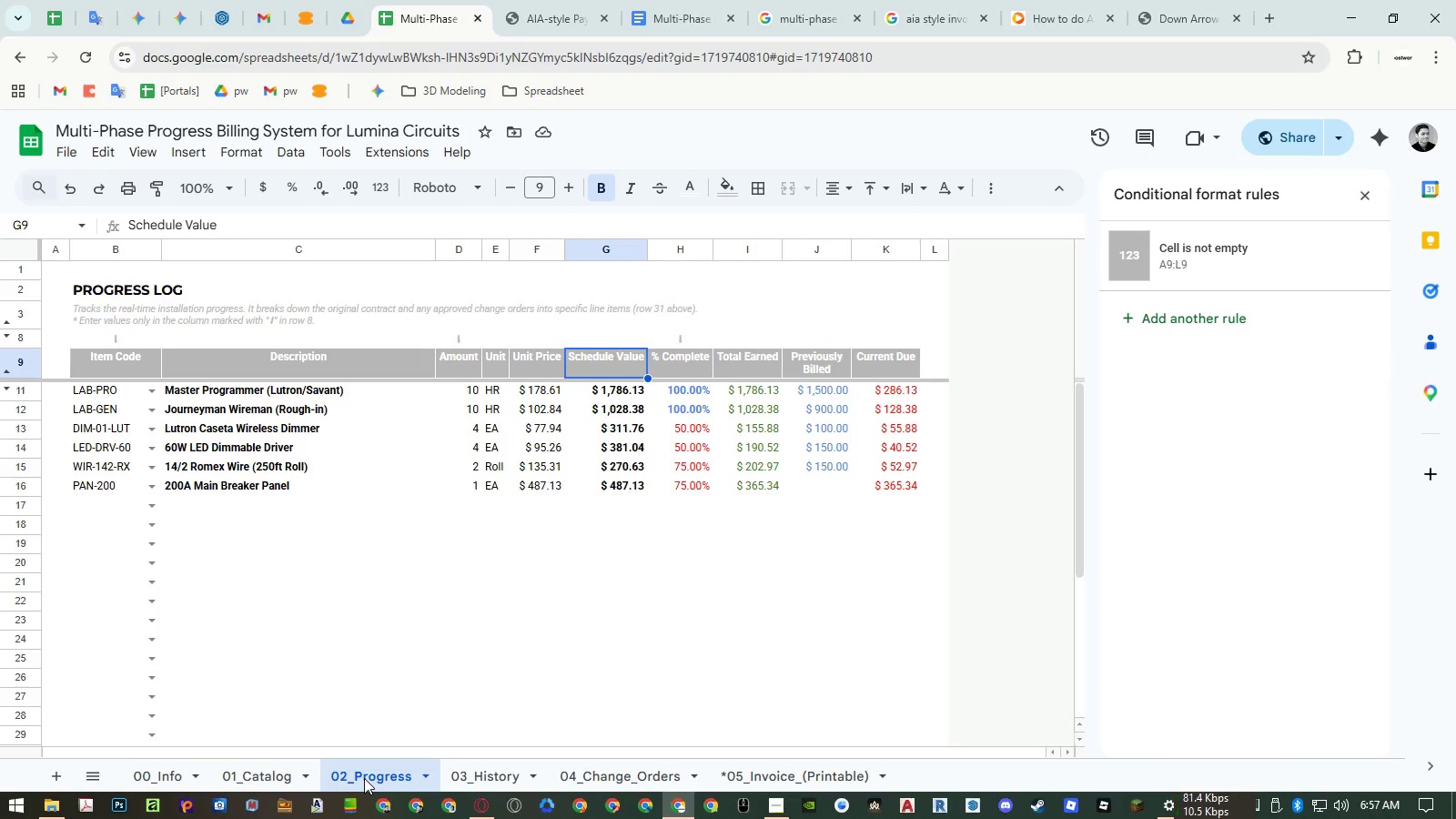 
left_click([864, 374])
 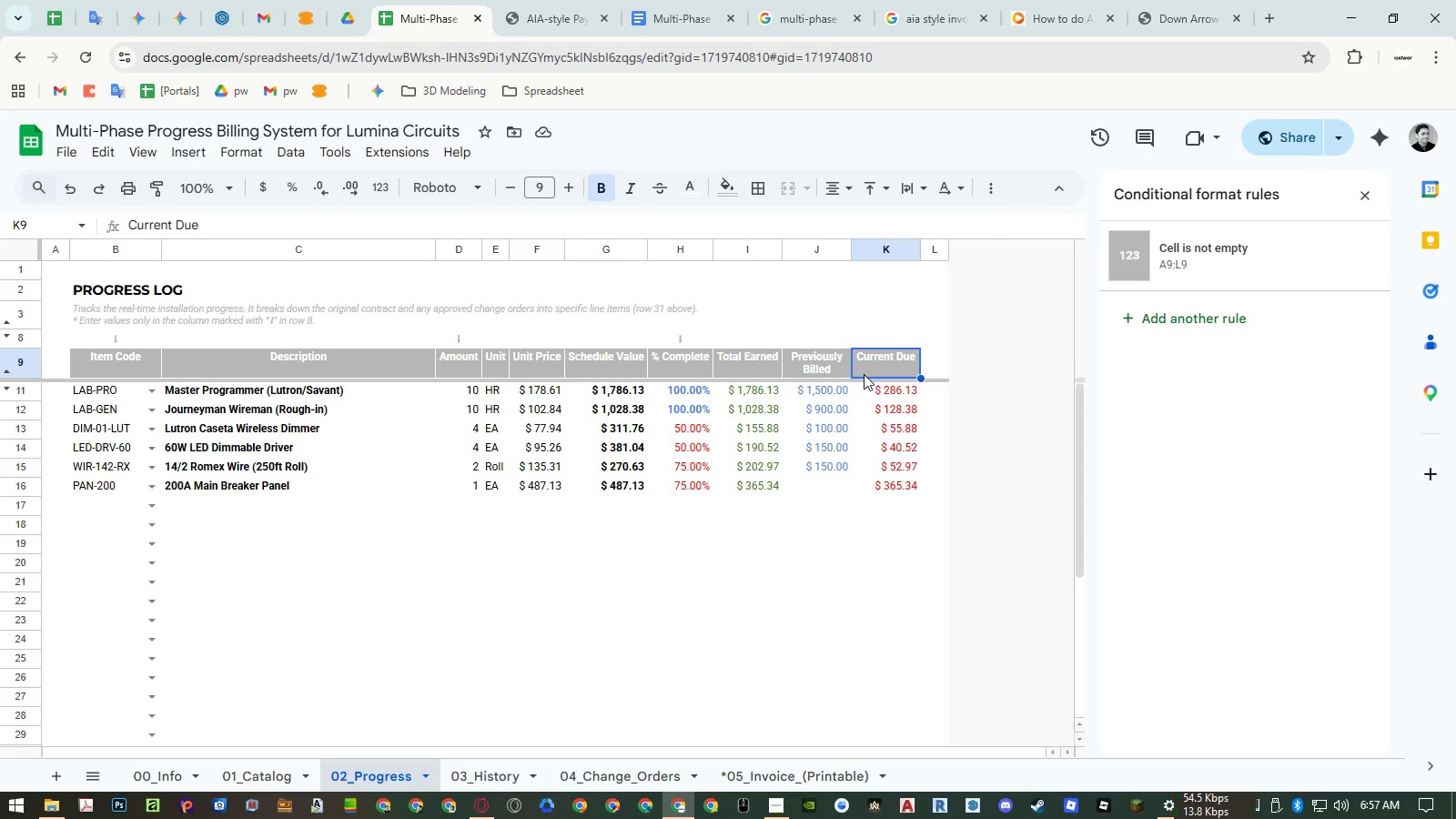 
key(Control+ControlLeft)
 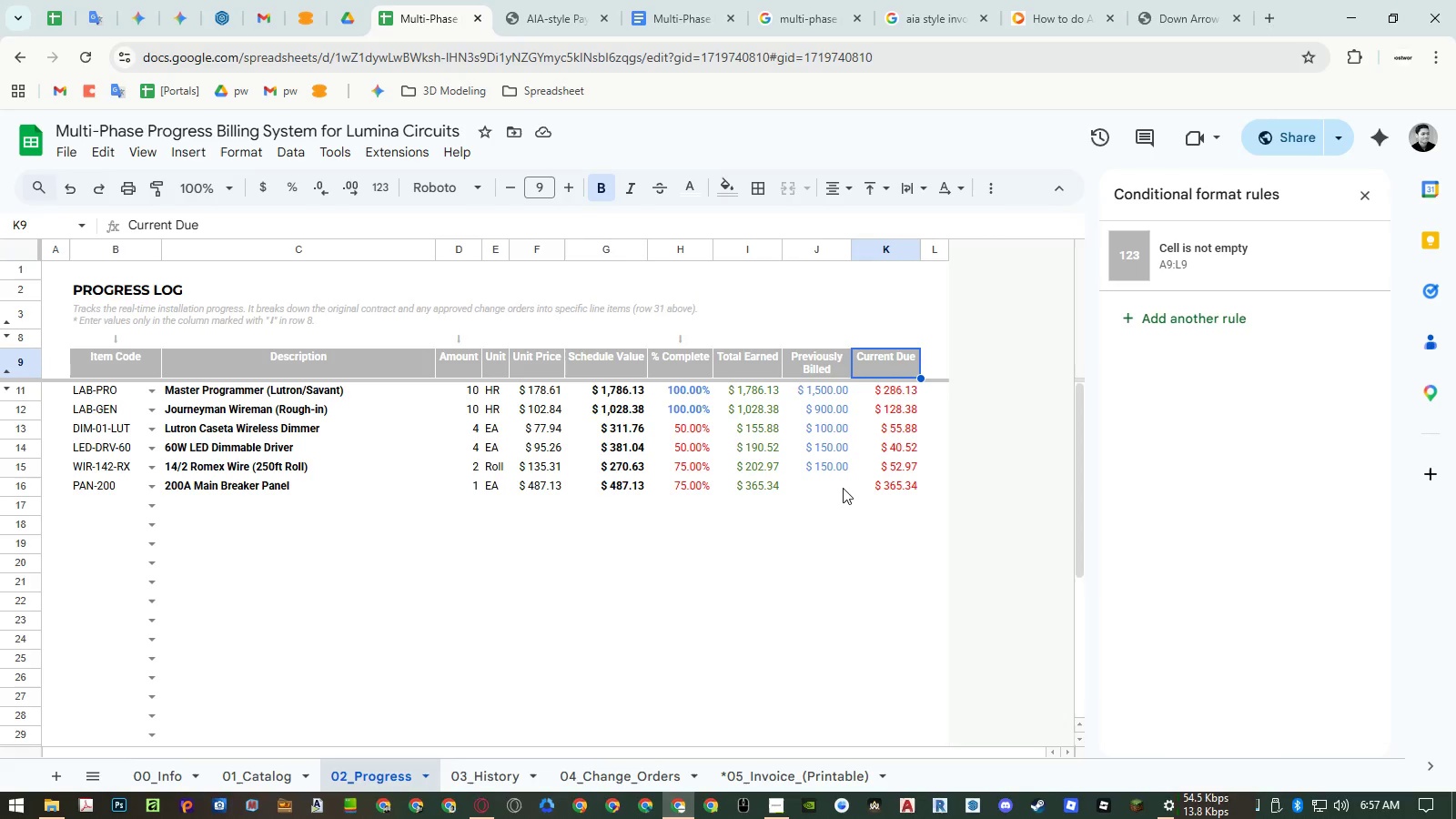 
key(Control+C)
 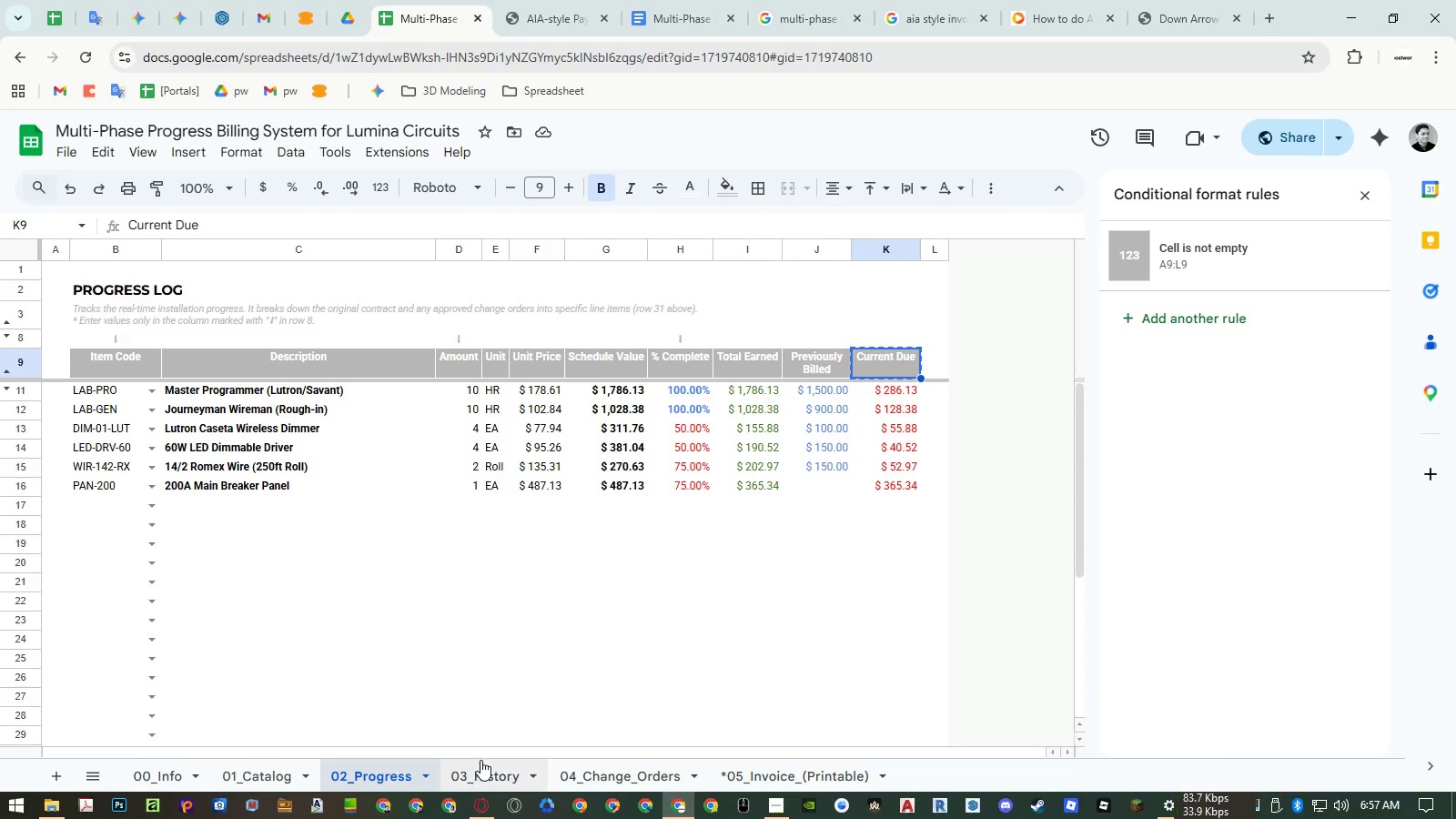 
left_click([477, 773])
 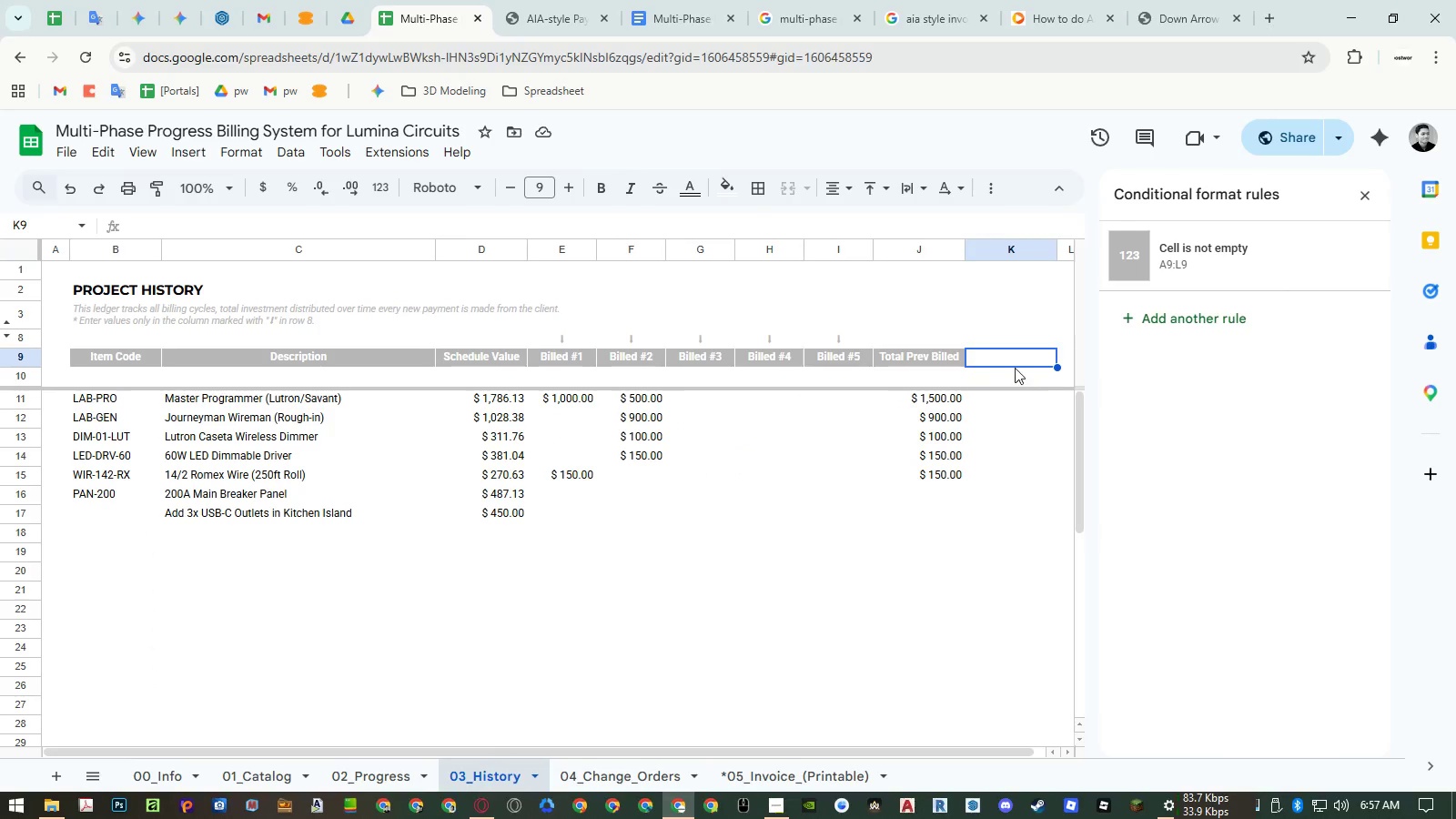 
left_click([995, 355])
 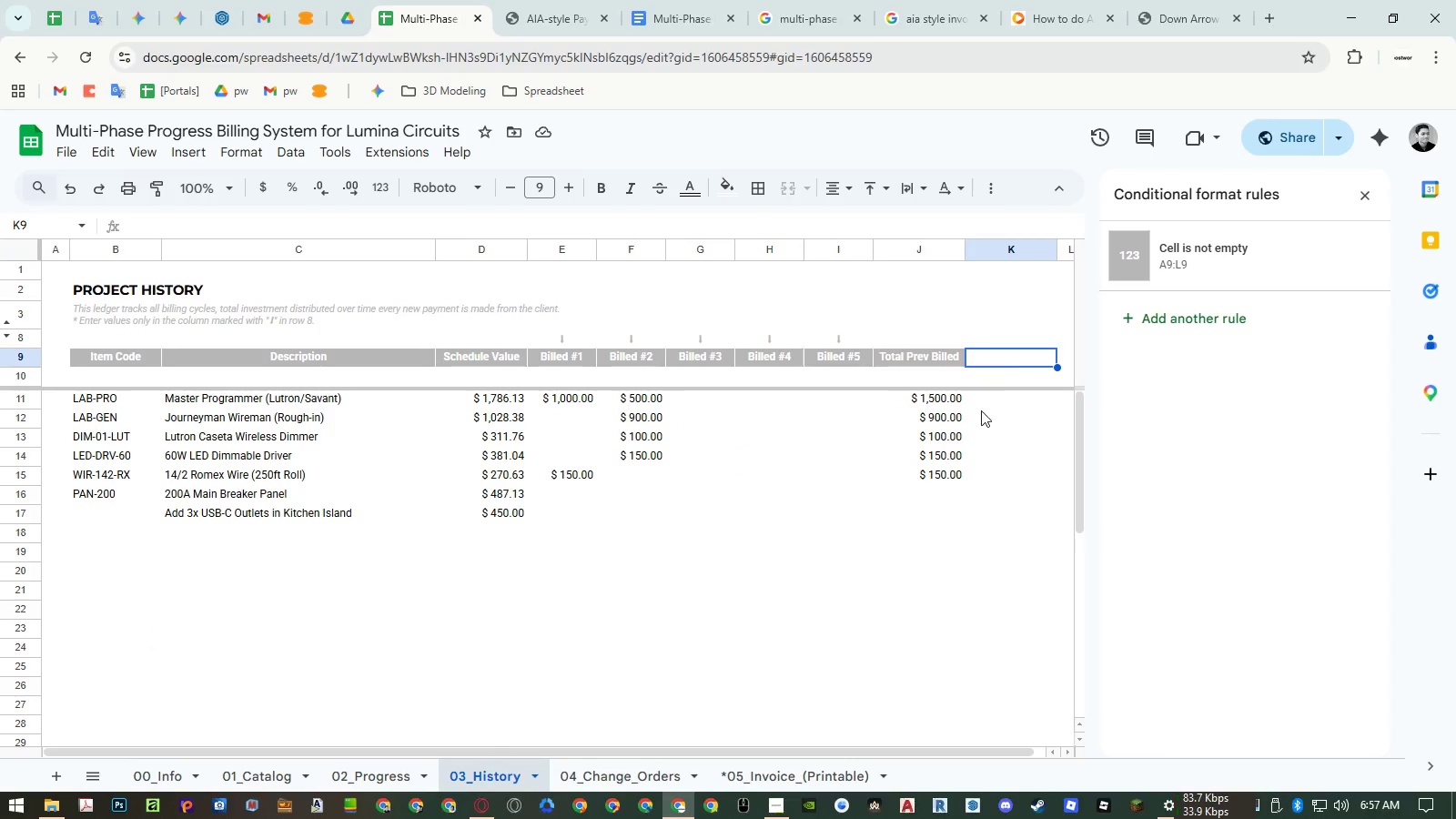 
key(Control+ControlLeft)
 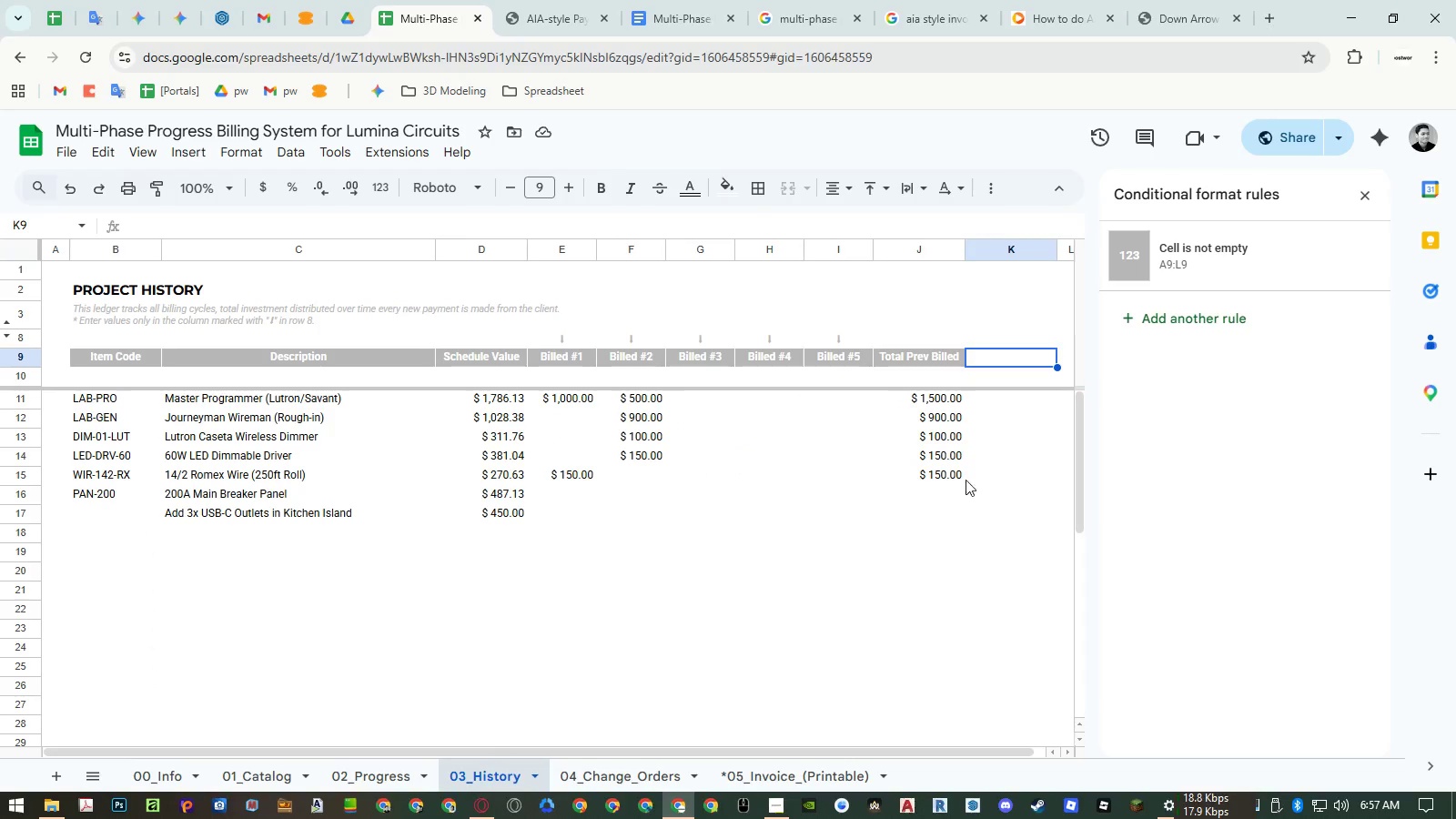 
key(Control+Shift+ShiftLeft)
 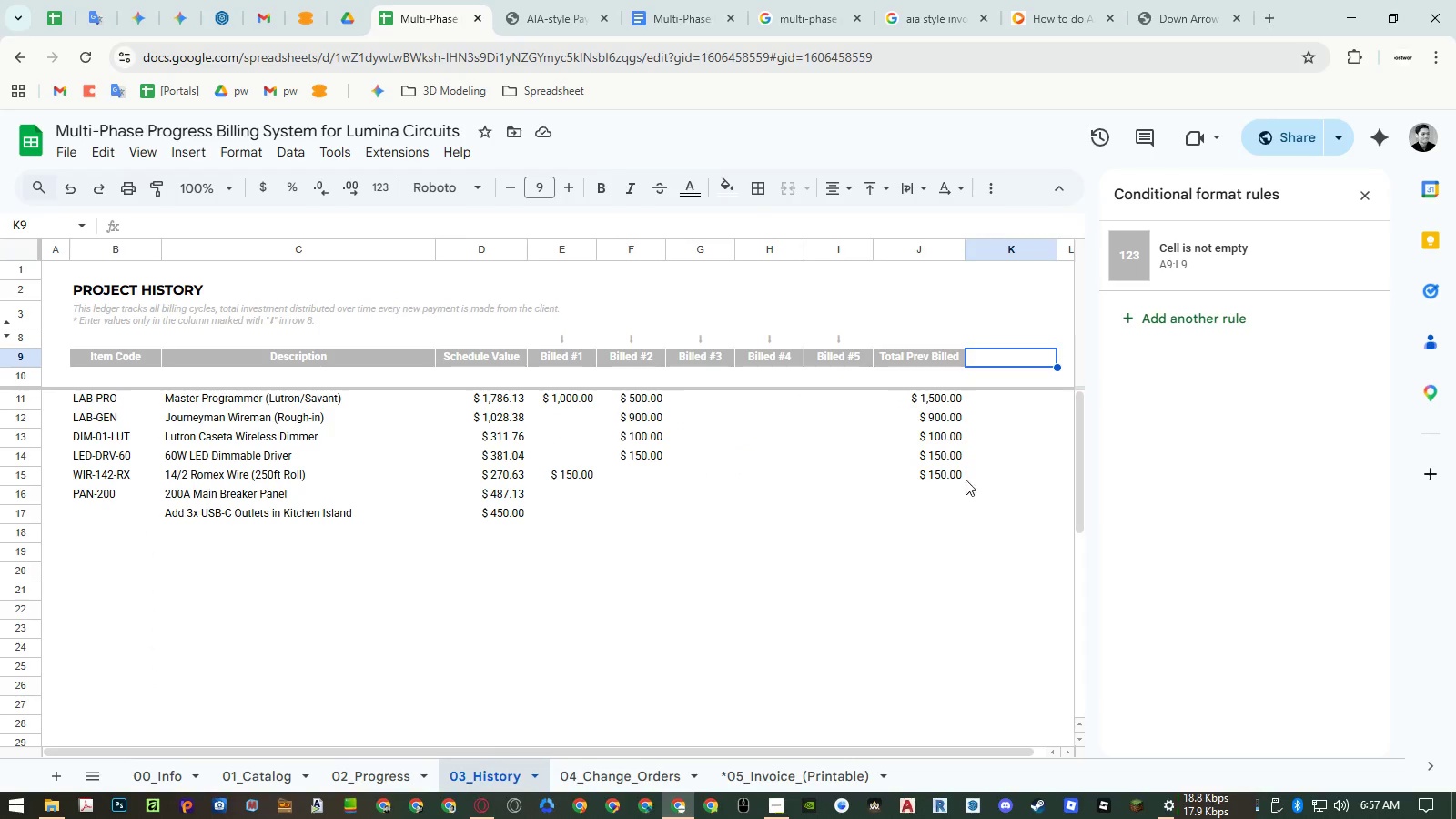 
key(Control+Shift+V)
 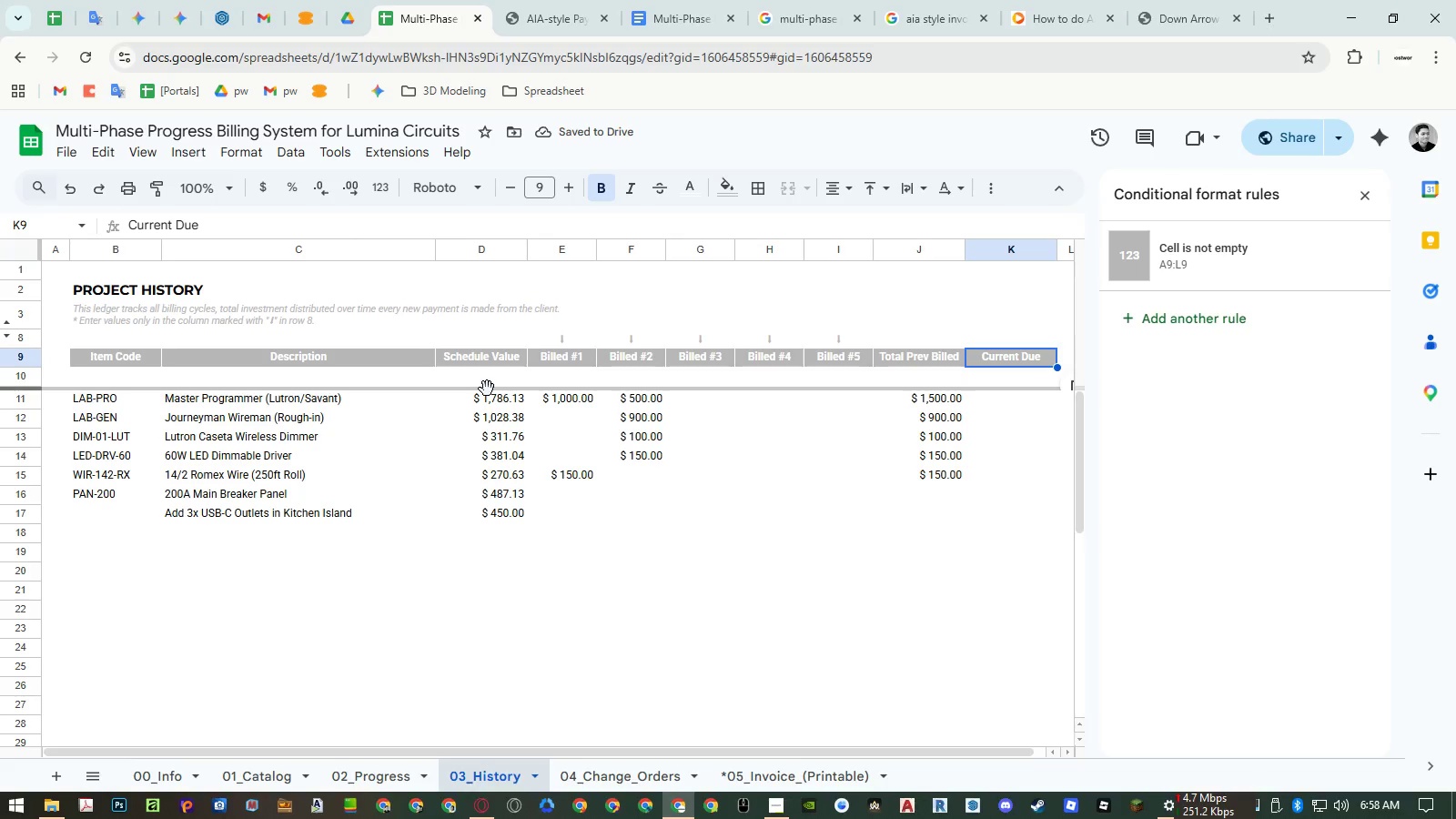 
wait(6.59)
 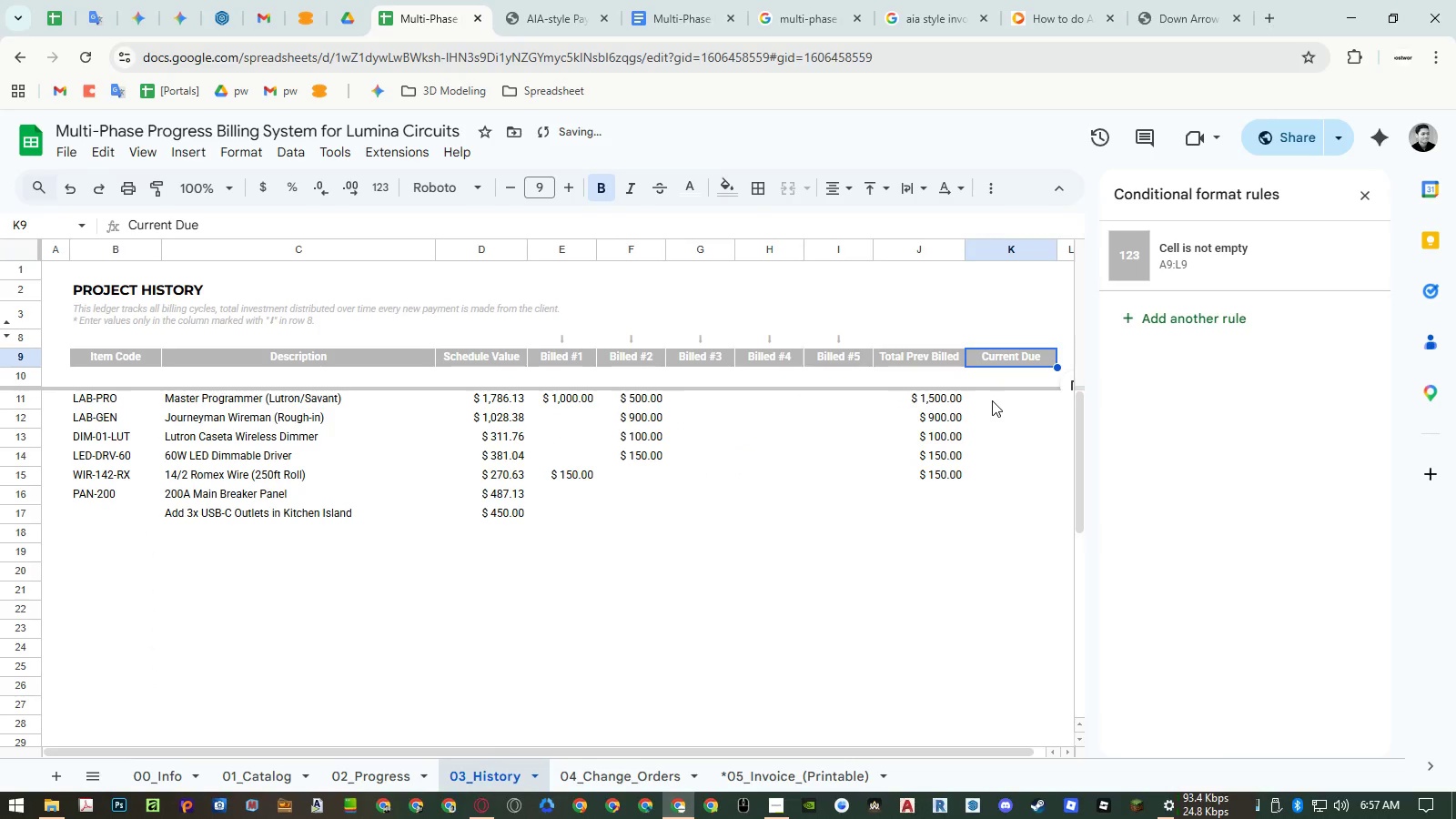 
left_click([490, 379])
 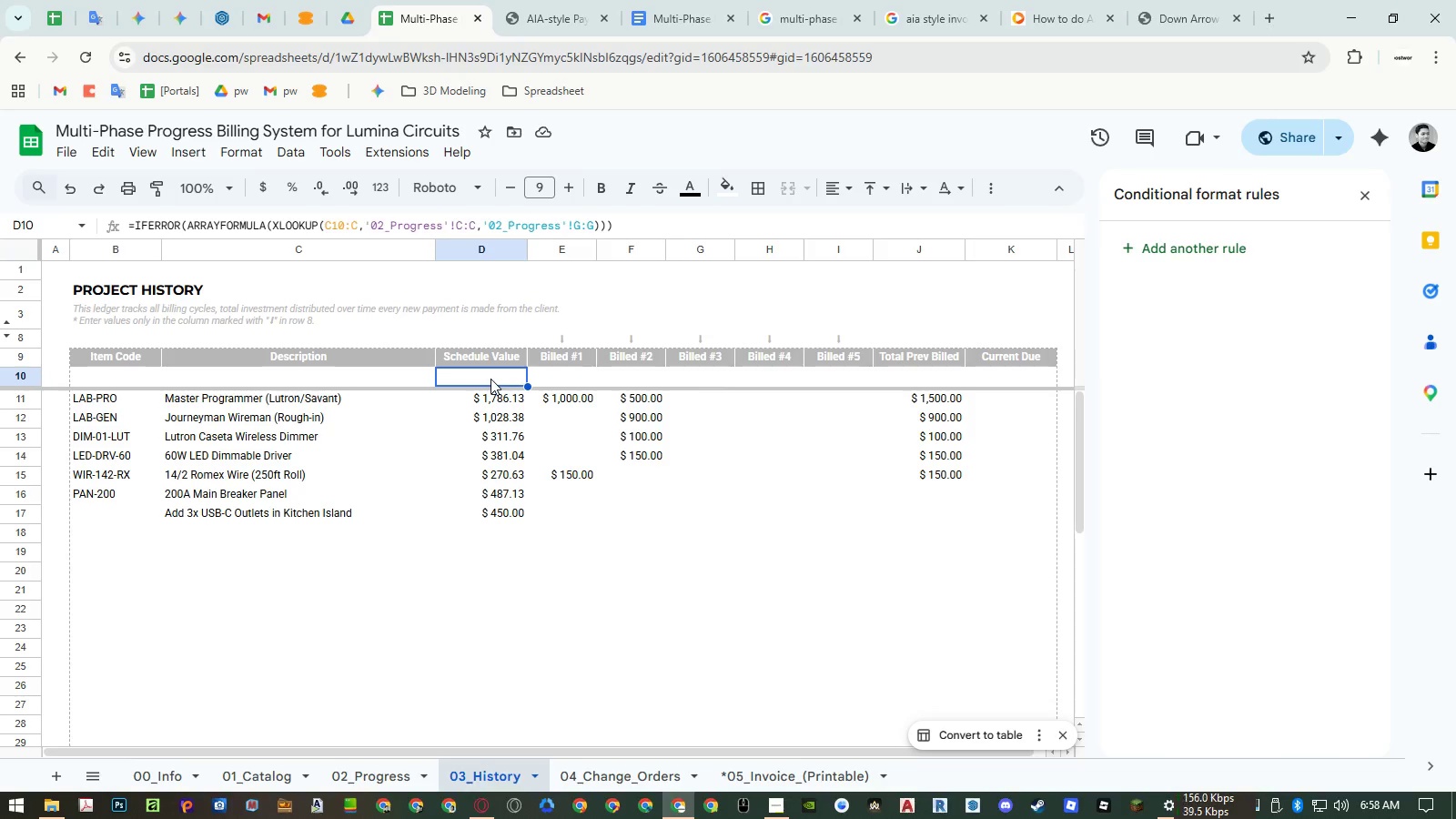 
double_click([490, 379])
 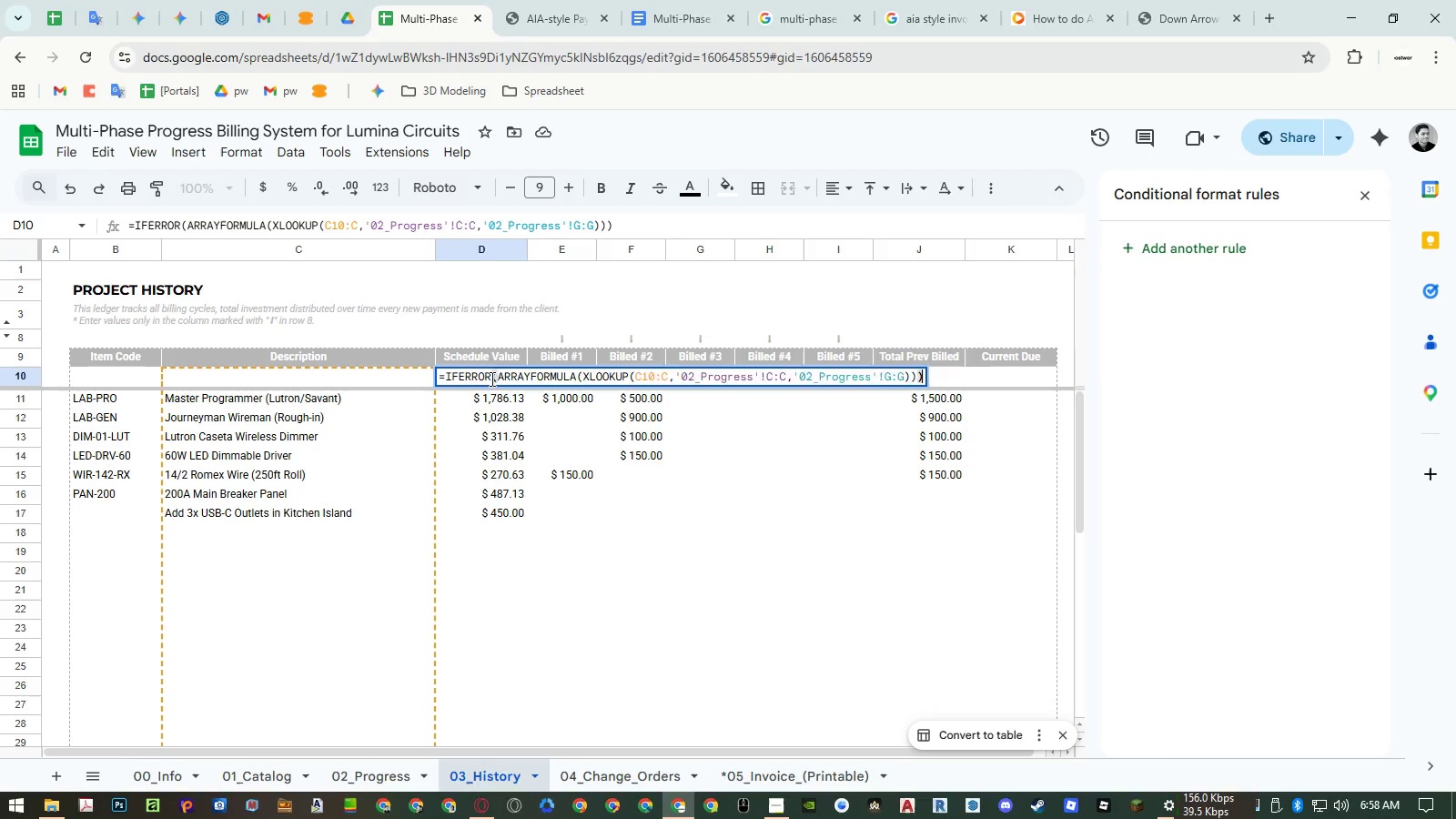 
triple_click([490, 379])
 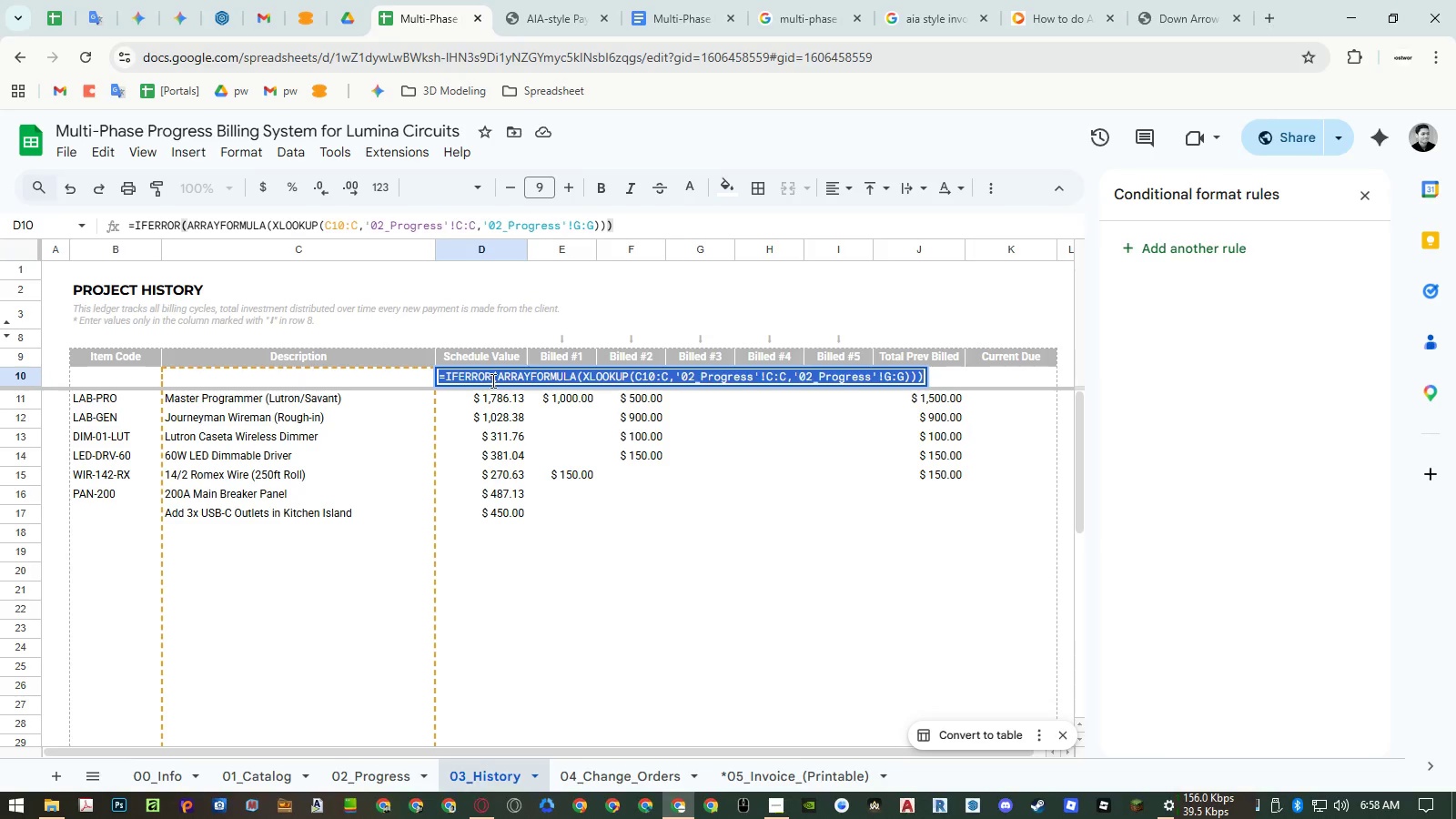 
key(Control+ControlLeft)
 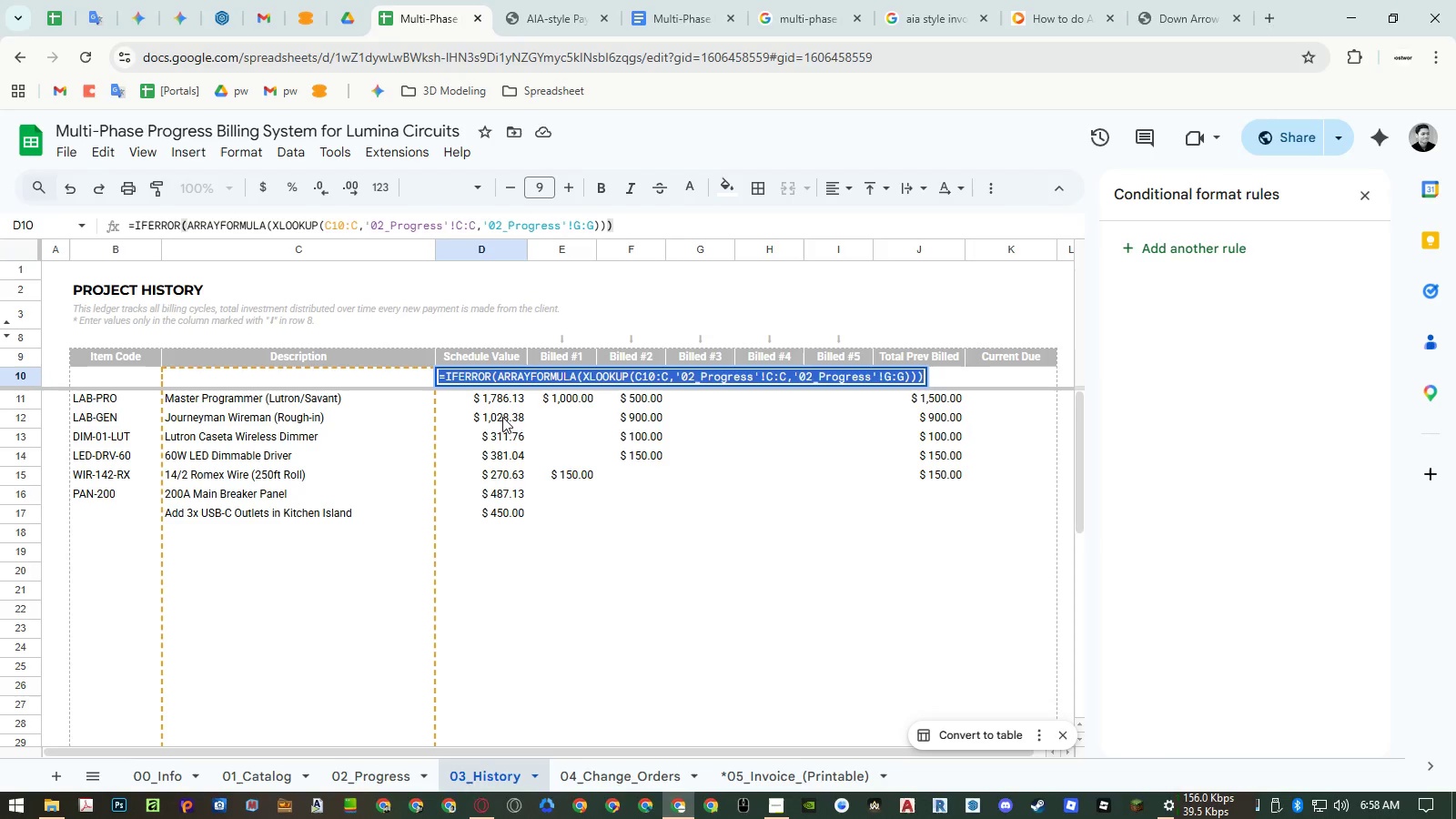 
key(Control+C)
 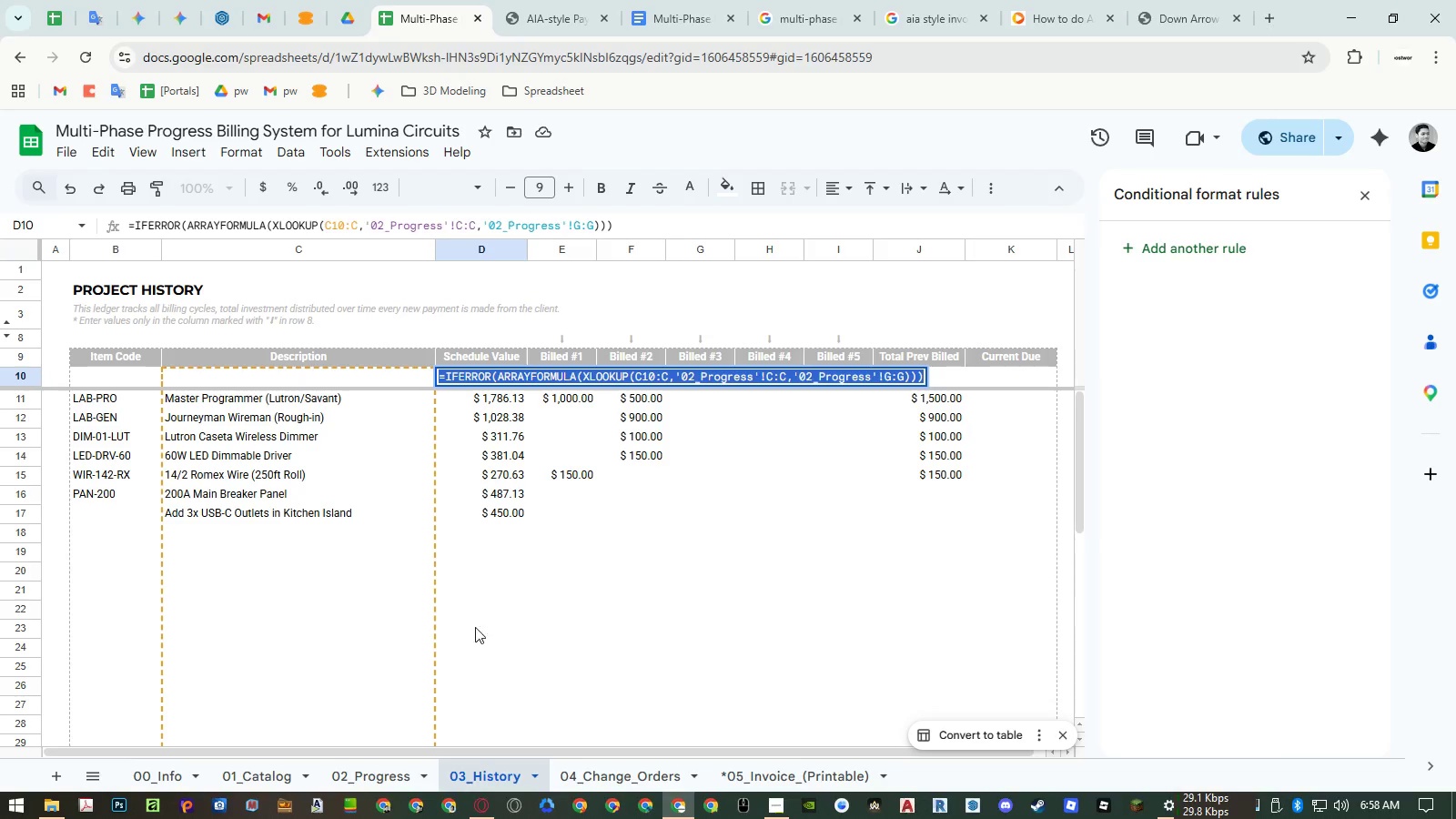 
key(Escape)
 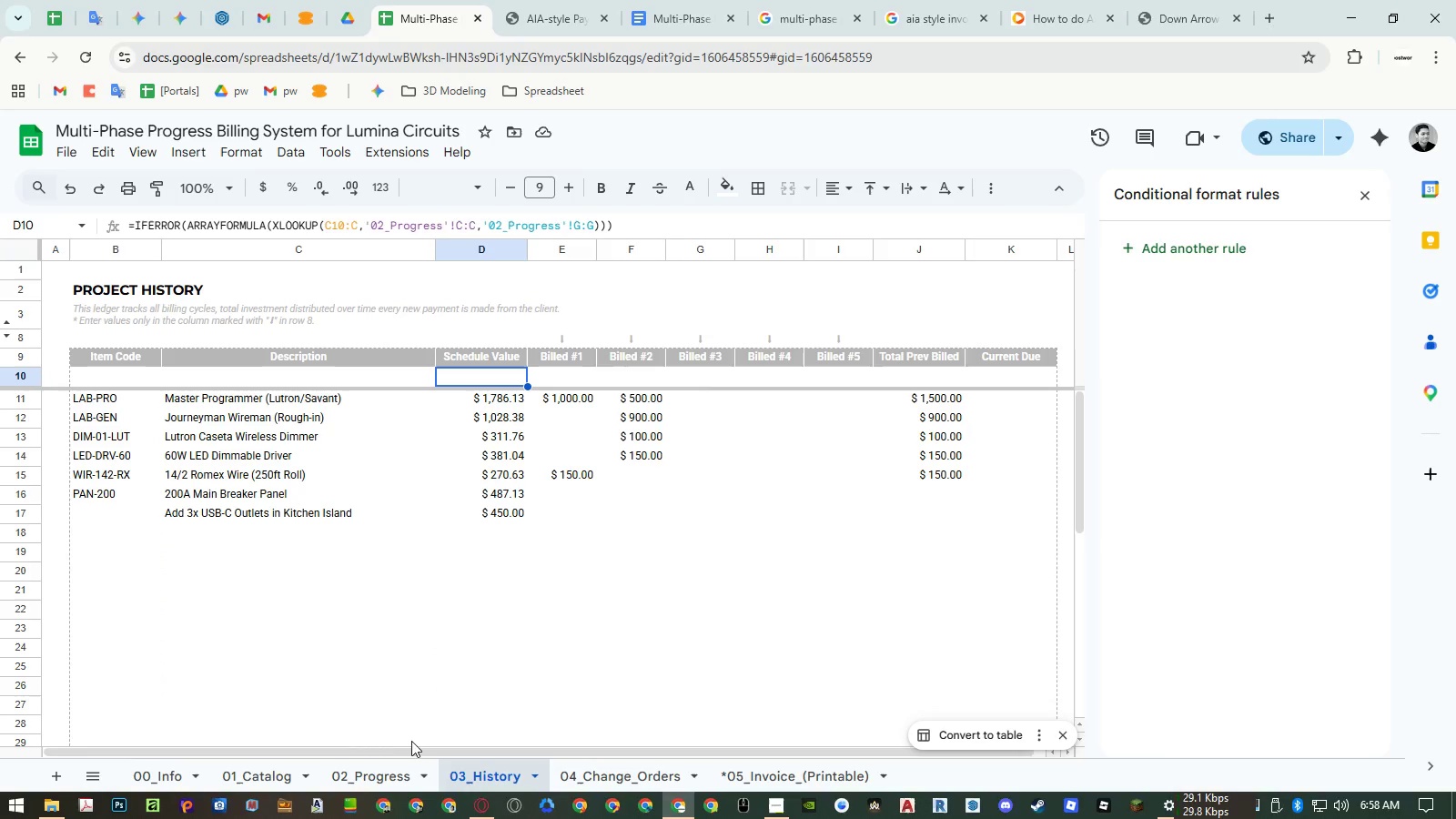 
key(Escape)
 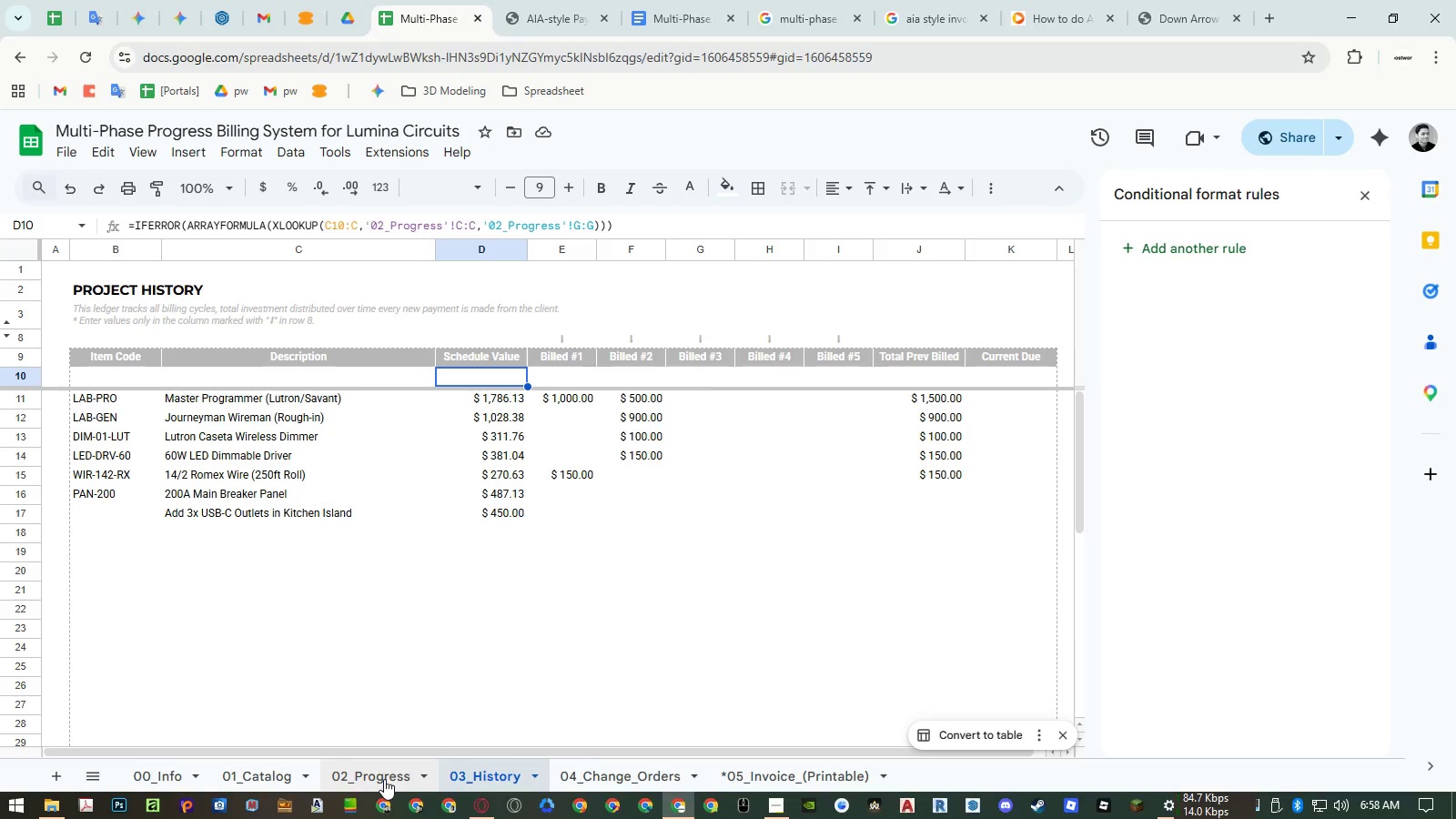 
left_click([384, 779])
 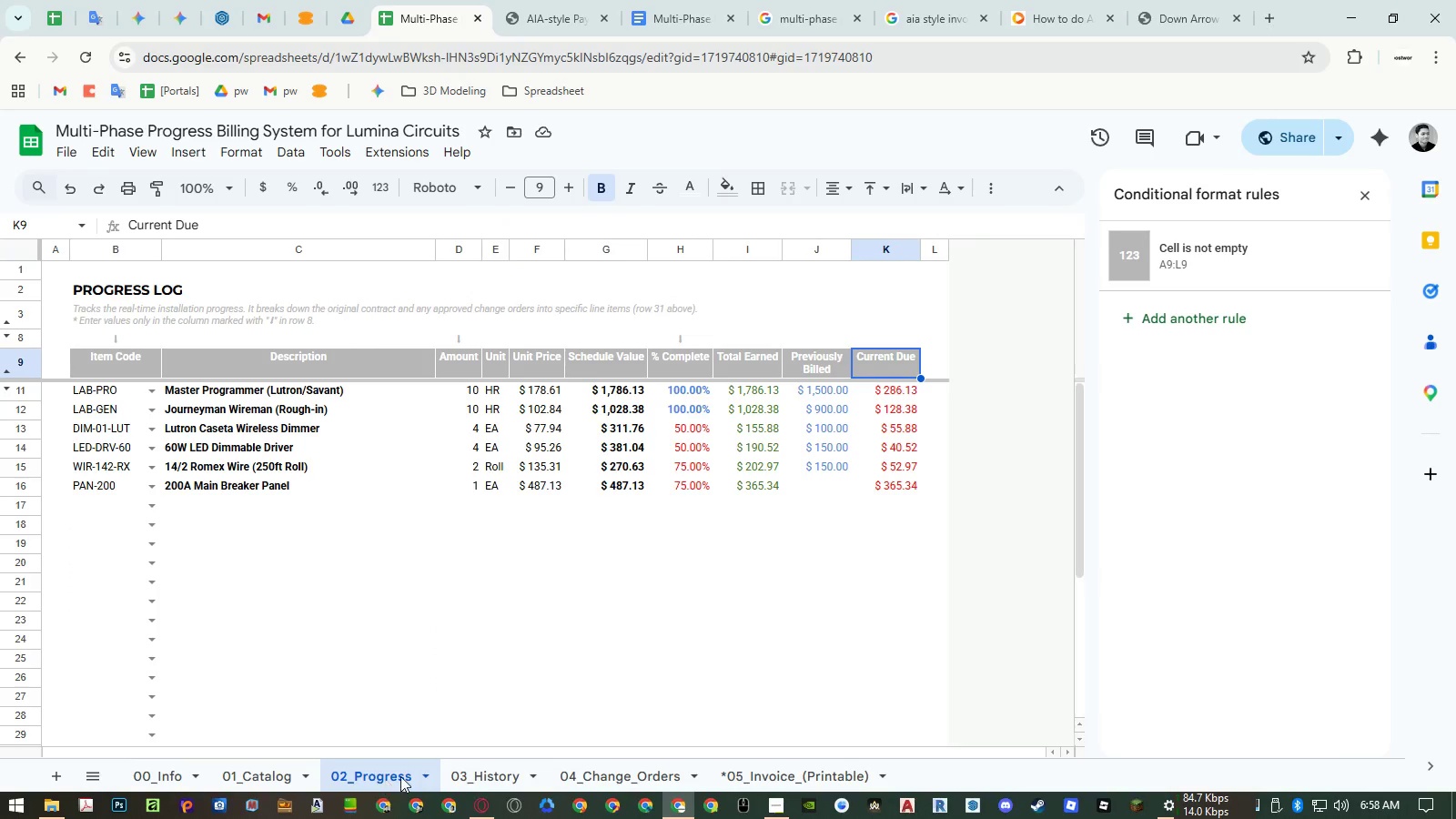 
left_click([465, 774])
 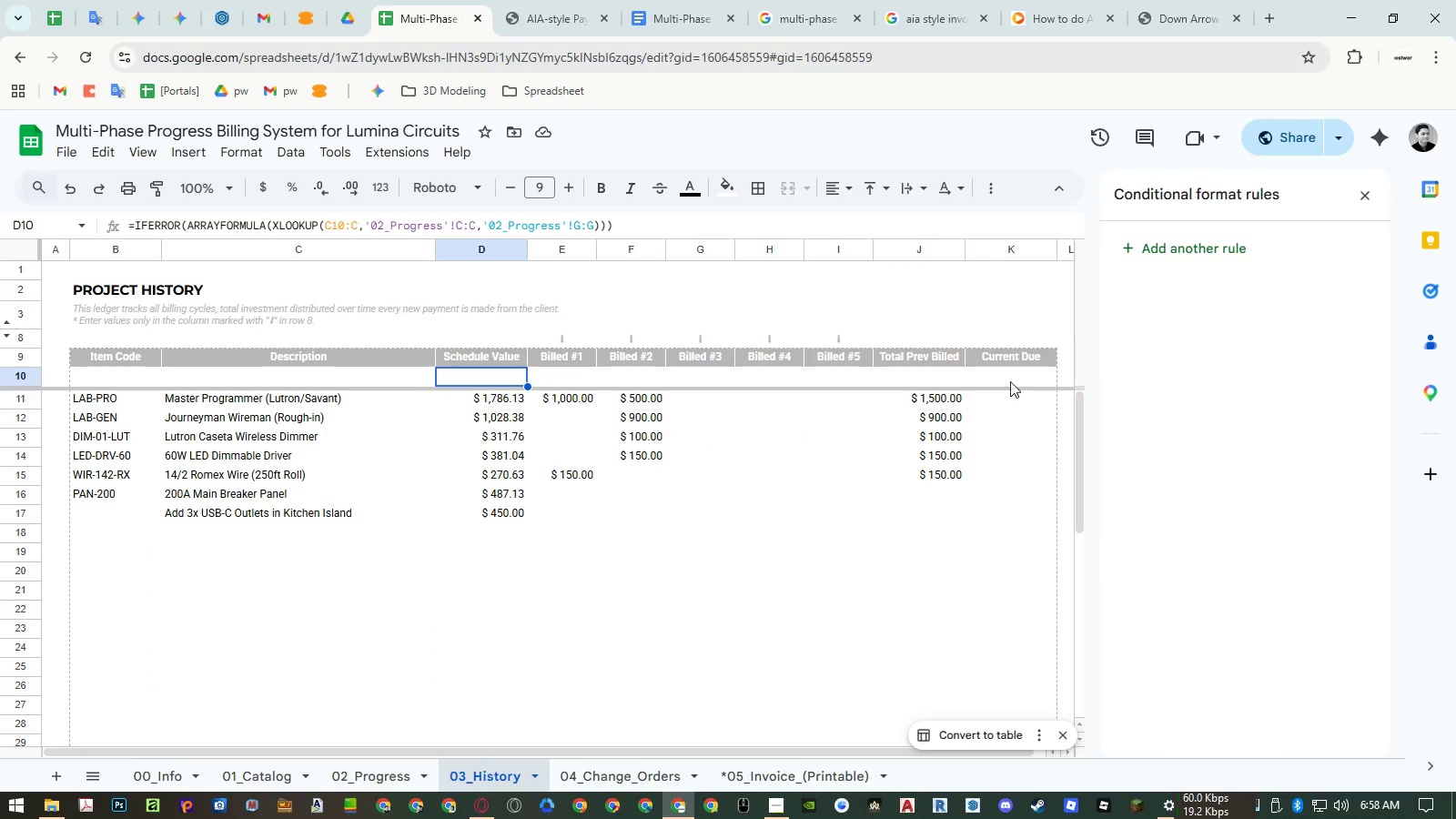 
double_click([1010, 381])
 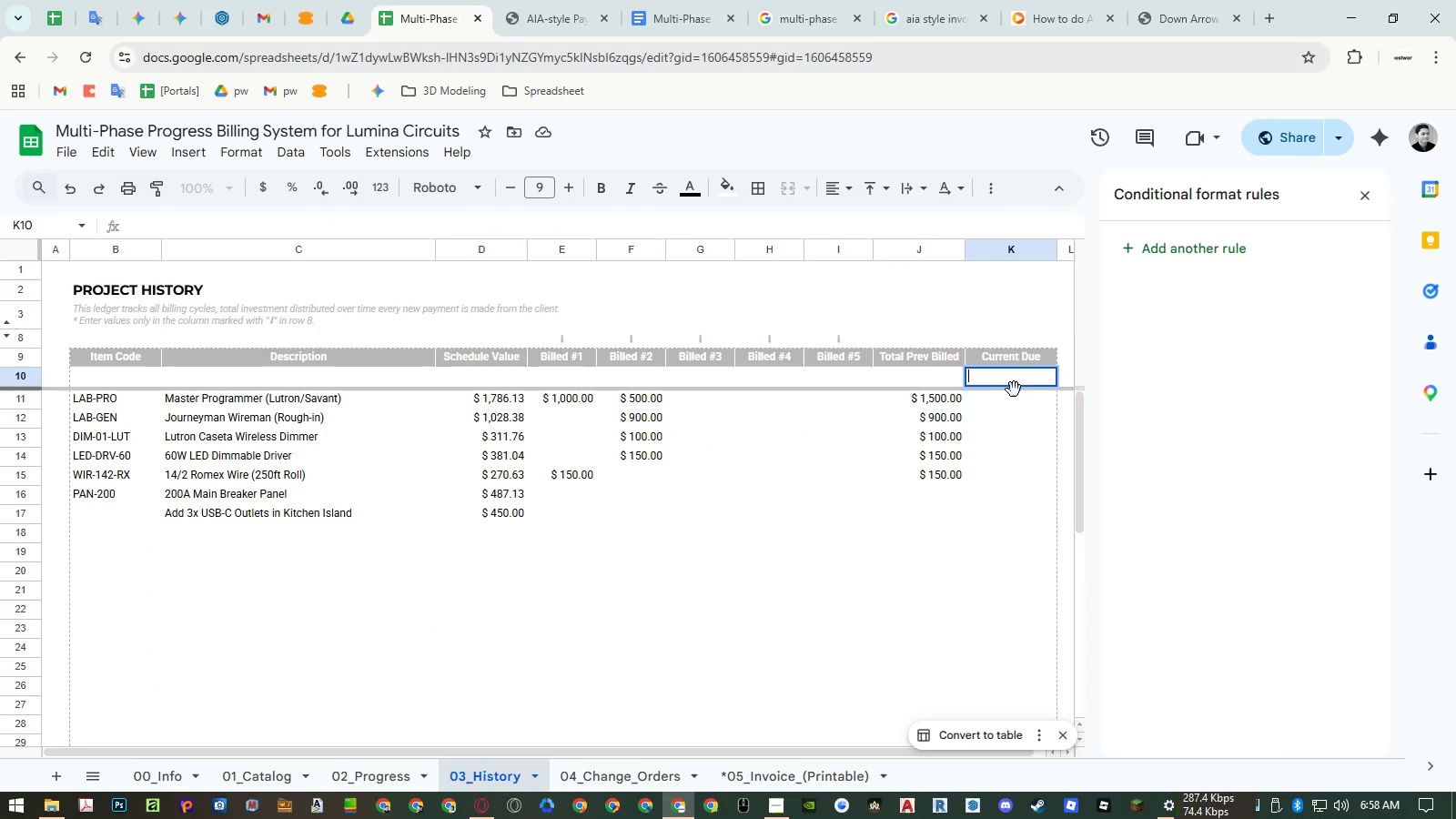 
key(Control+ControlLeft)
 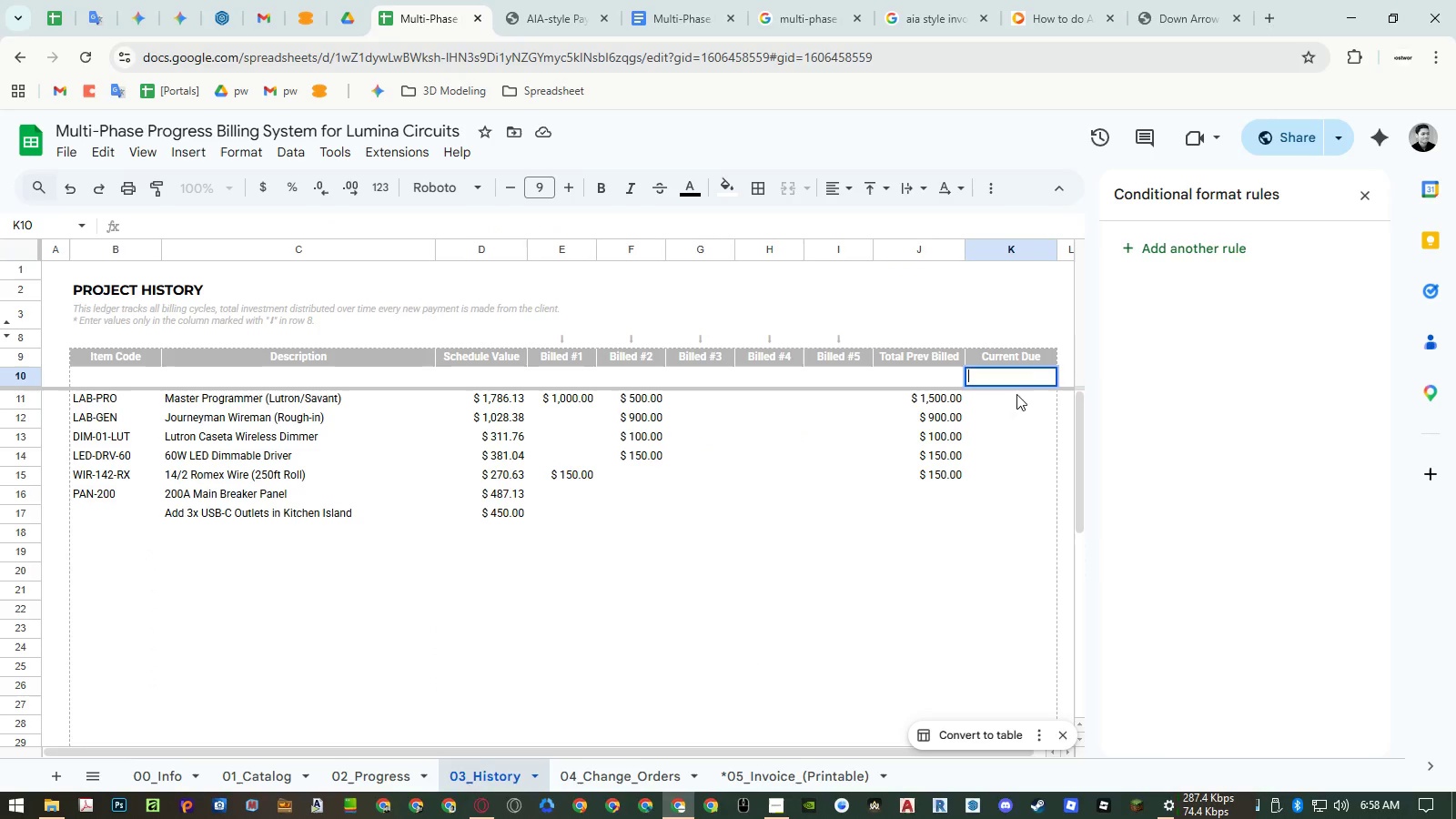 
key(Control+V)
 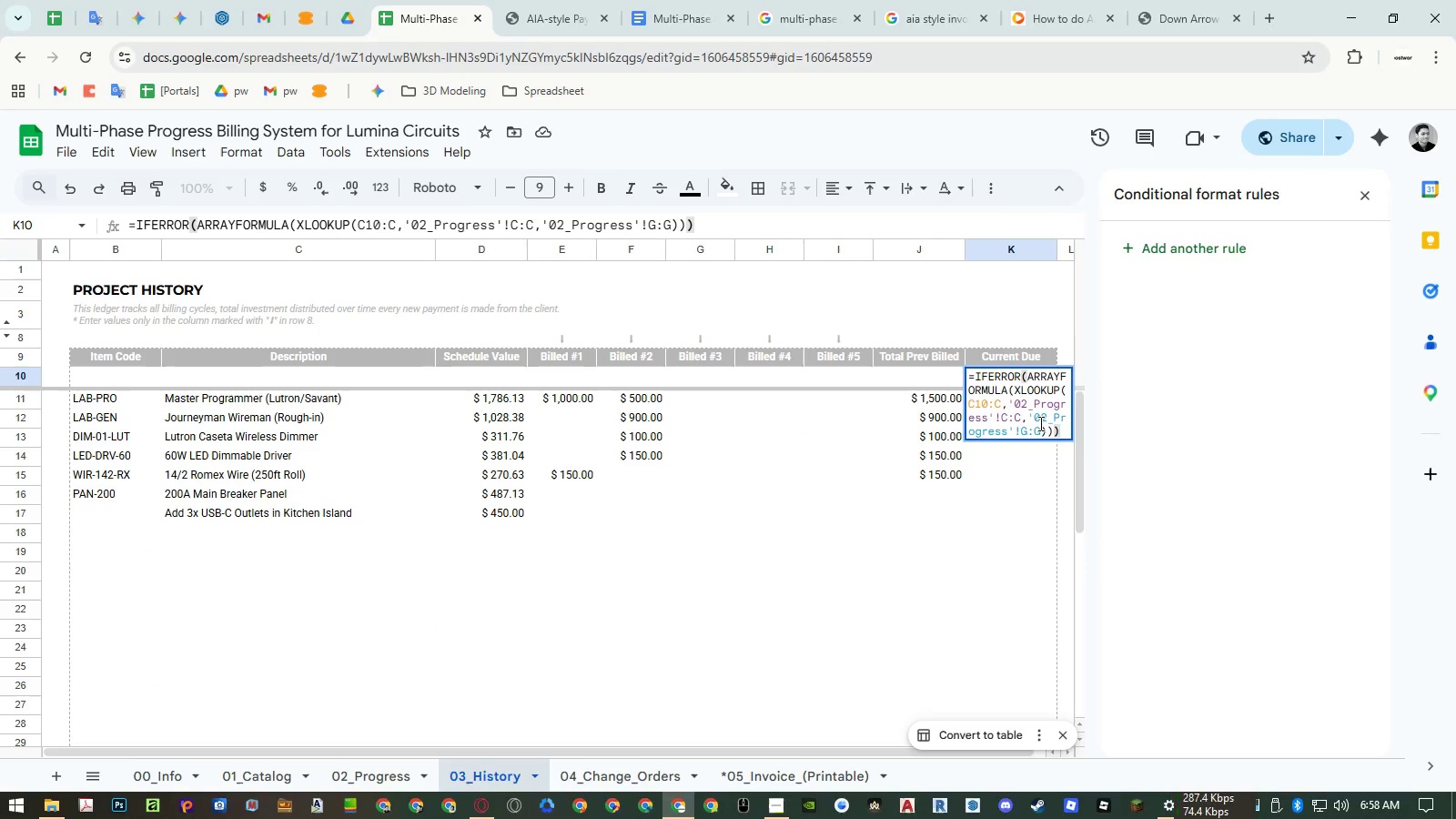 
left_click_drag(start_coordinate=[1039, 424], to_coordinate=[1021, 427])
 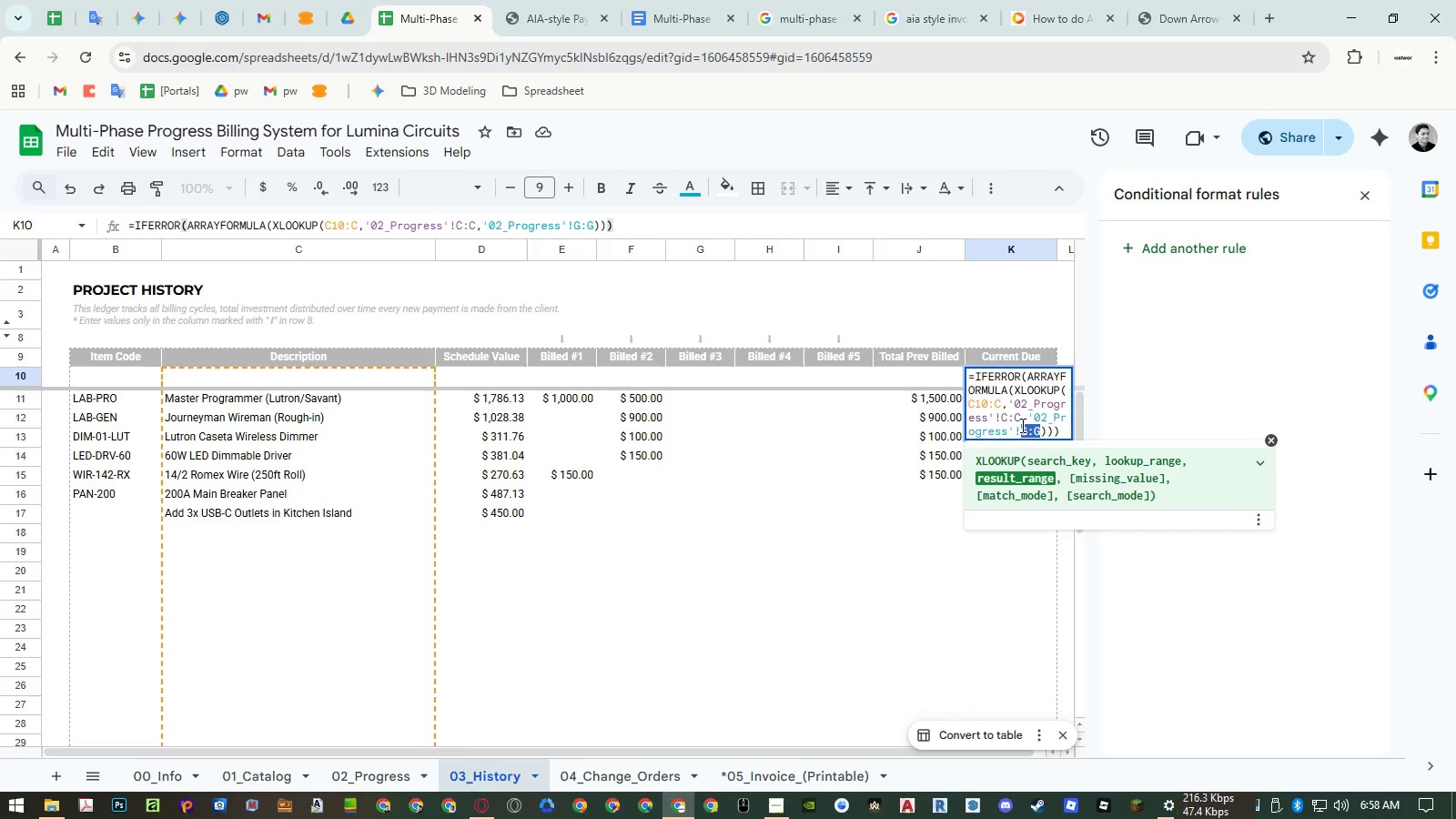 
key(Shift+K)
 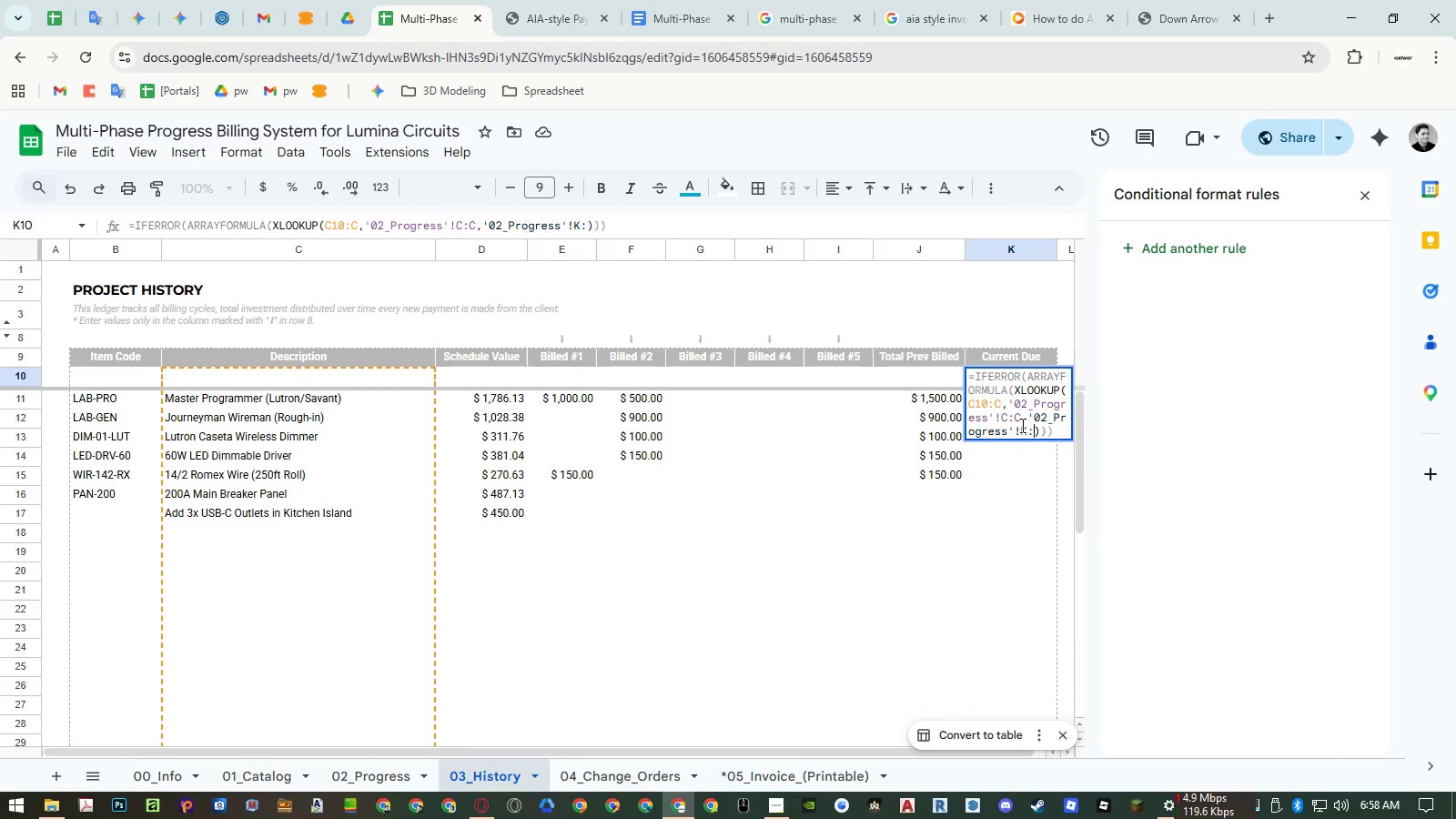 
key(Shift+Semicolon)
 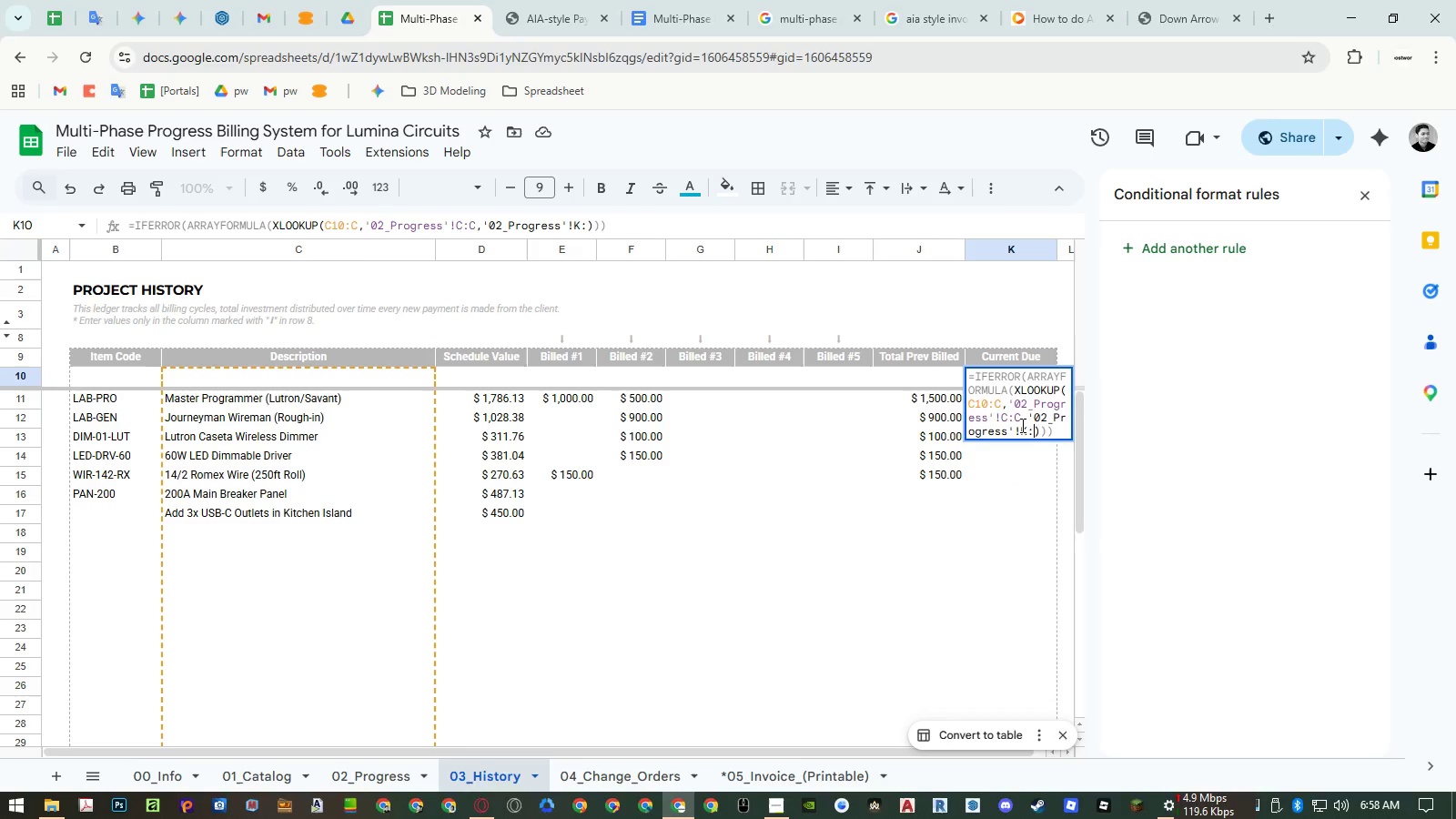 
key(Shift+K)
 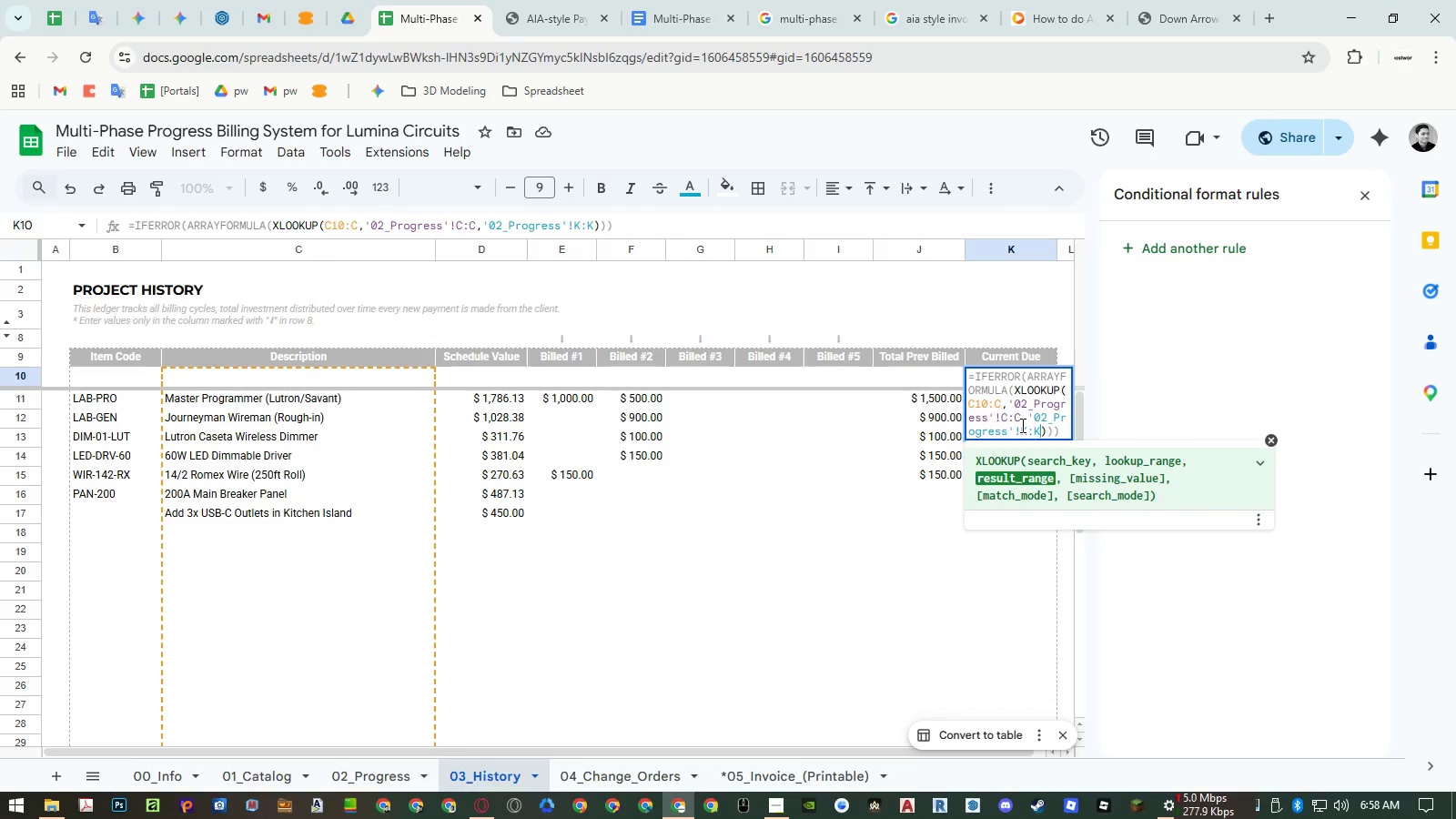 
key(Enter)
 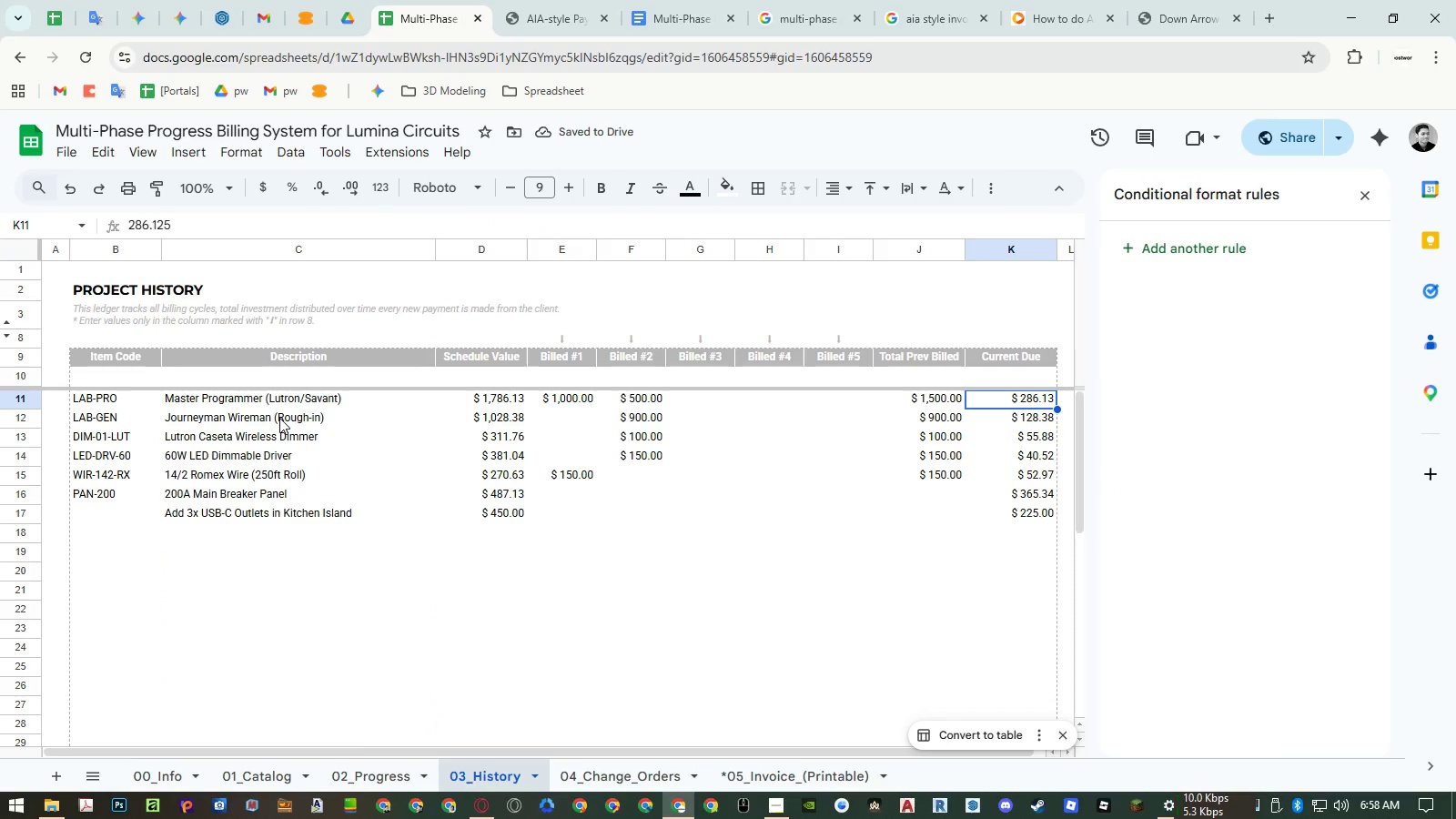 
wait(9.02)
 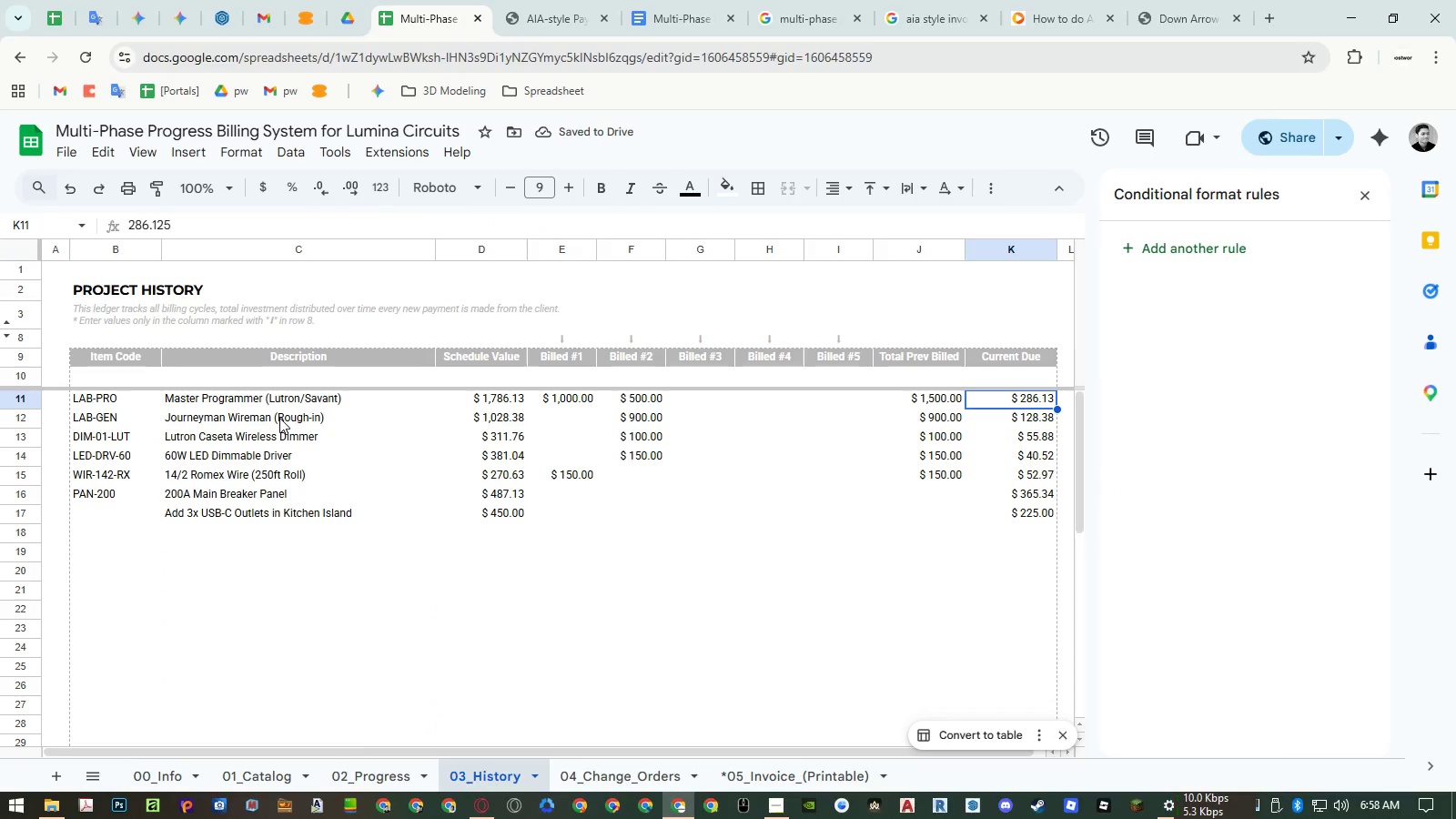 
left_click_drag(start_coordinate=[555, 397], to_coordinate=[850, 817])
 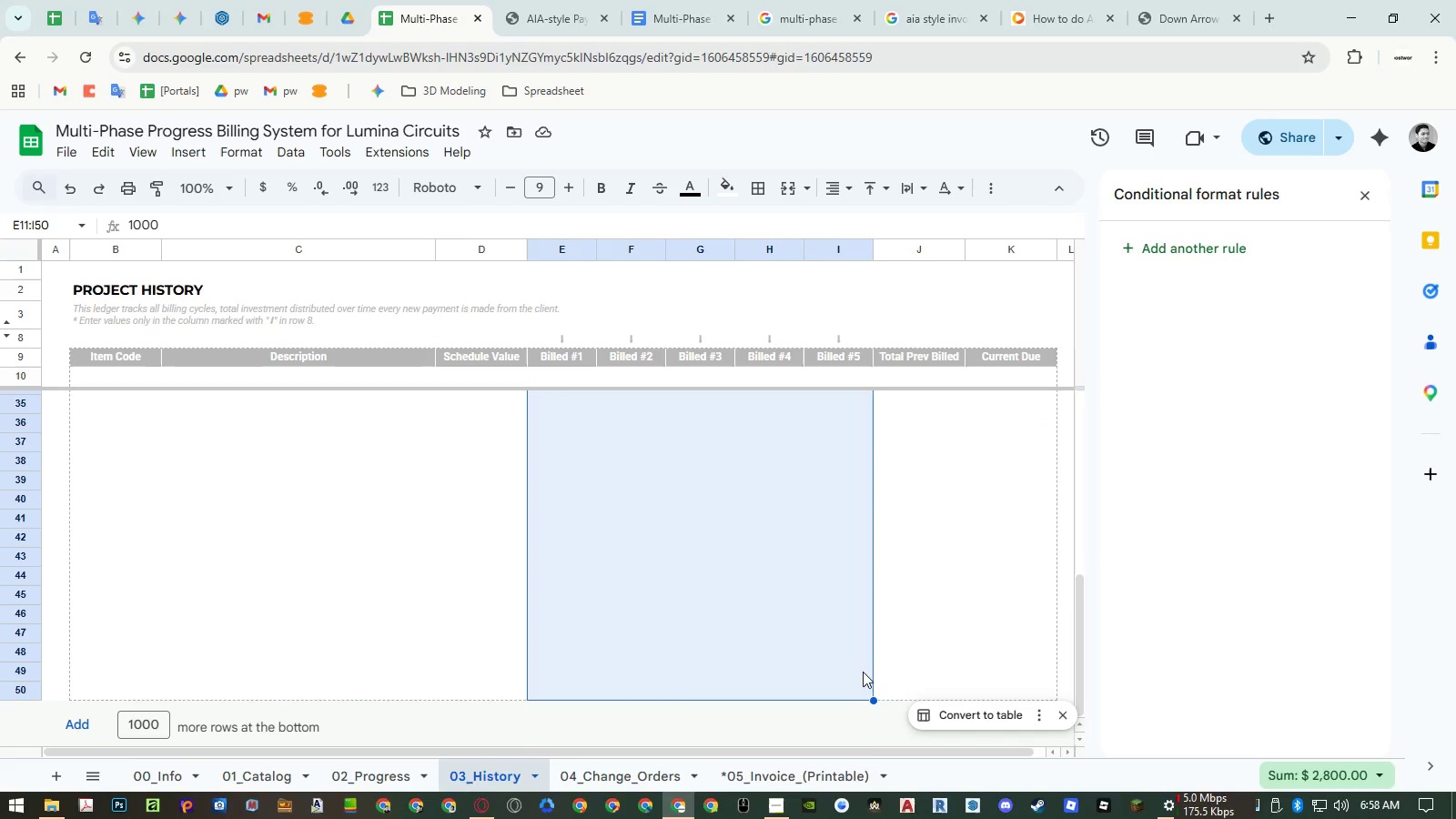 
scroll: coordinate [864, 660], scroll_direction: up, amount: 8.0
 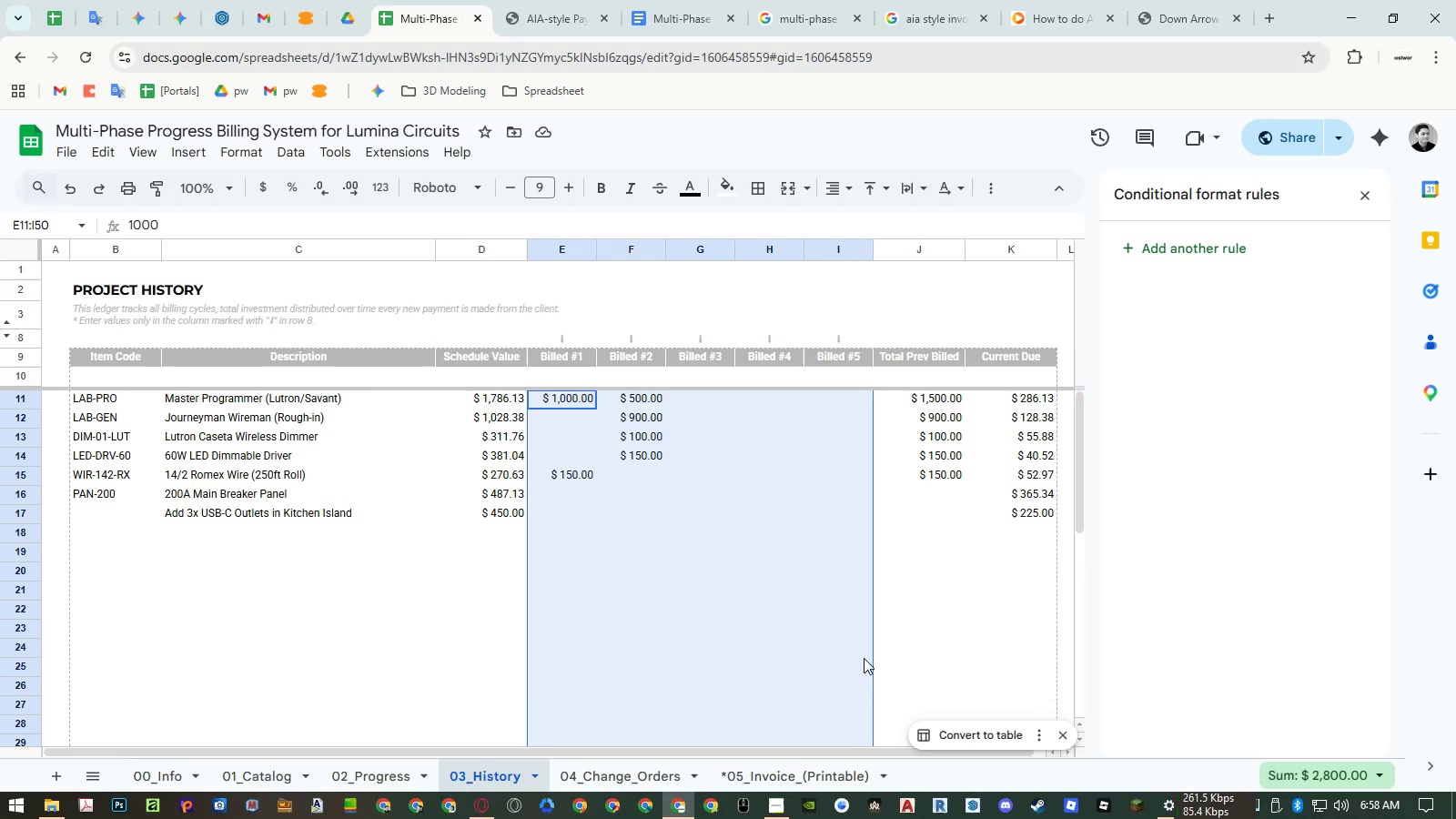 
wait(7.87)
 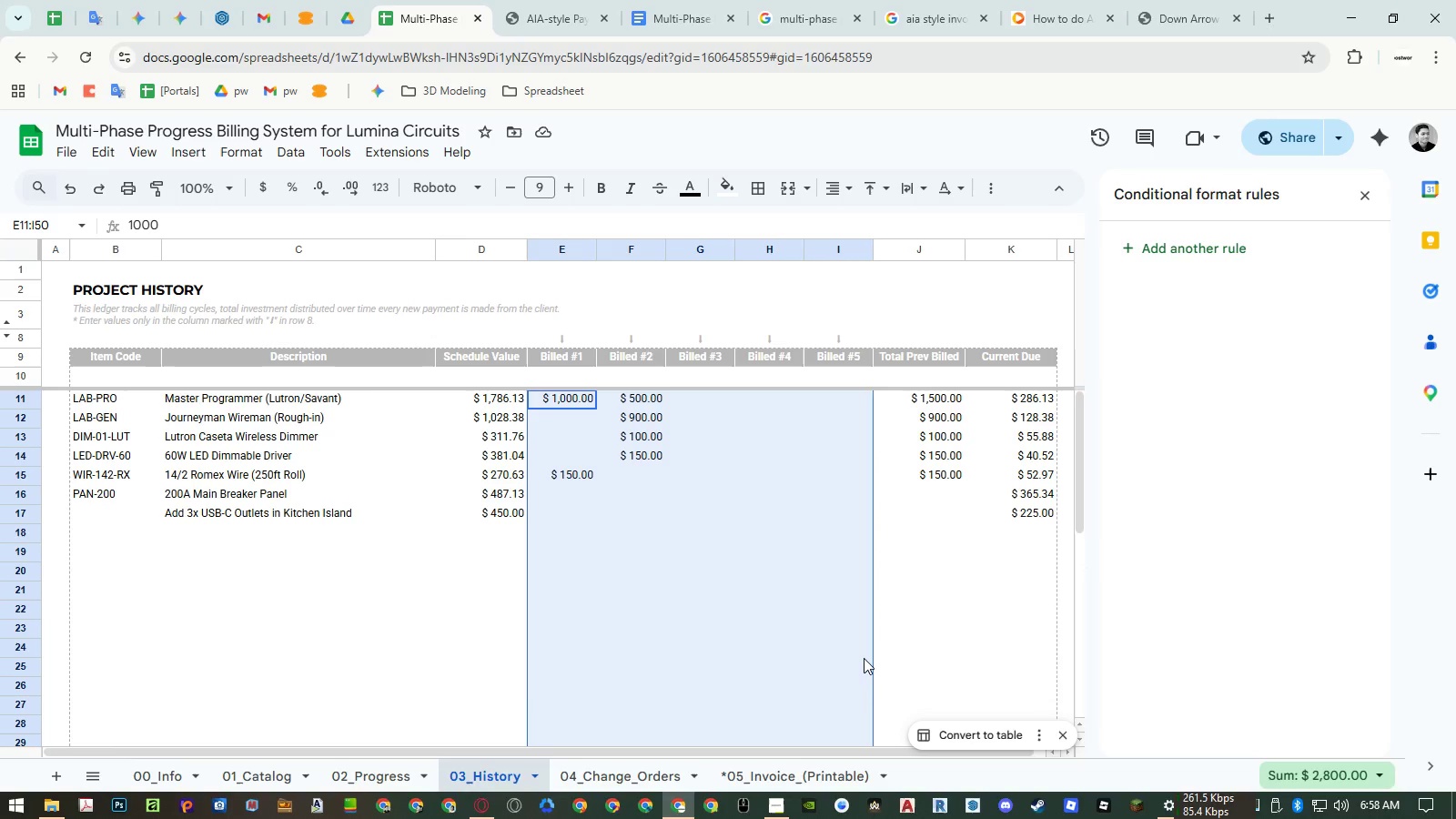 
left_click_drag(start_coordinate=[490, 403], to_coordinate=[89, 709])
 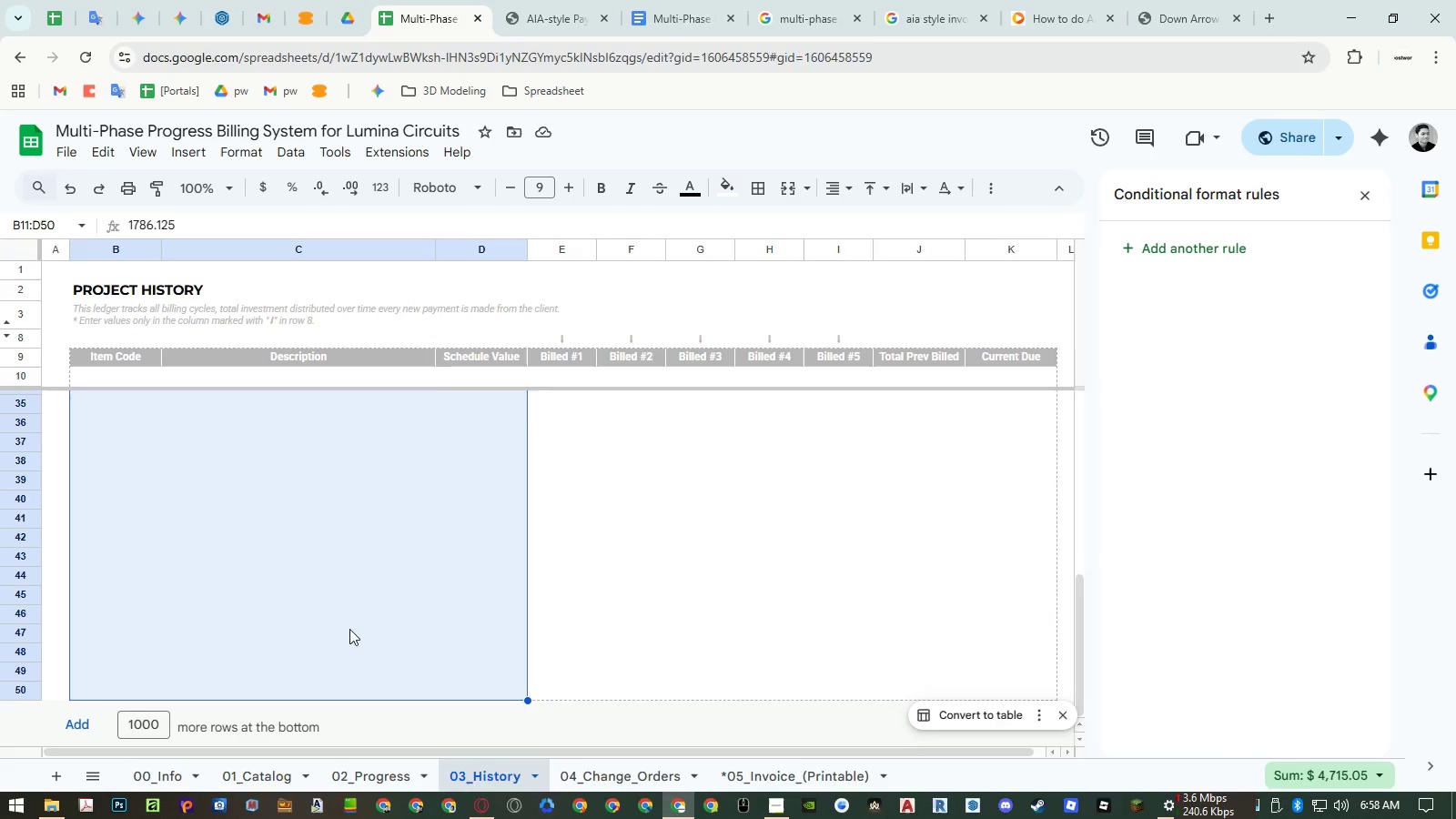 
scroll: coordinate [465, 567], scroll_direction: up, amount: 14.0
 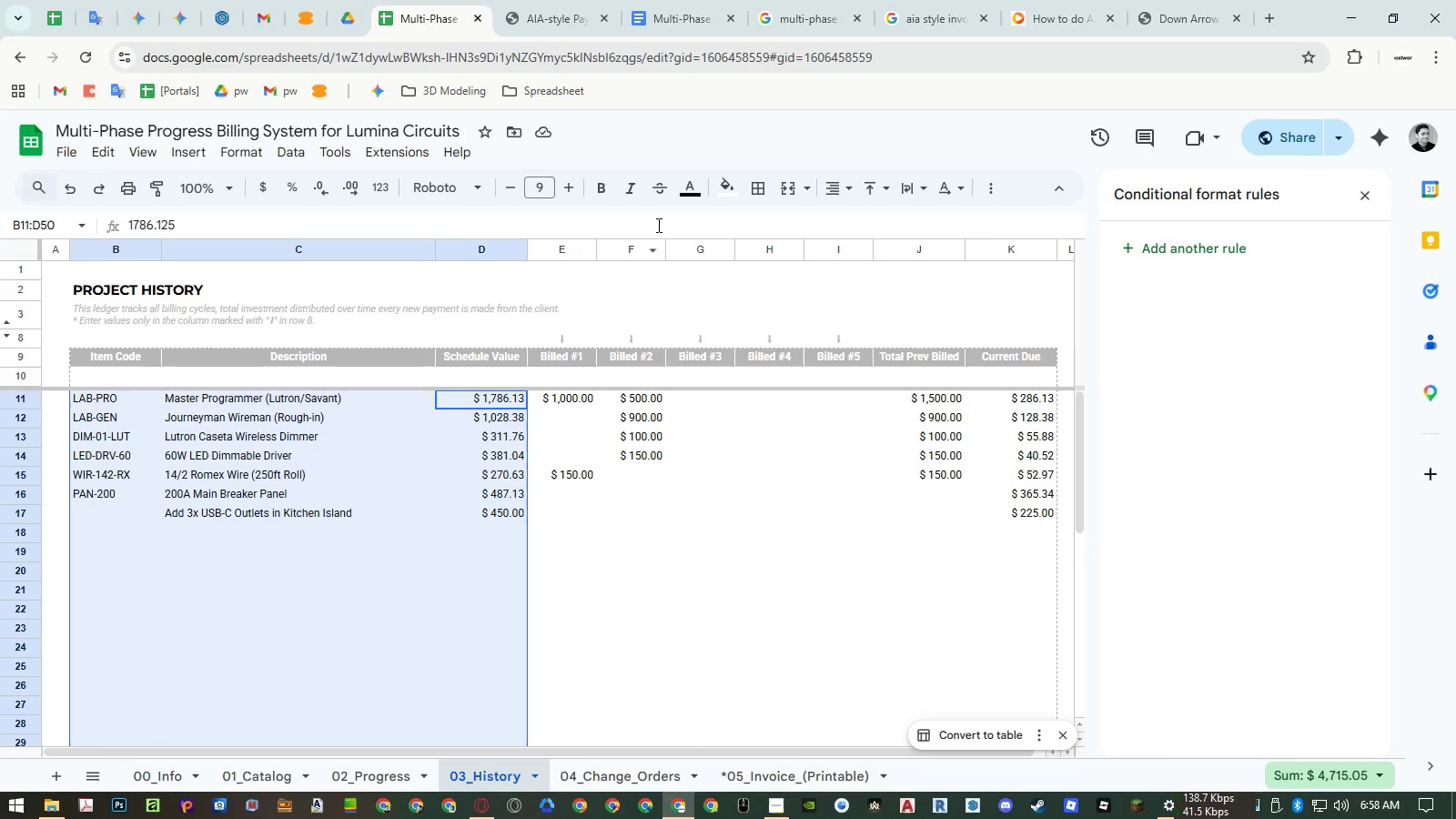 
left_click([694, 193])
 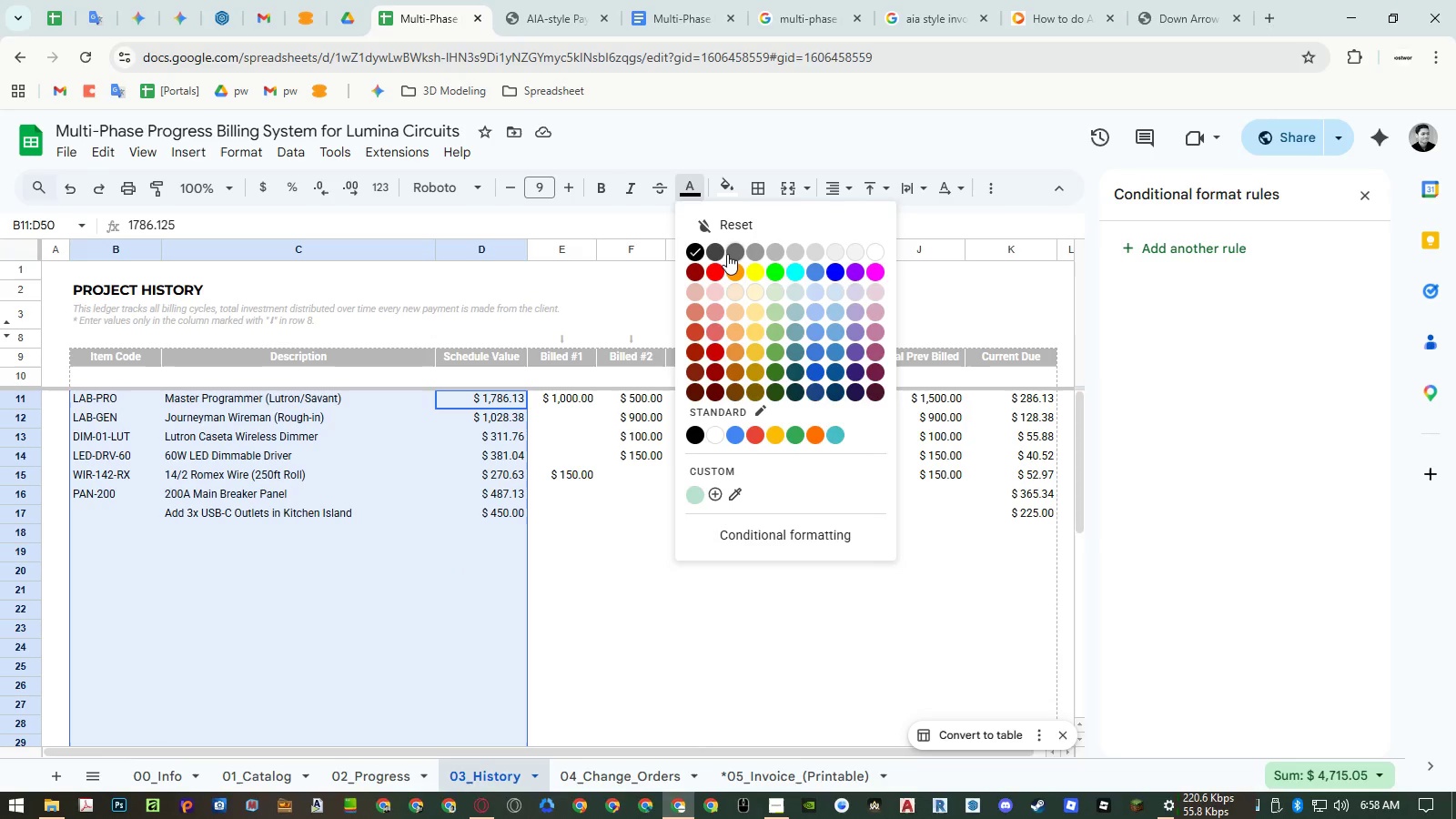 
left_click([727, 254])
 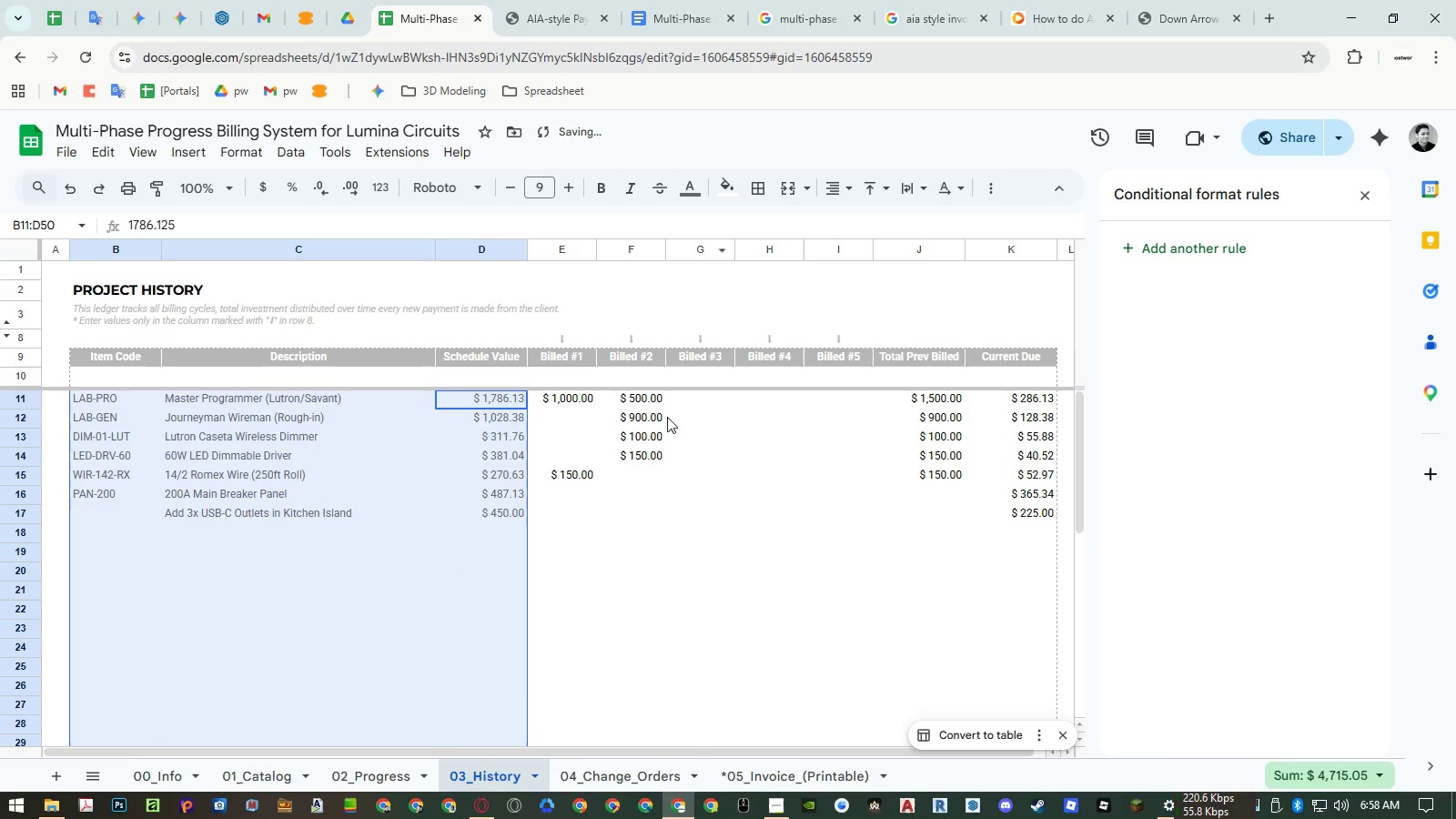 
left_click([653, 453])
 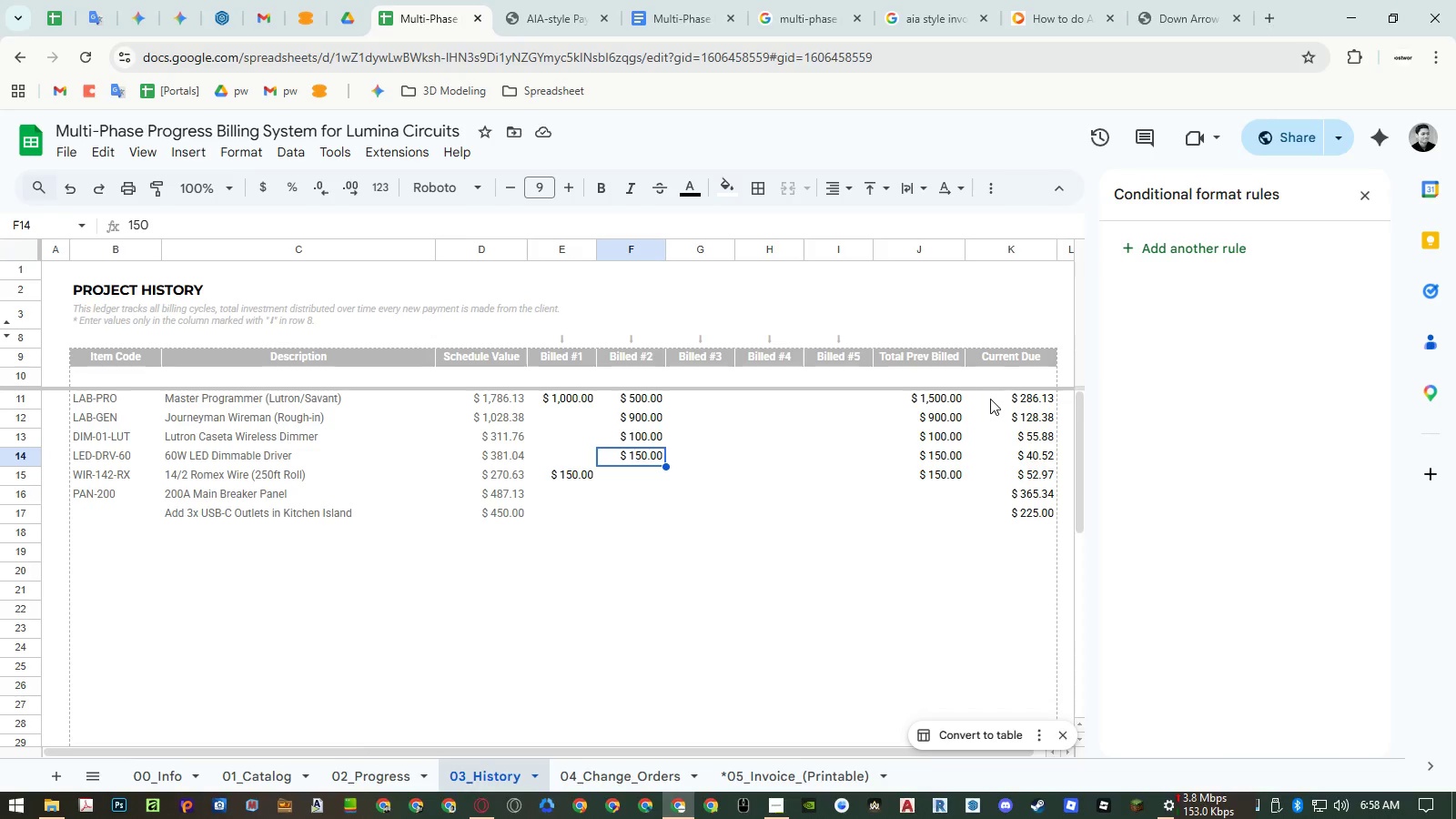 
wait(6.8)
 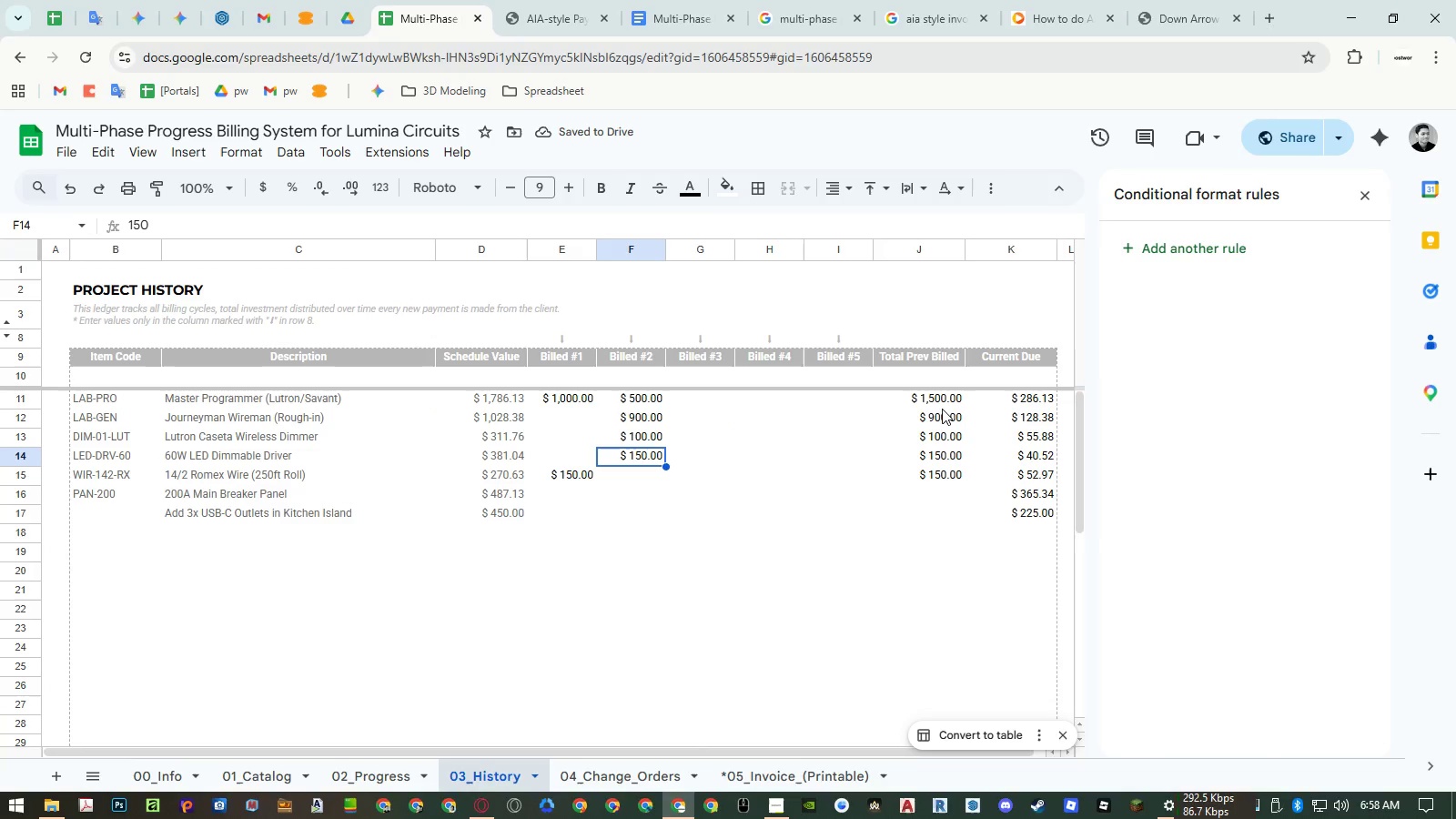 
left_click_drag(start_coordinate=[991, 399], to_coordinate=[998, 816])
 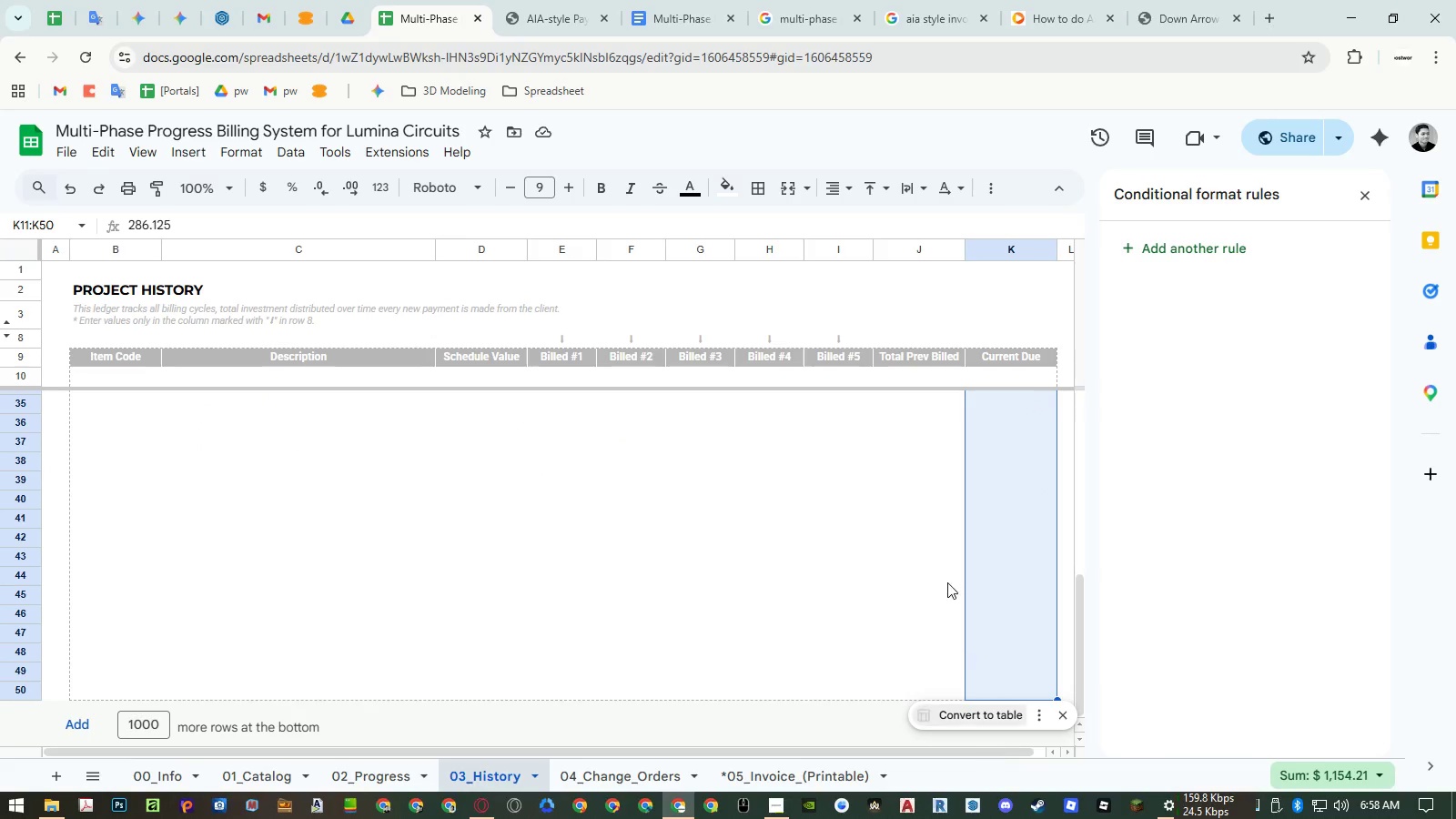 
scroll: coordinate [951, 561], scroll_direction: up, amount: 15.0
 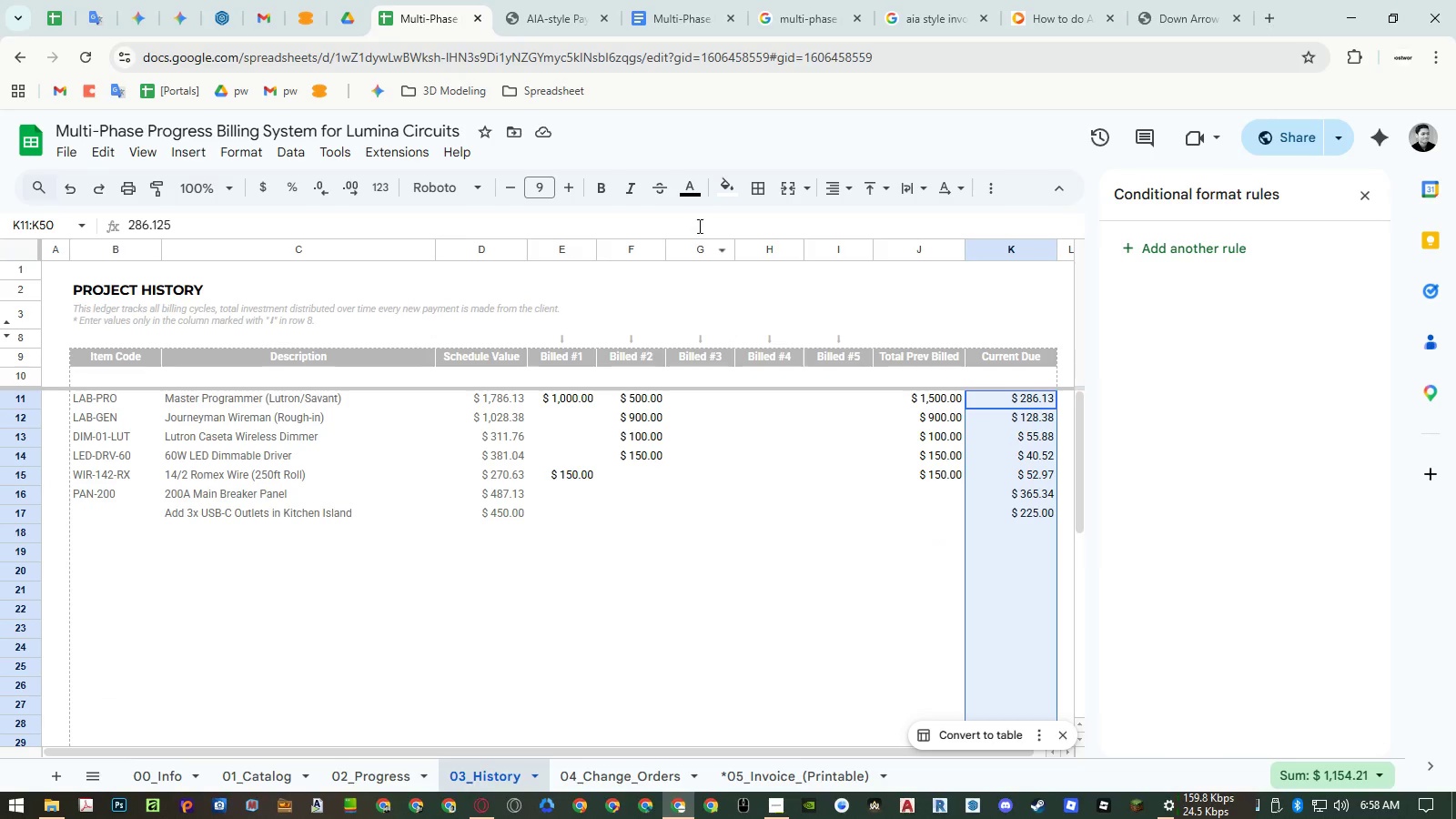 
left_click([688, 187])
 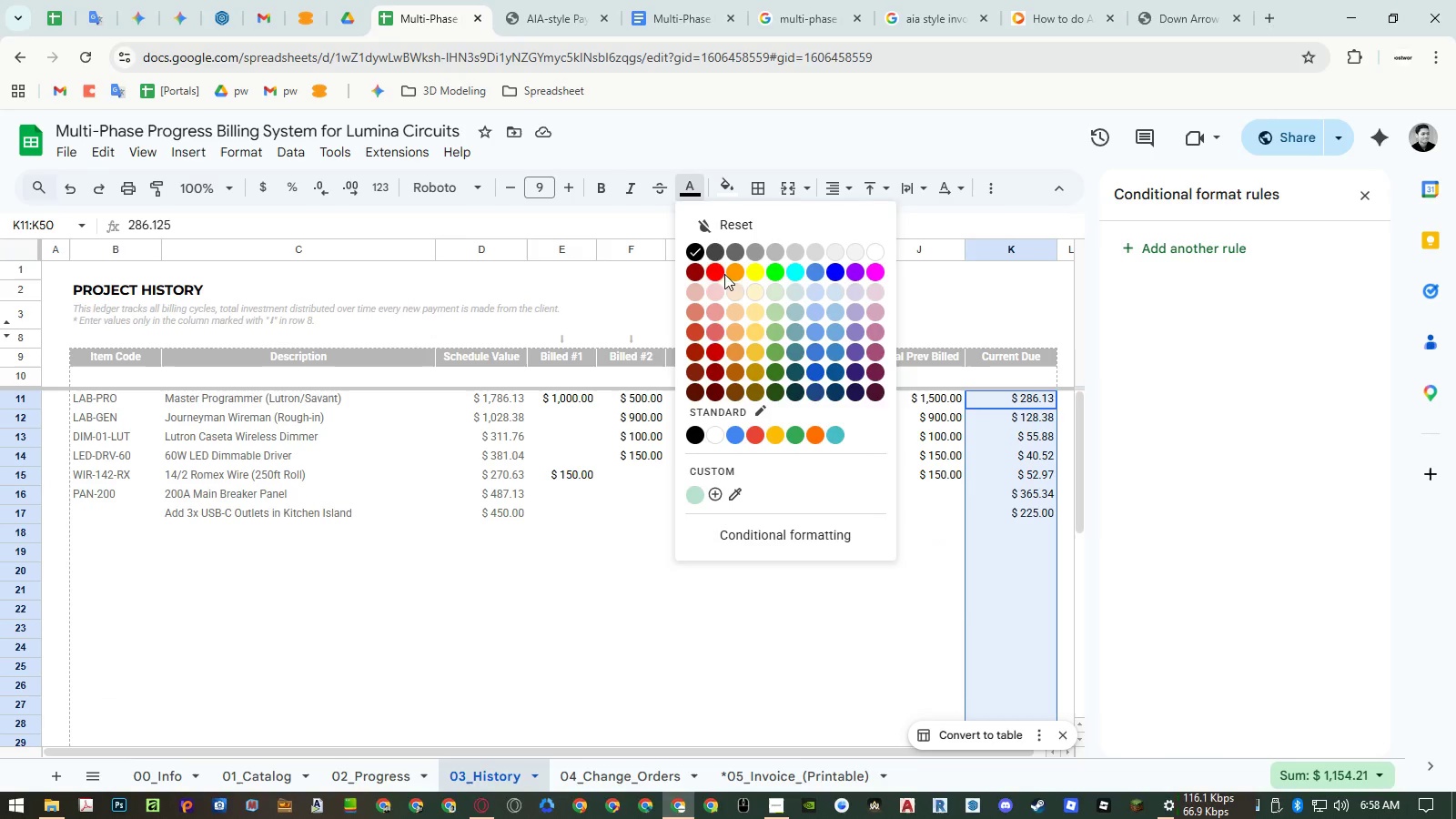 
left_click([717, 275])
 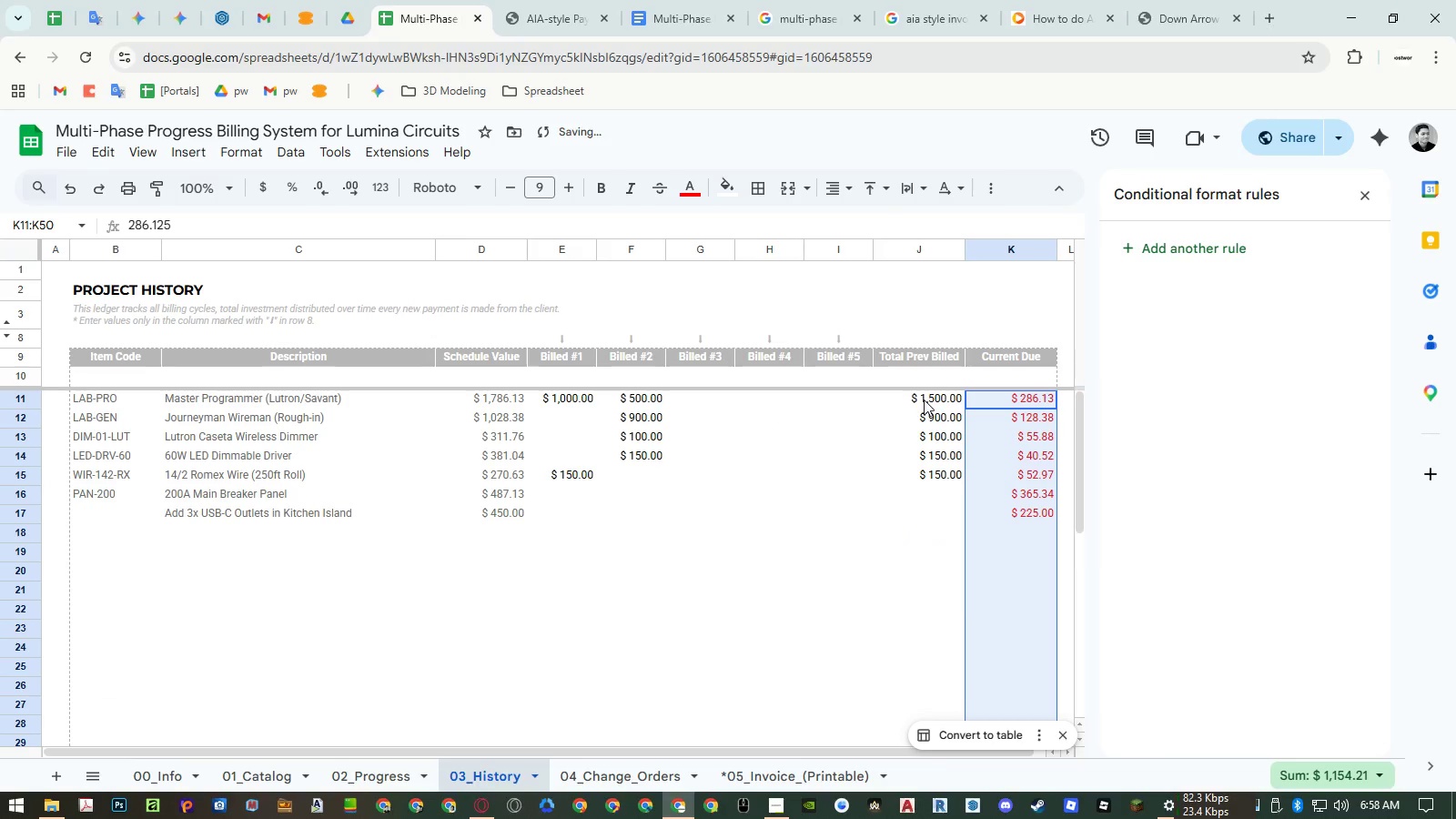 
left_click_drag(start_coordinate=[924, 399], to_coordinate=[933, 817])
 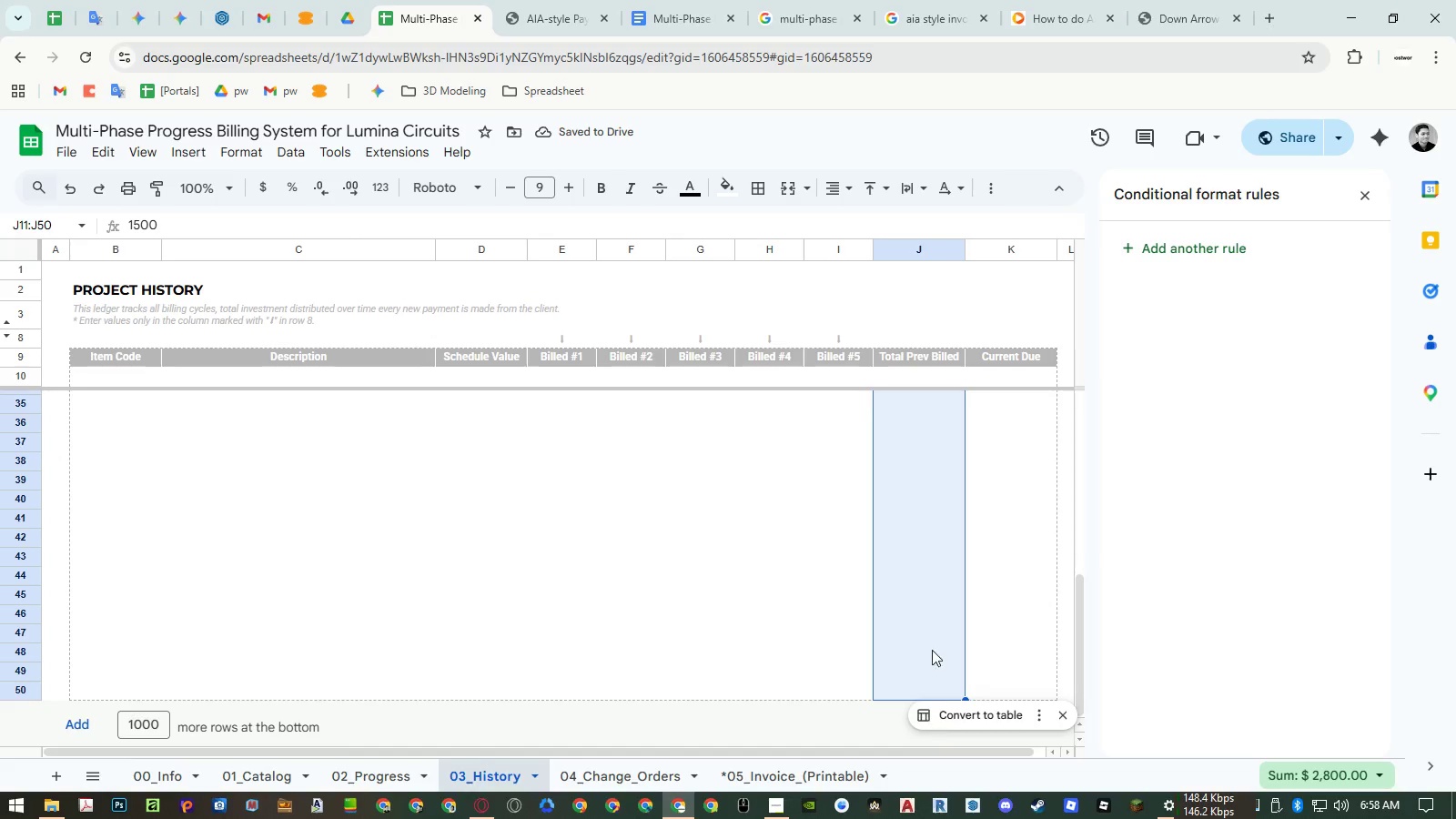 
scroll: coordinate [939, 553], scroll_direction: up, amount: 16.0
 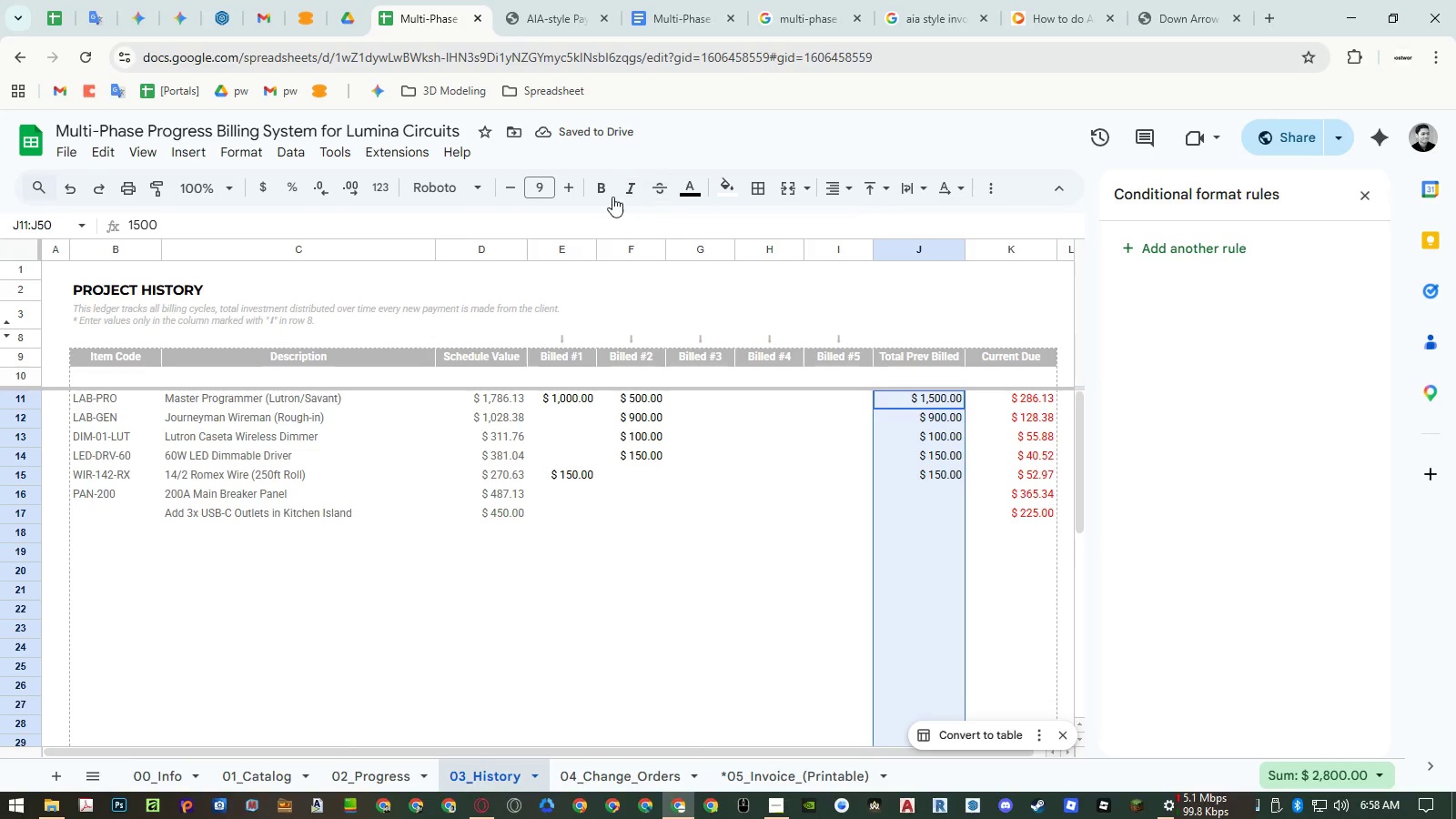 
left_click([603, 196])
 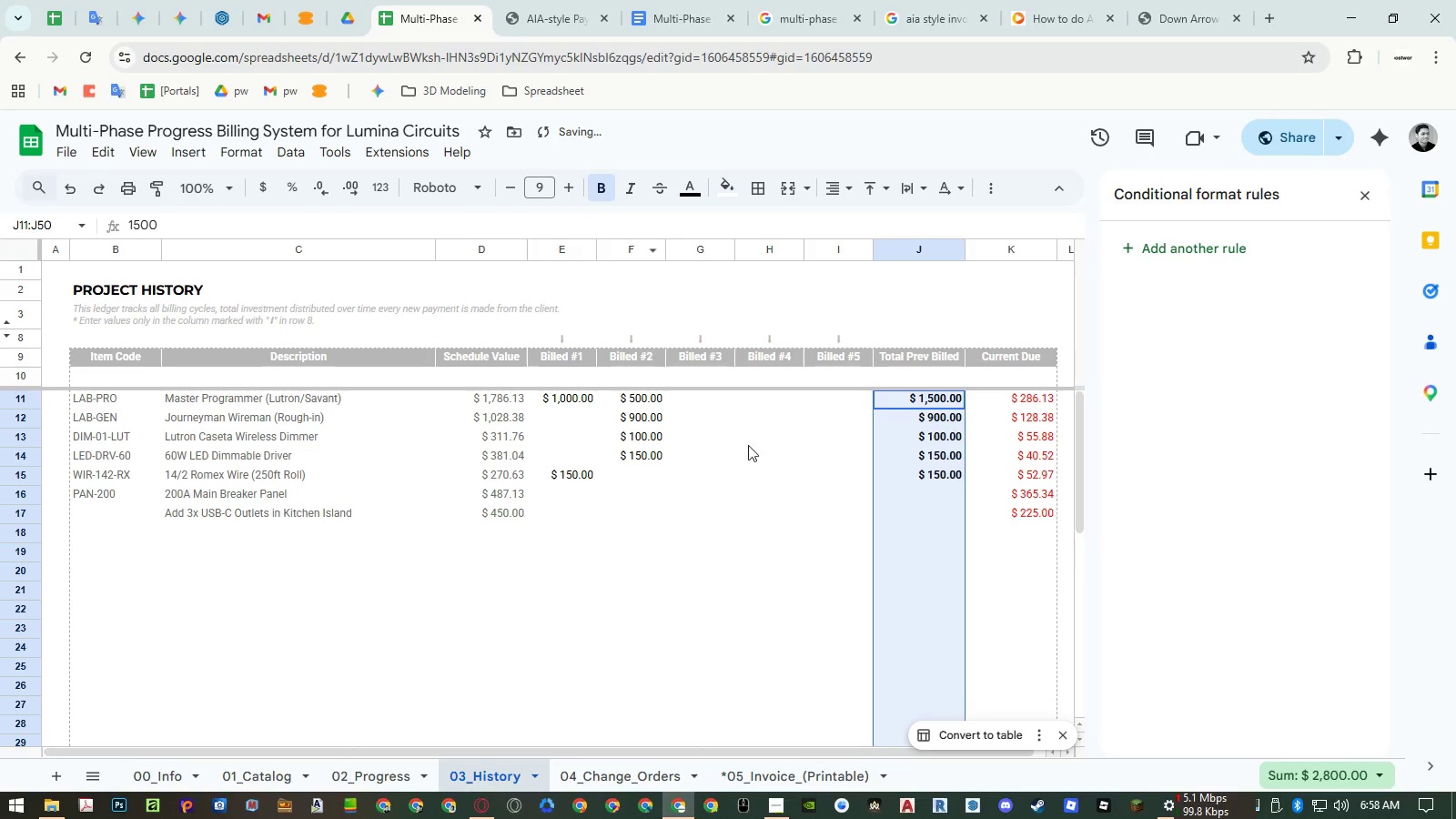 
double_click([760, 490])
 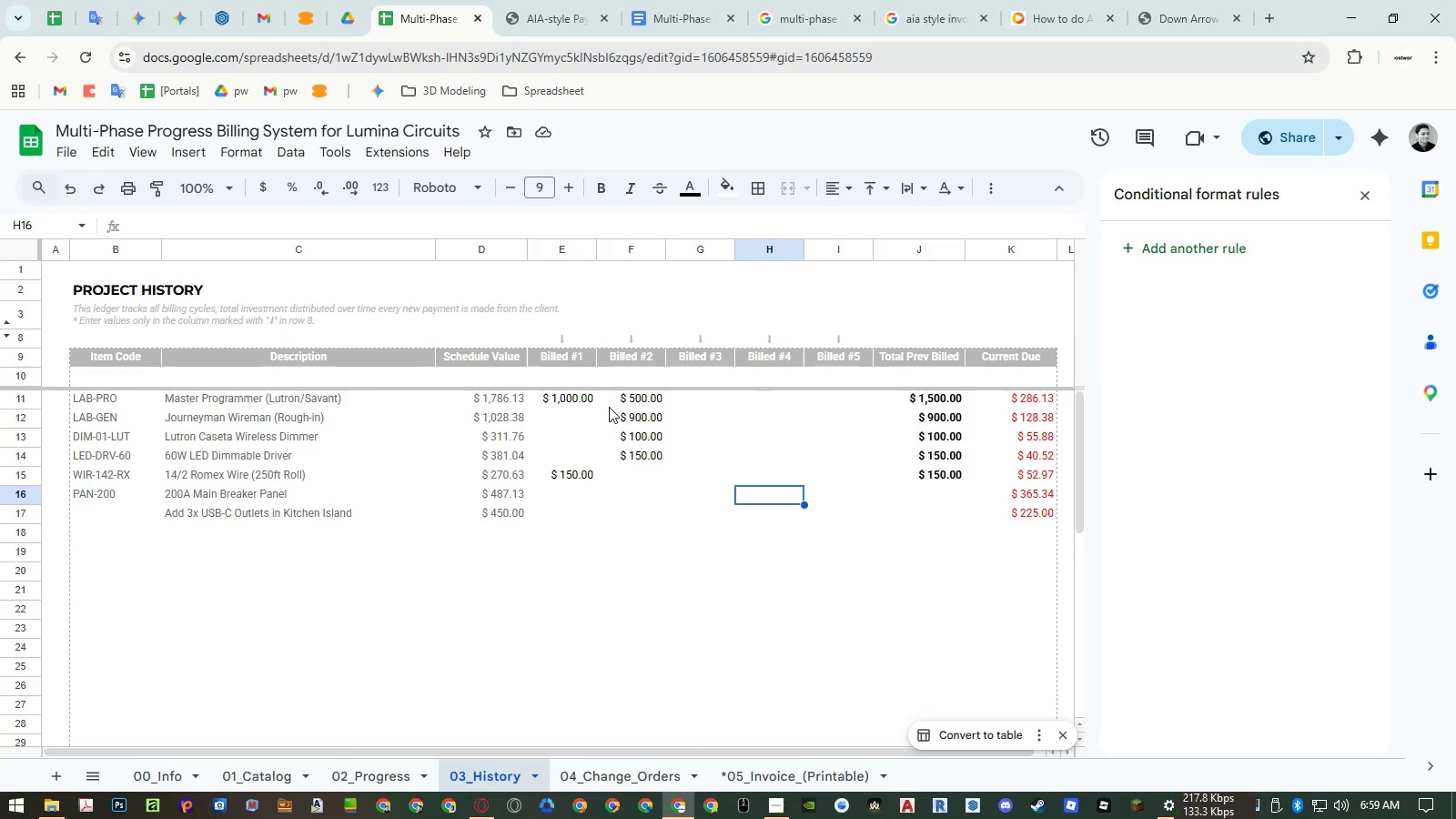 
wait(7.23)
 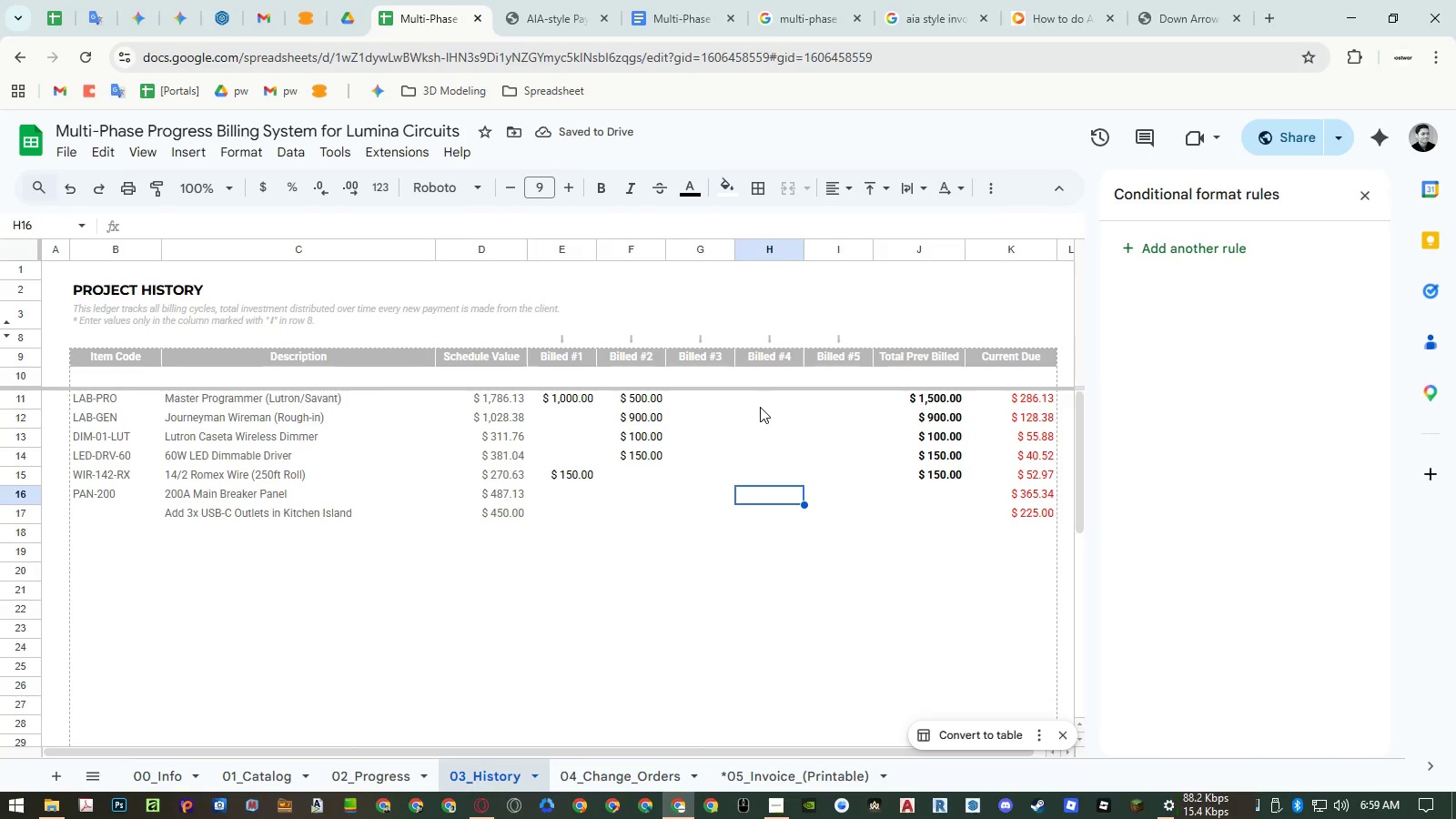 
left_click([73, 383])
 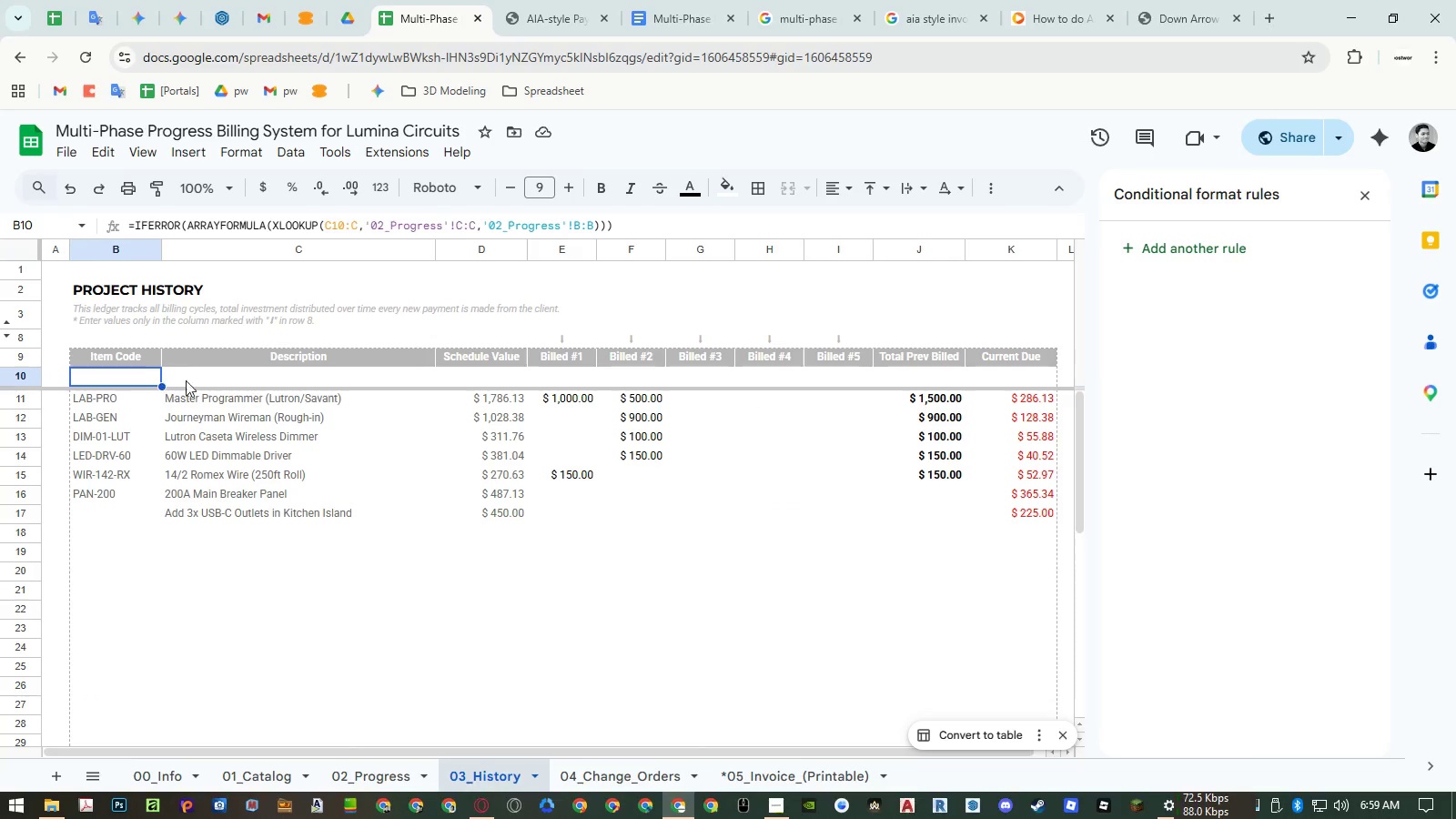 
left_click([196, 379])
 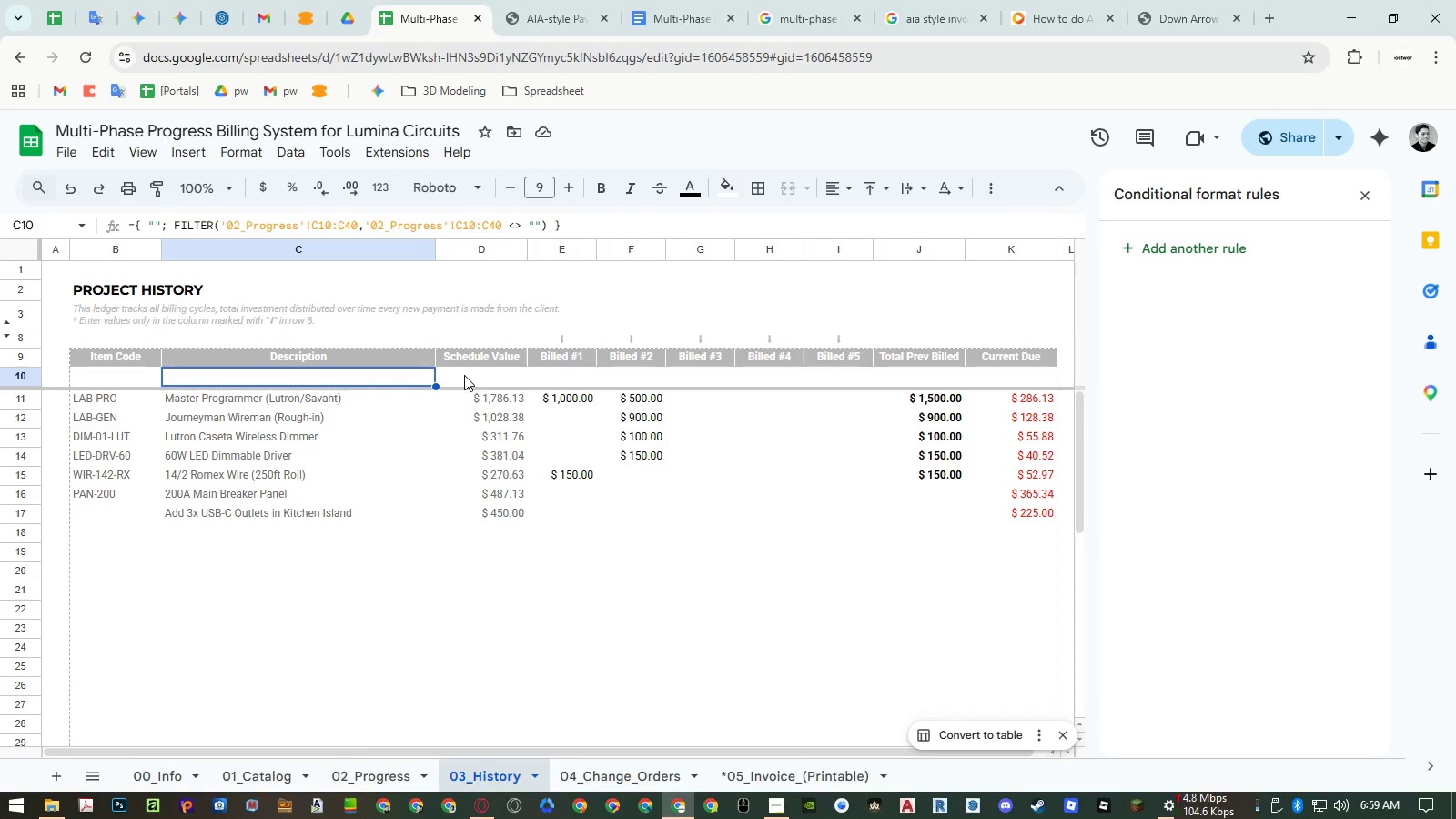 
left_click([464, 375])
 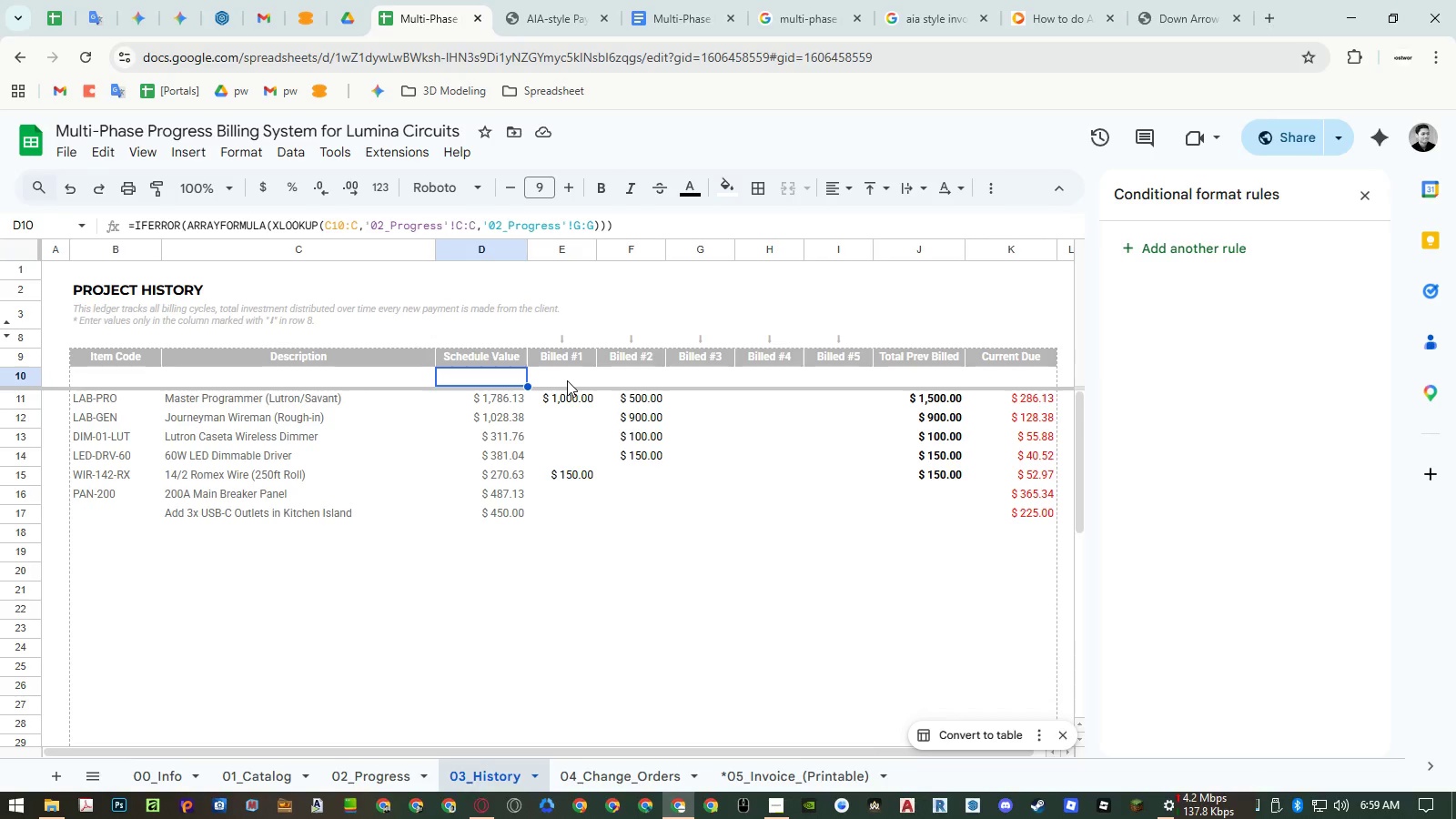 
wait(14.69)
 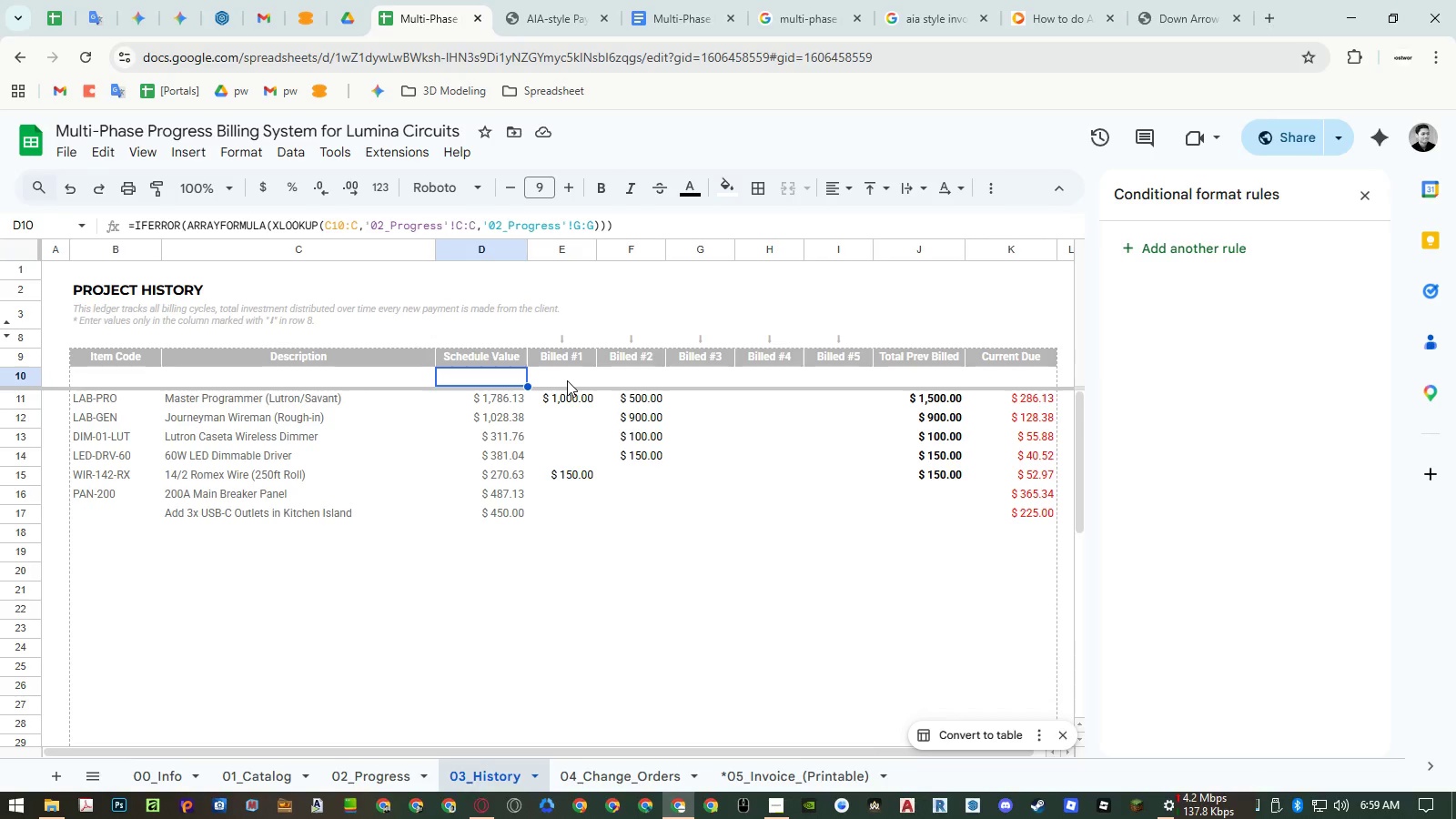 
left_click([999, 379])
 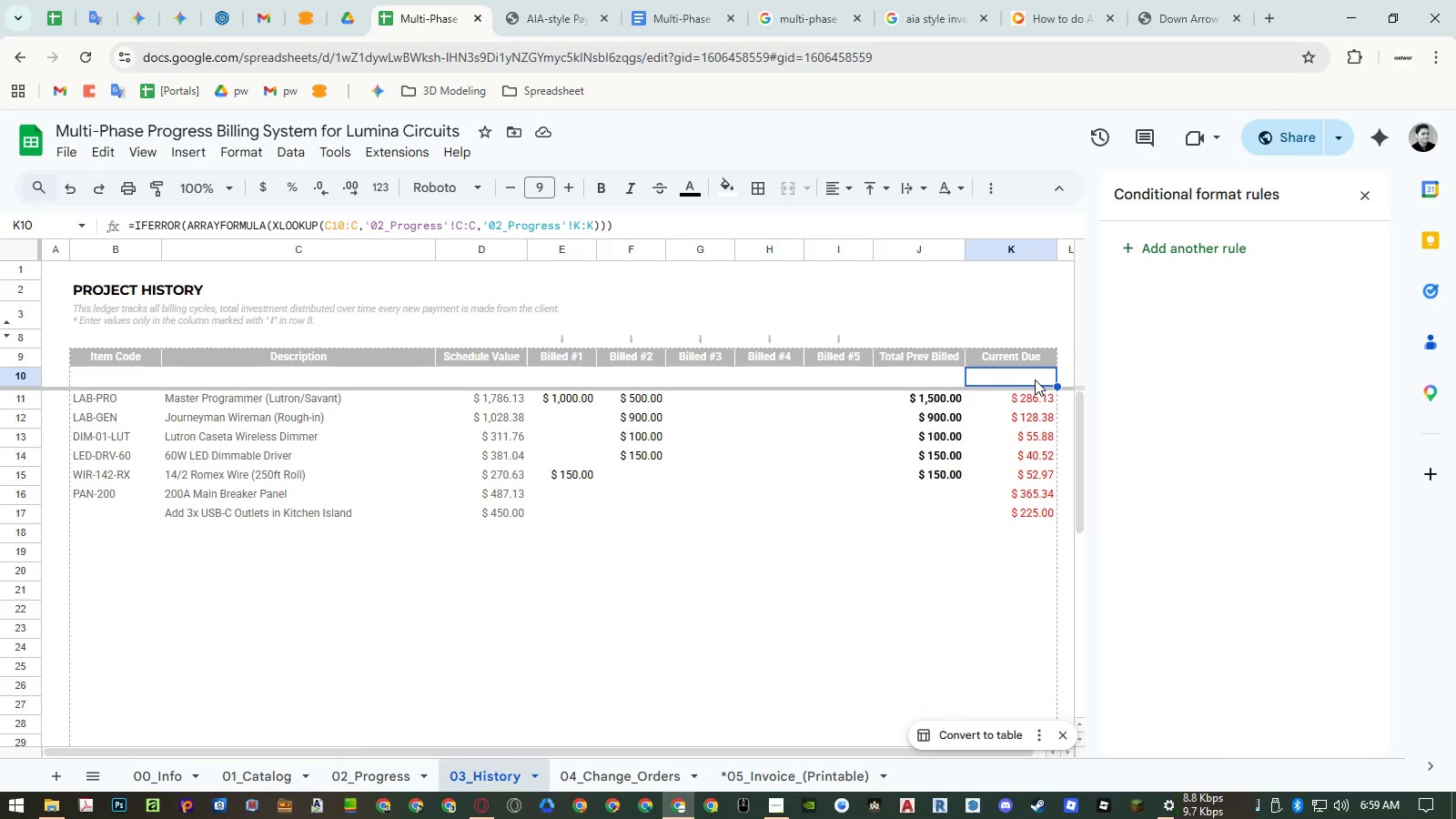 
type(=arr)
 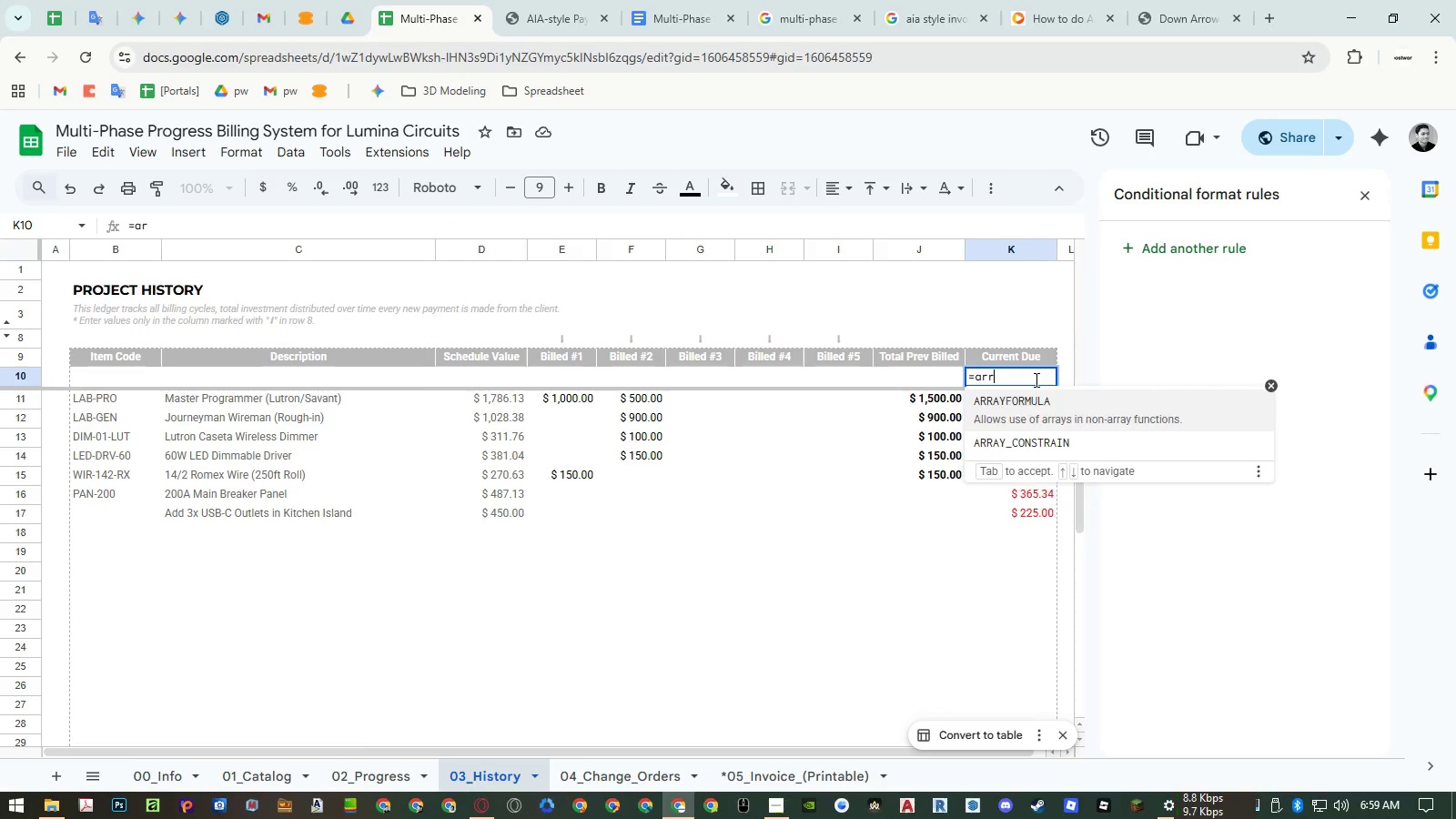 
key(Enter)
 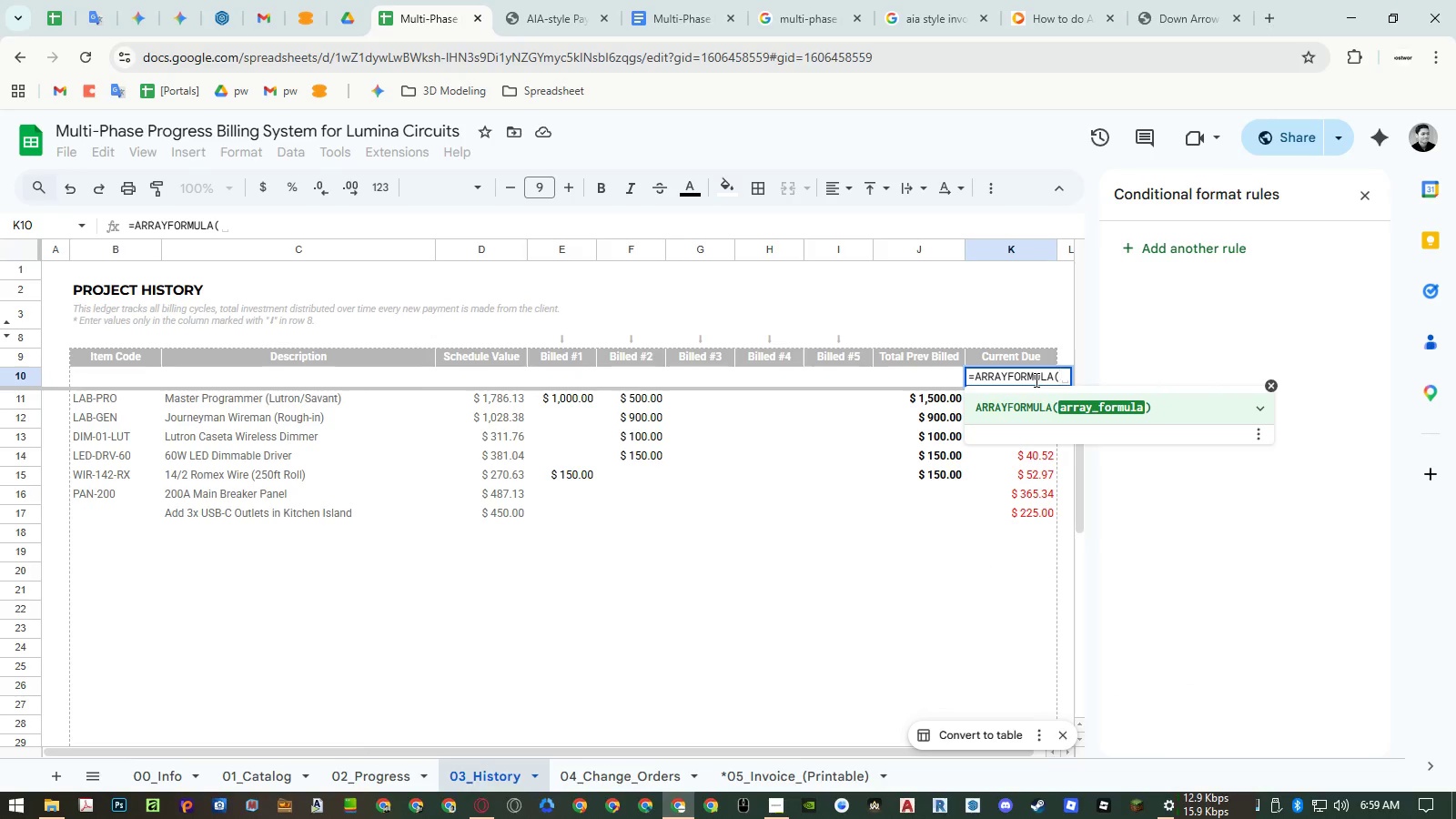 
key(ArrowLeft)
 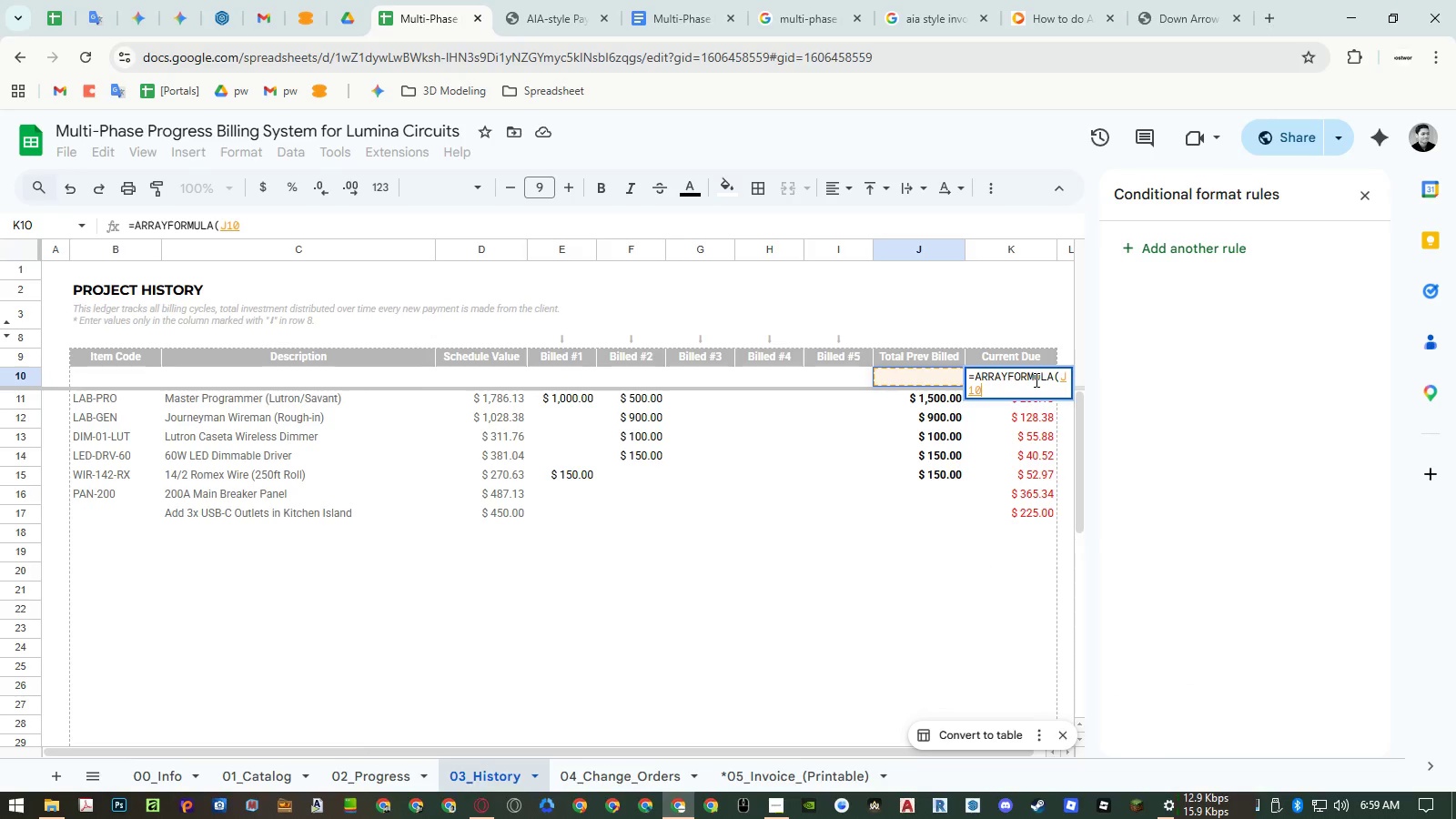 
key(Shift+ArrowDown)
 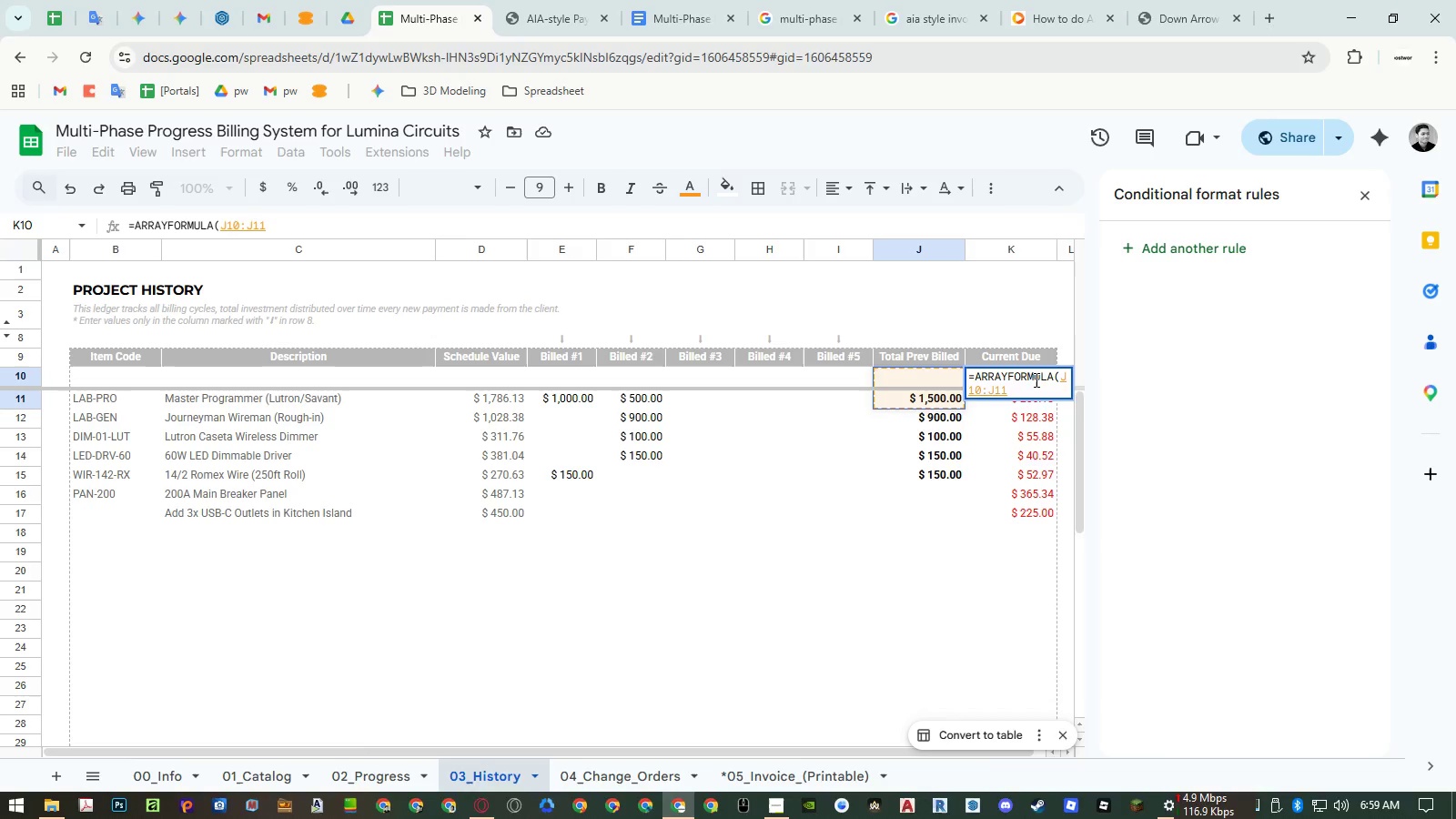 
key(Backspace)
 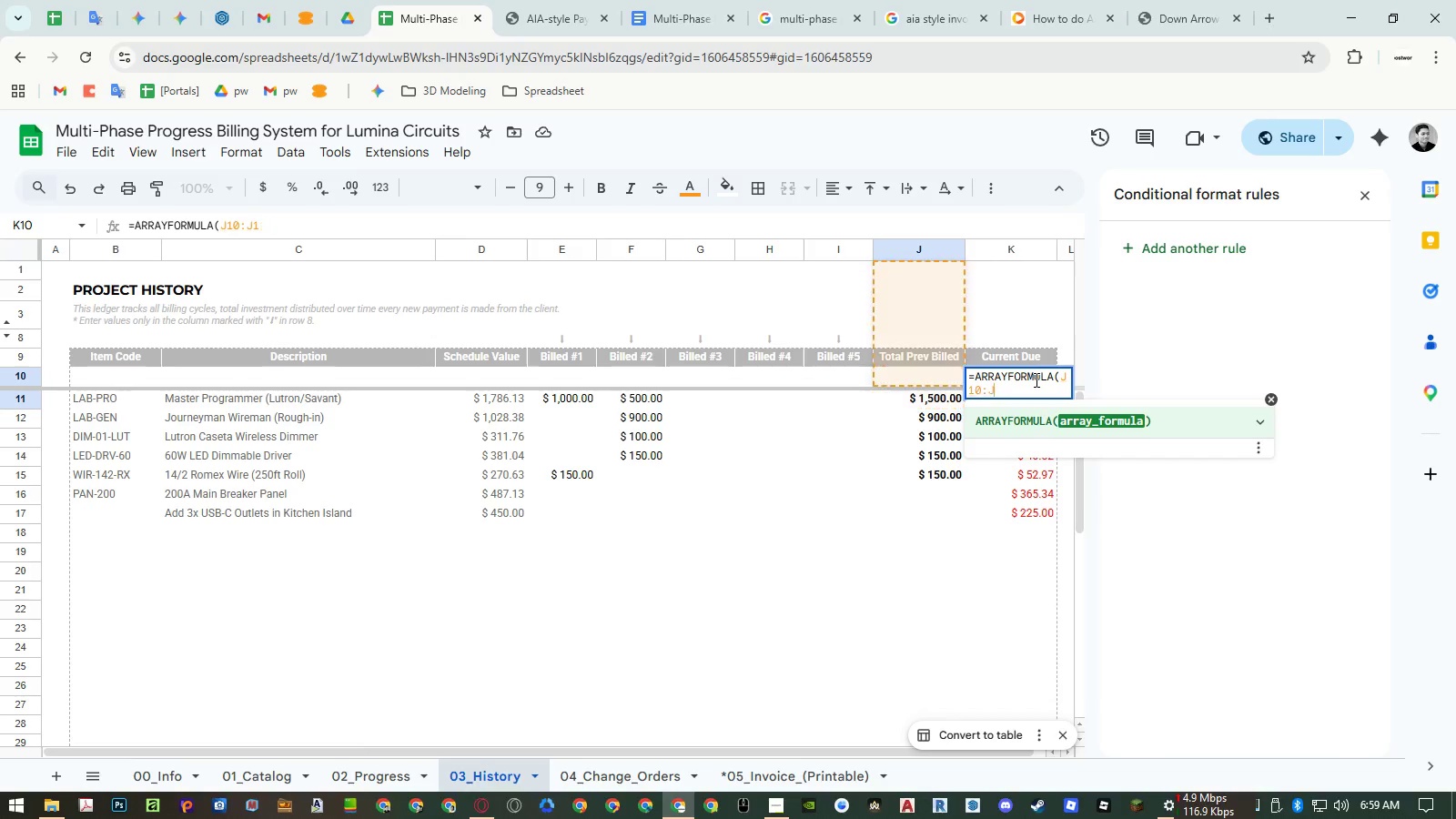 
key(Backspace)
 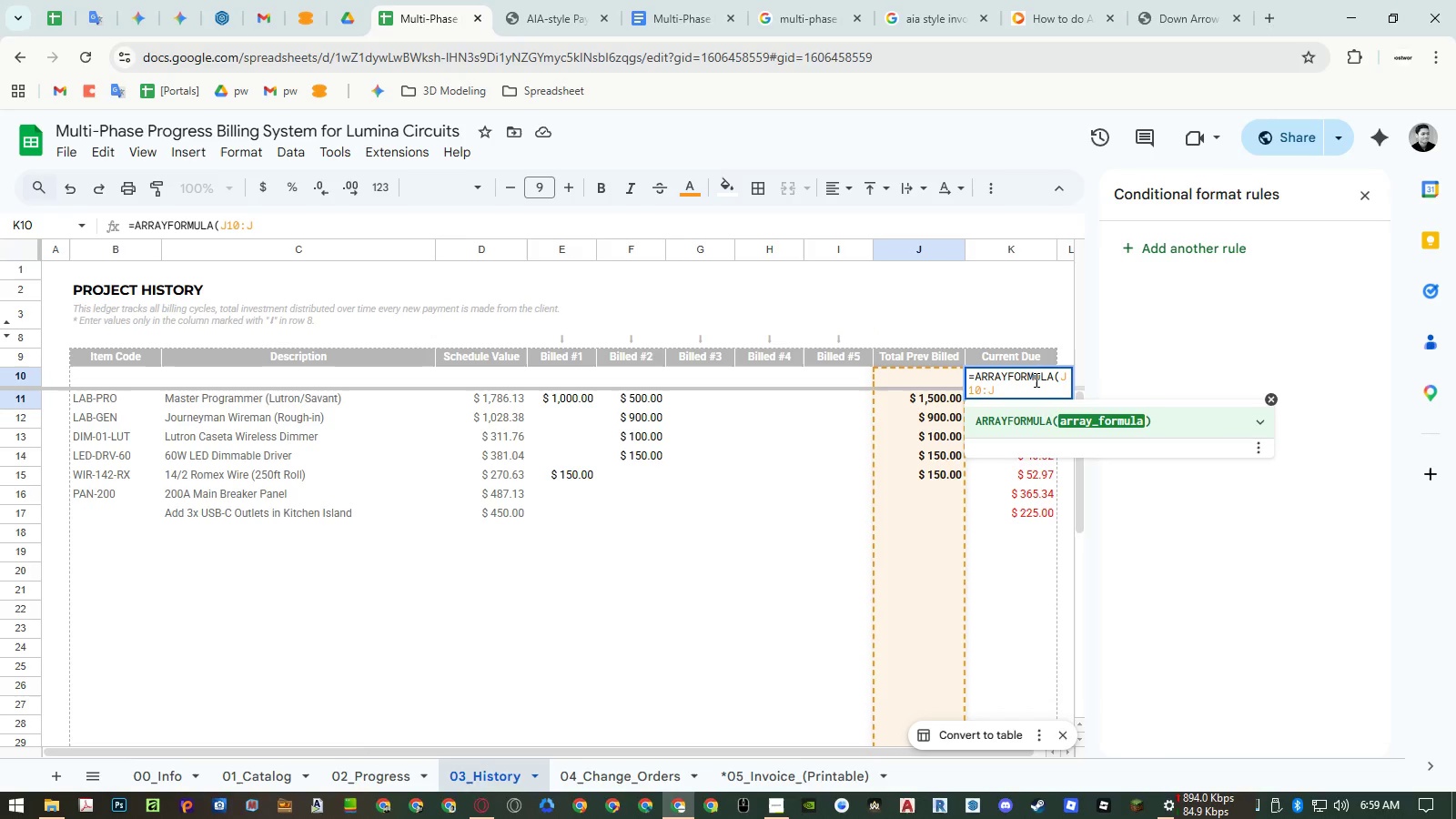 
key(NumpadSubtract)
 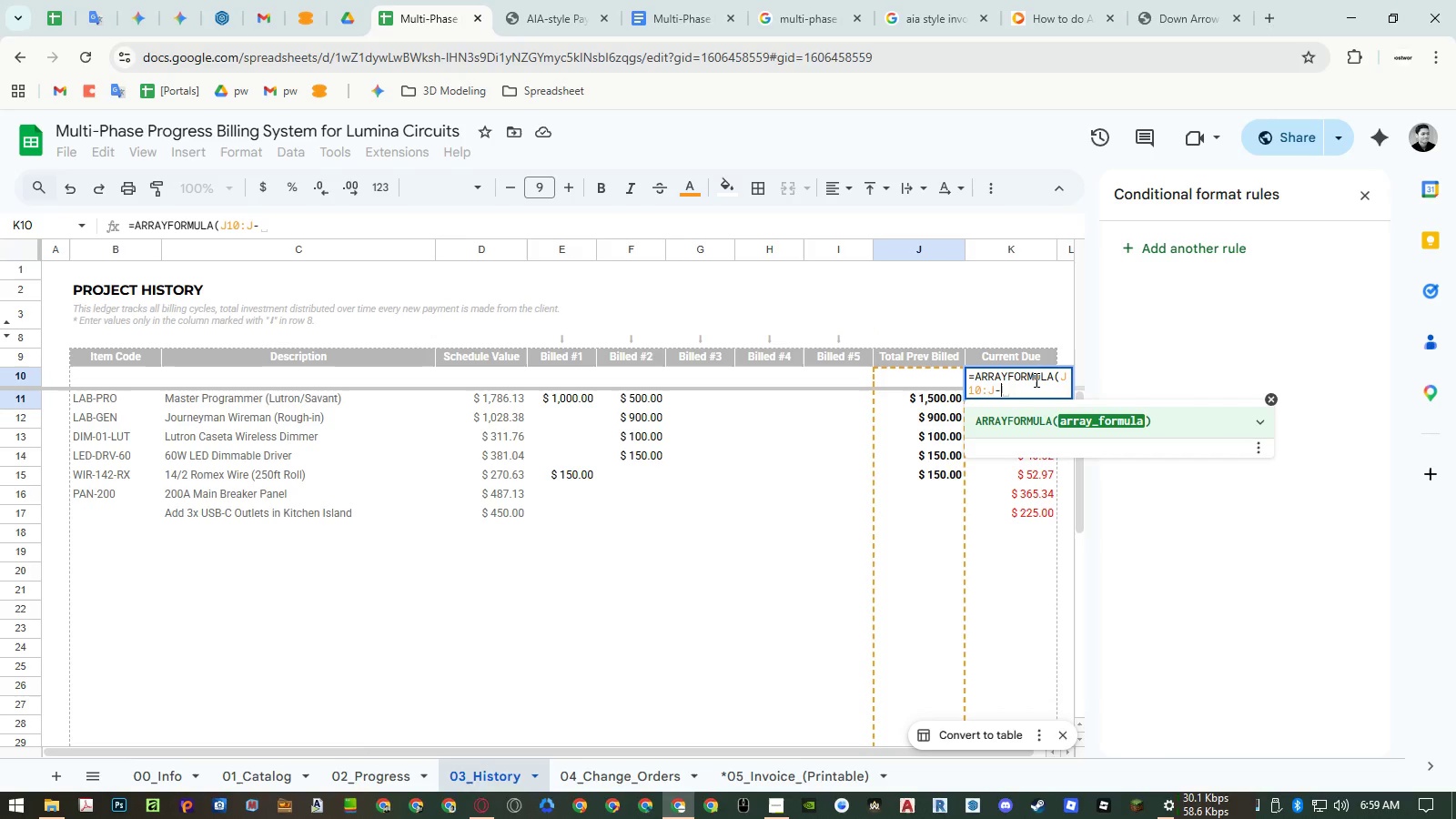 
key(Backspace)
 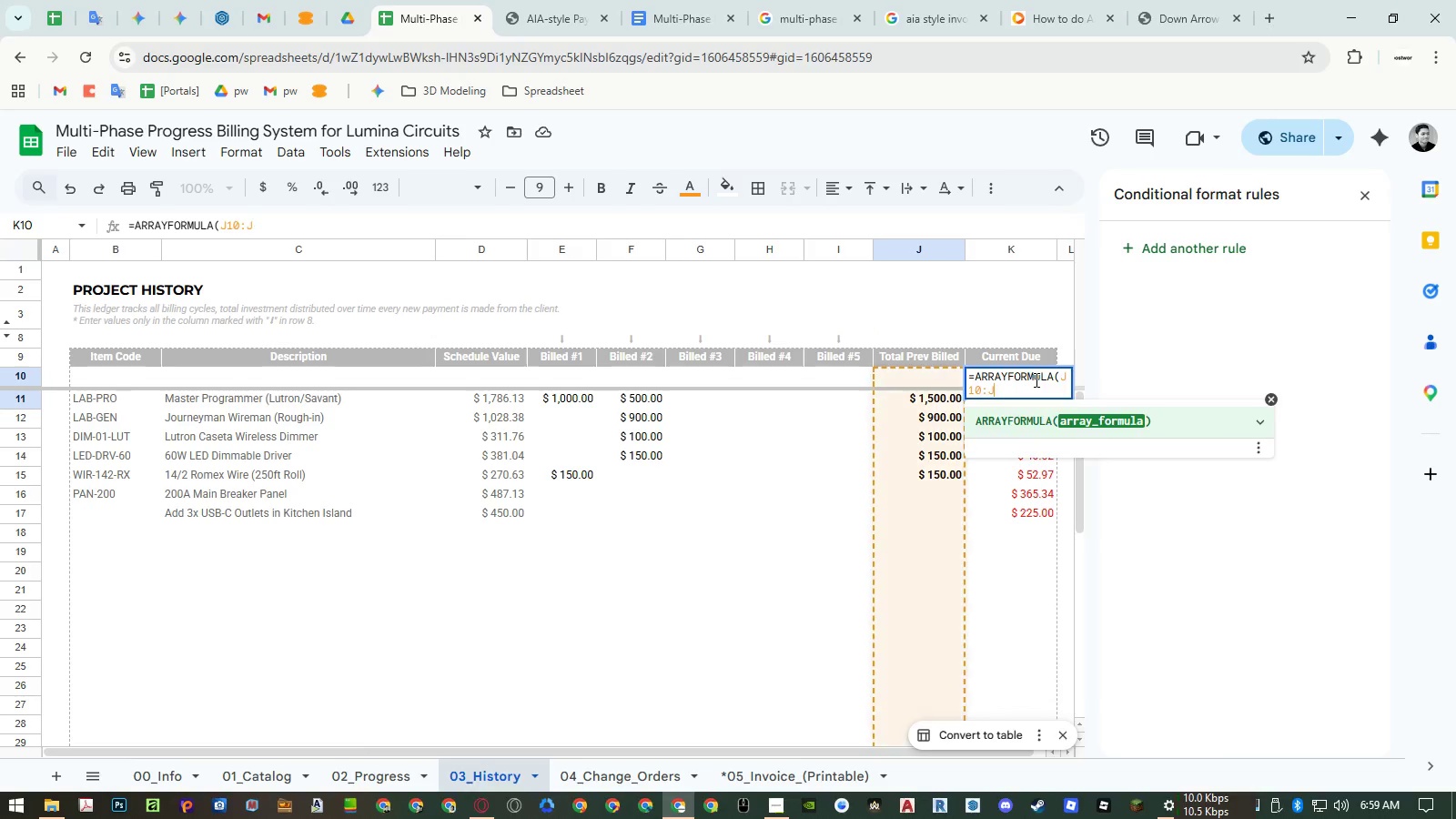 
key(Backspace)
 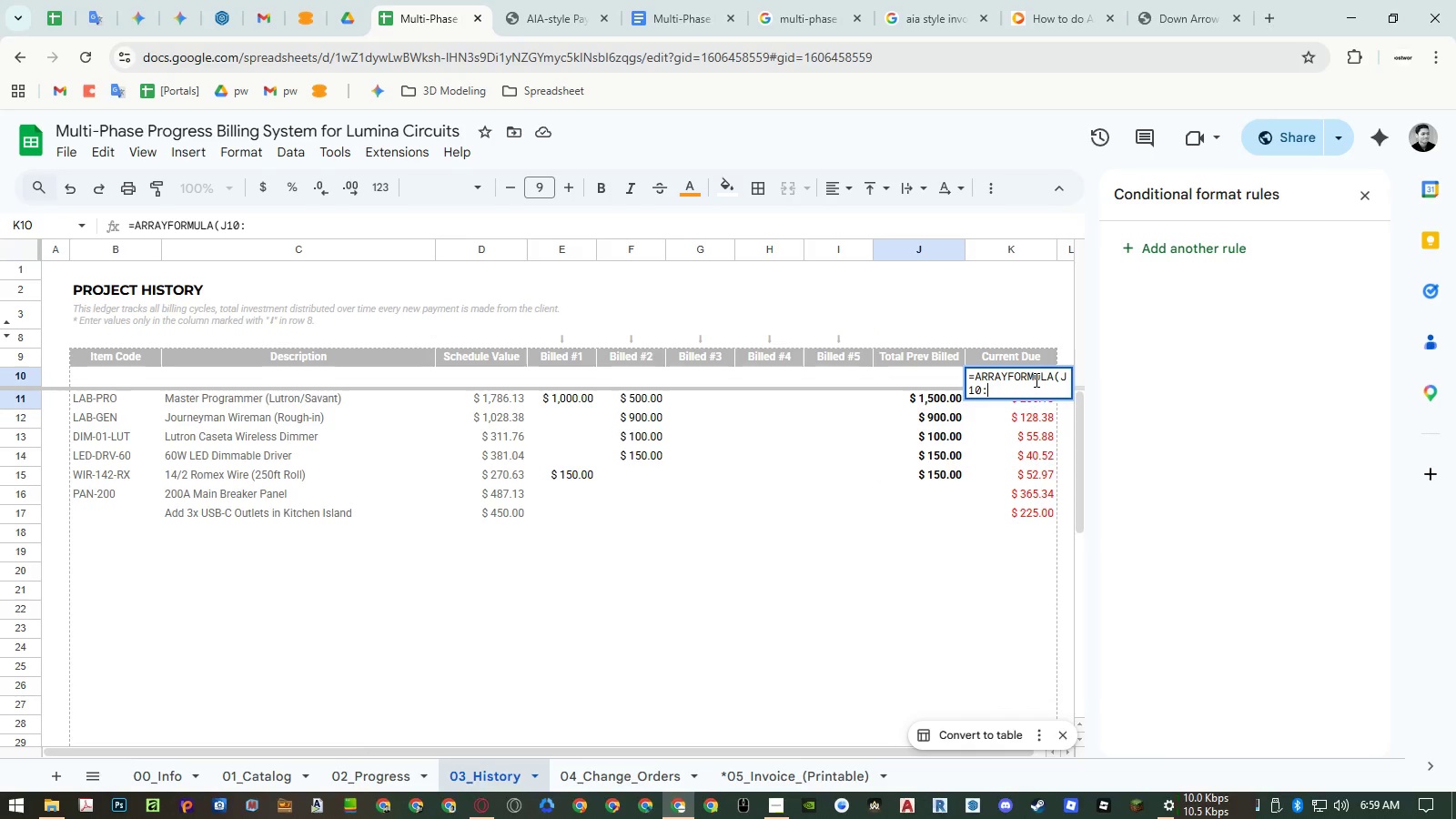 
key(Backspace)
 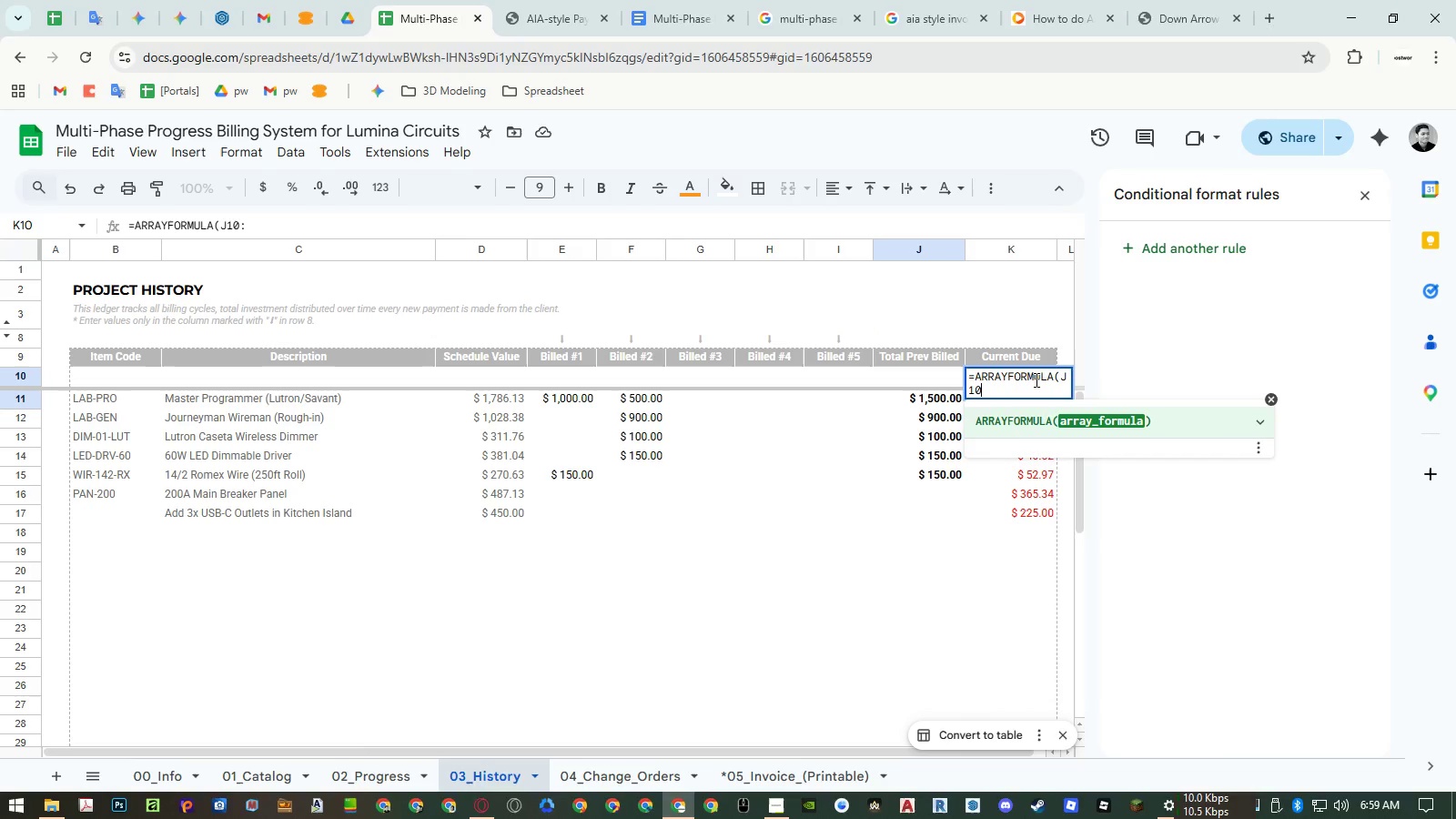 
key(Backspace)
 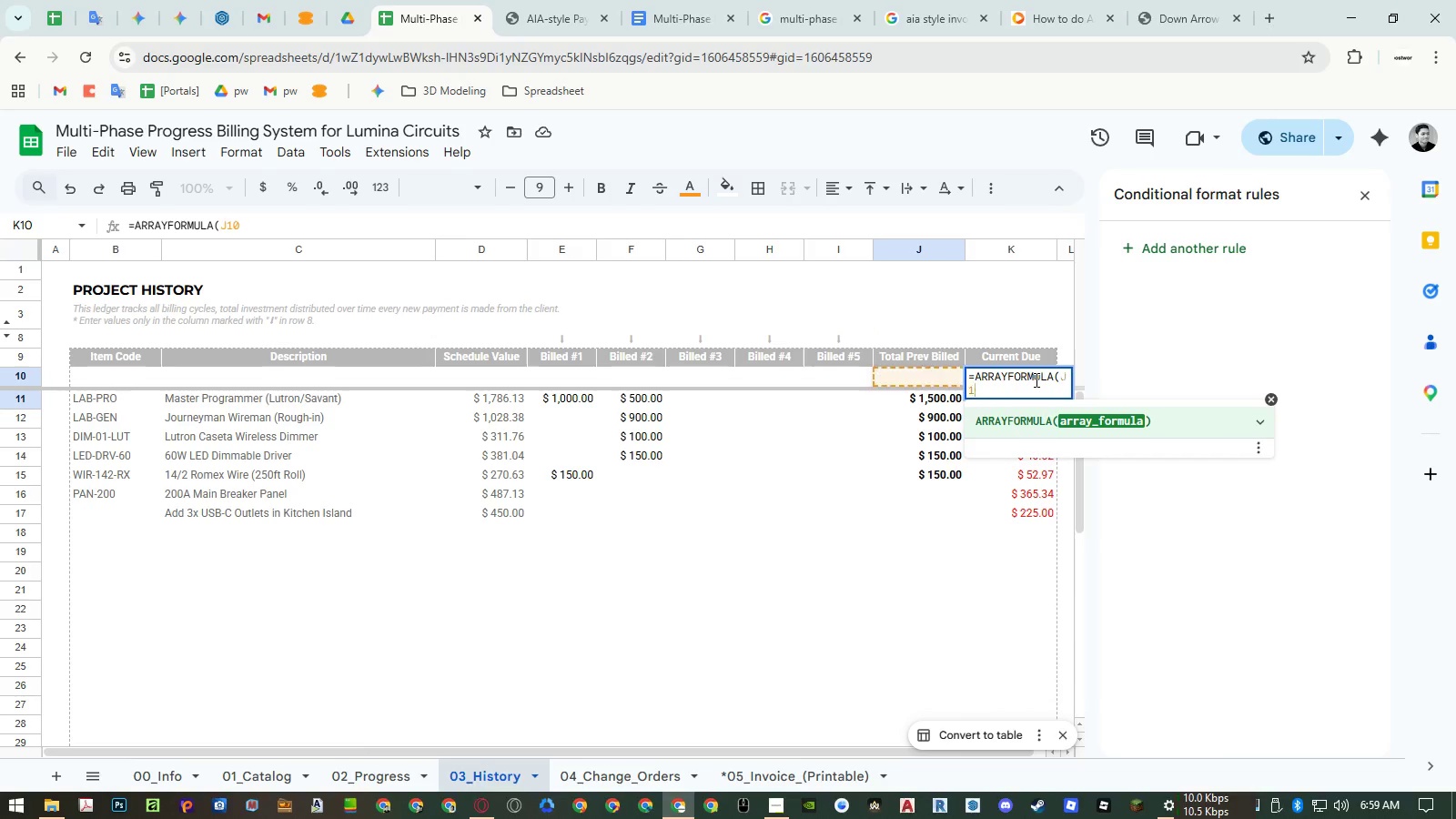 
key(Backspace)
 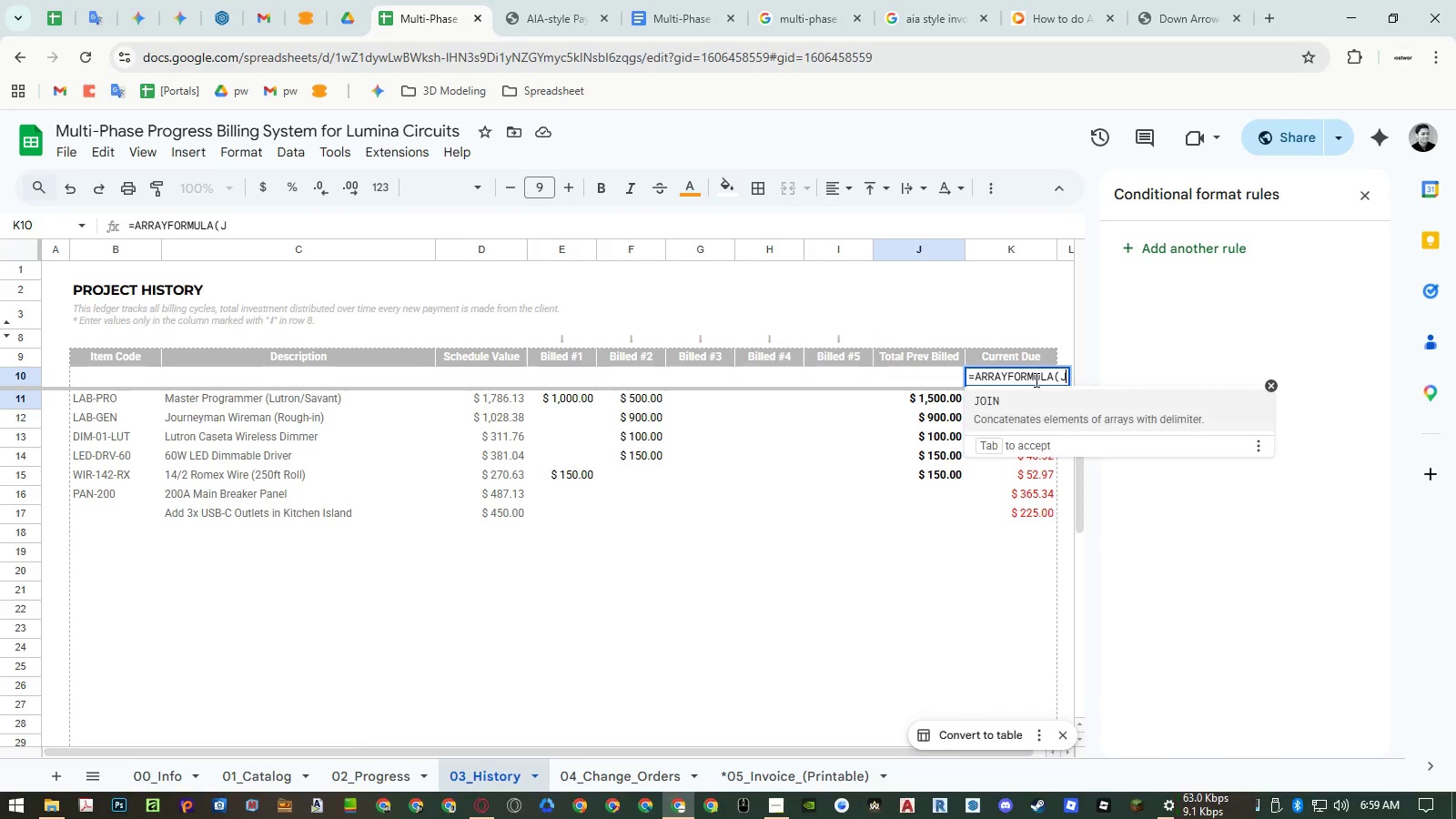 
key(Backspace)
 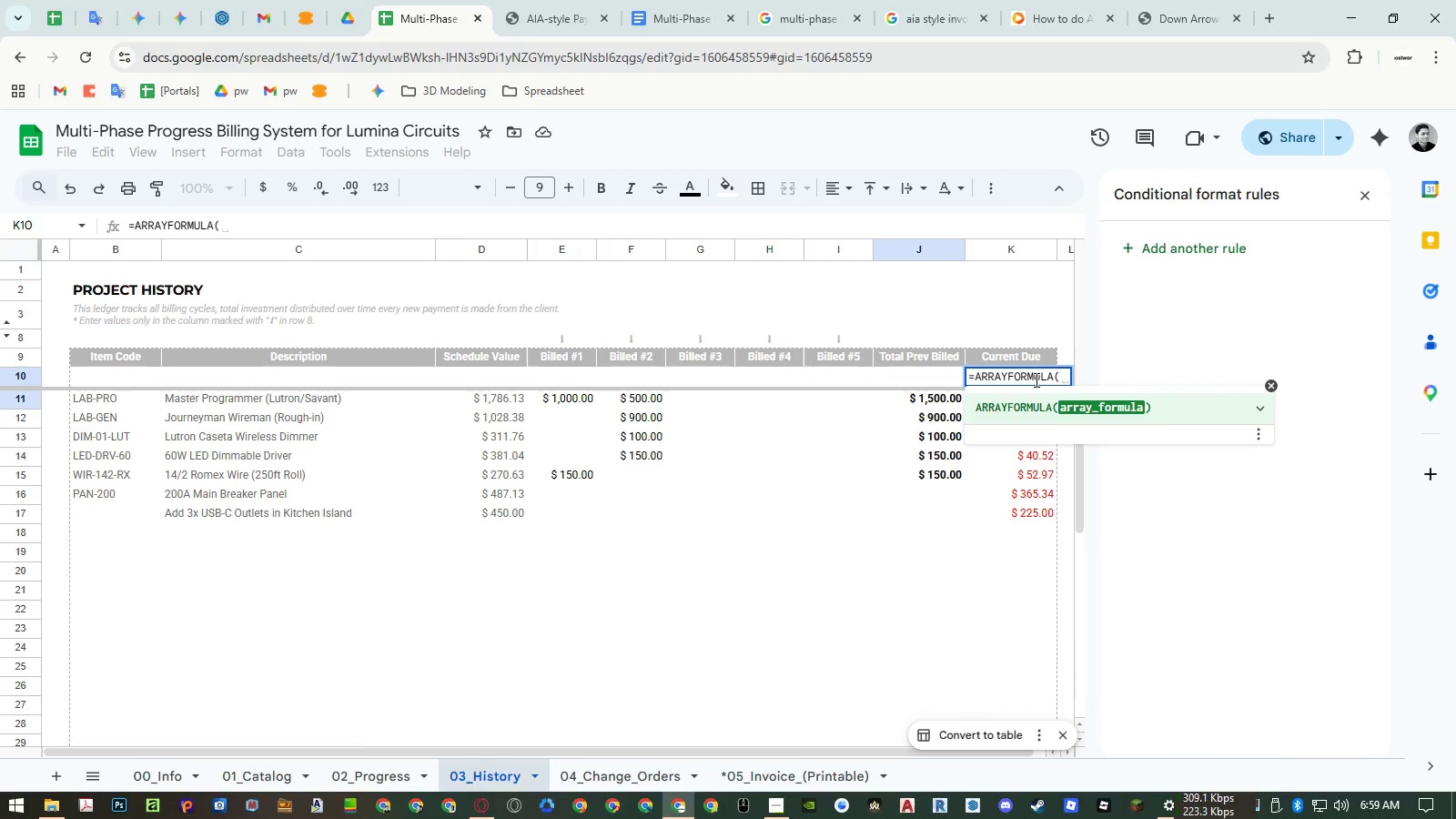 
key(ArrowLeft)
 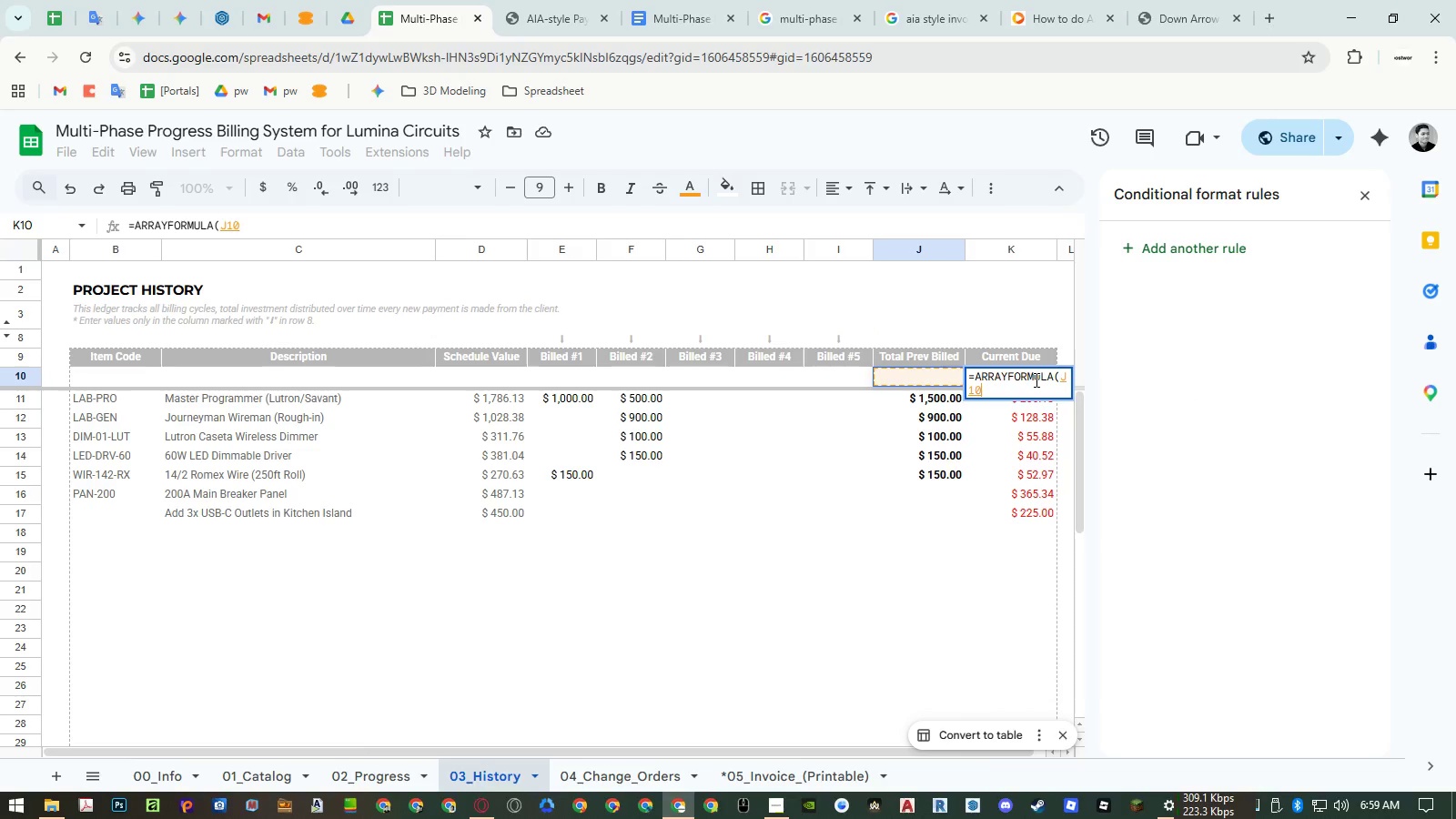 
key(ArrowLeft)
 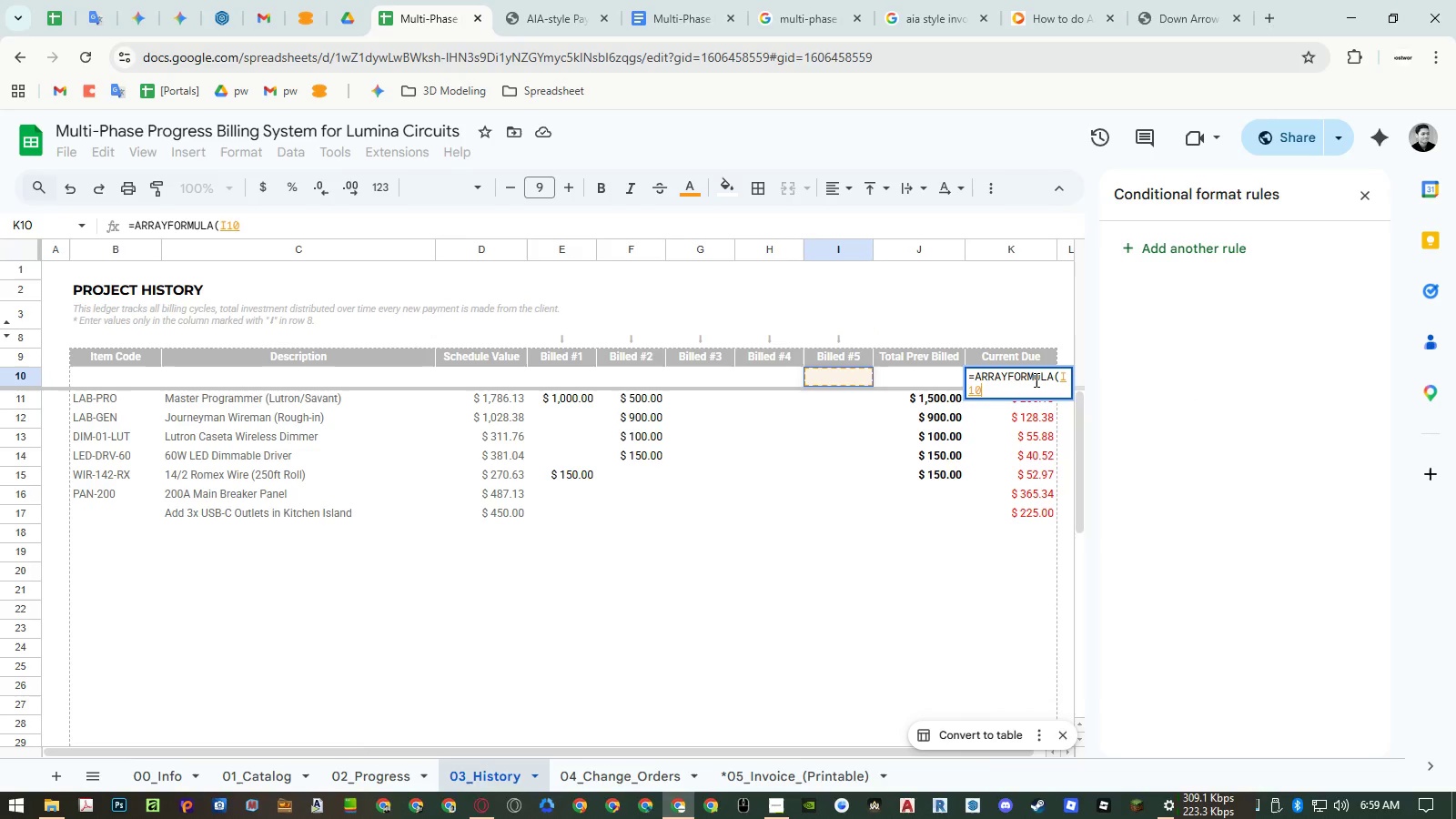 
key(ArrowLeft)
 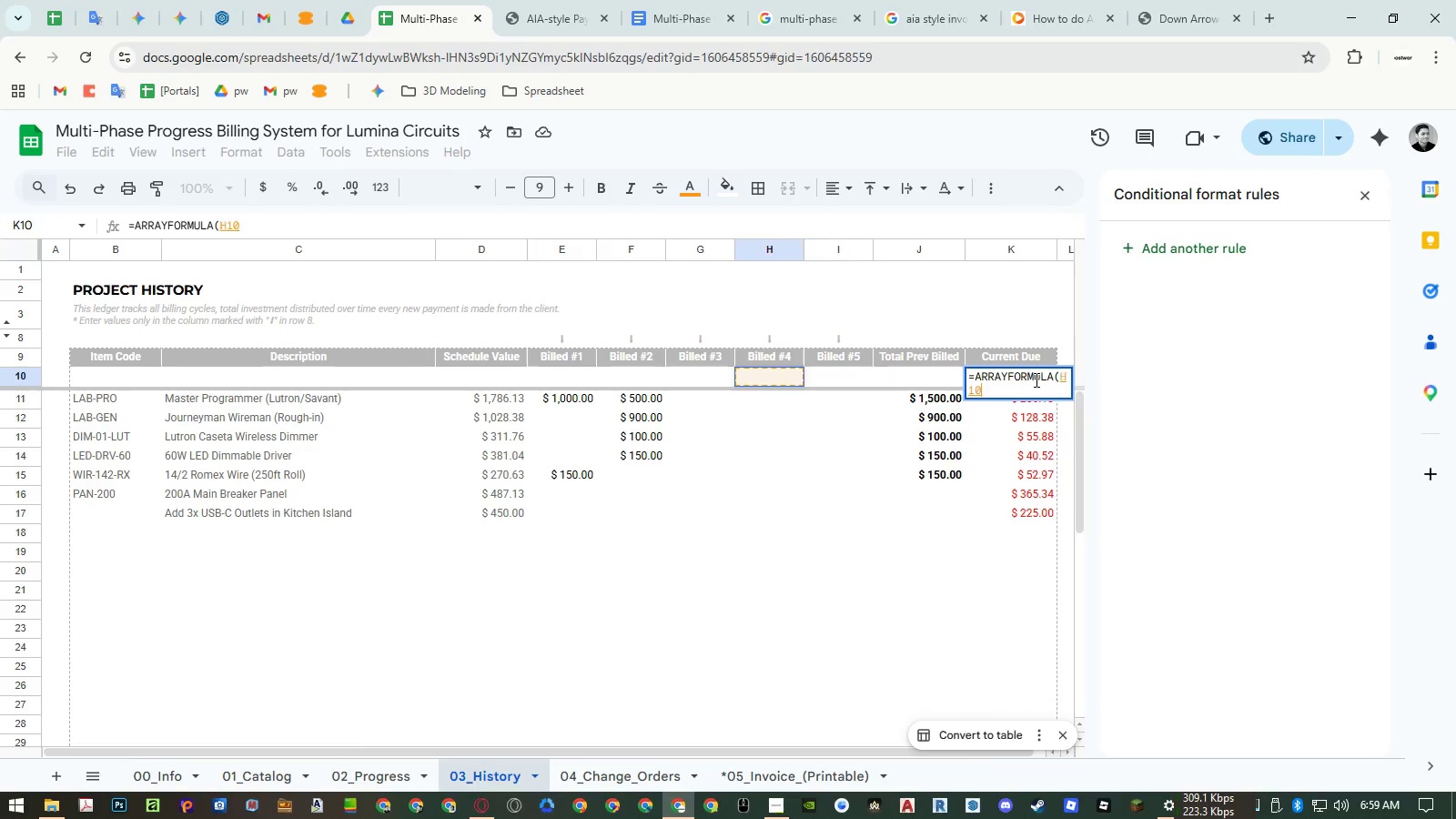 
key(ArrowLeft)
 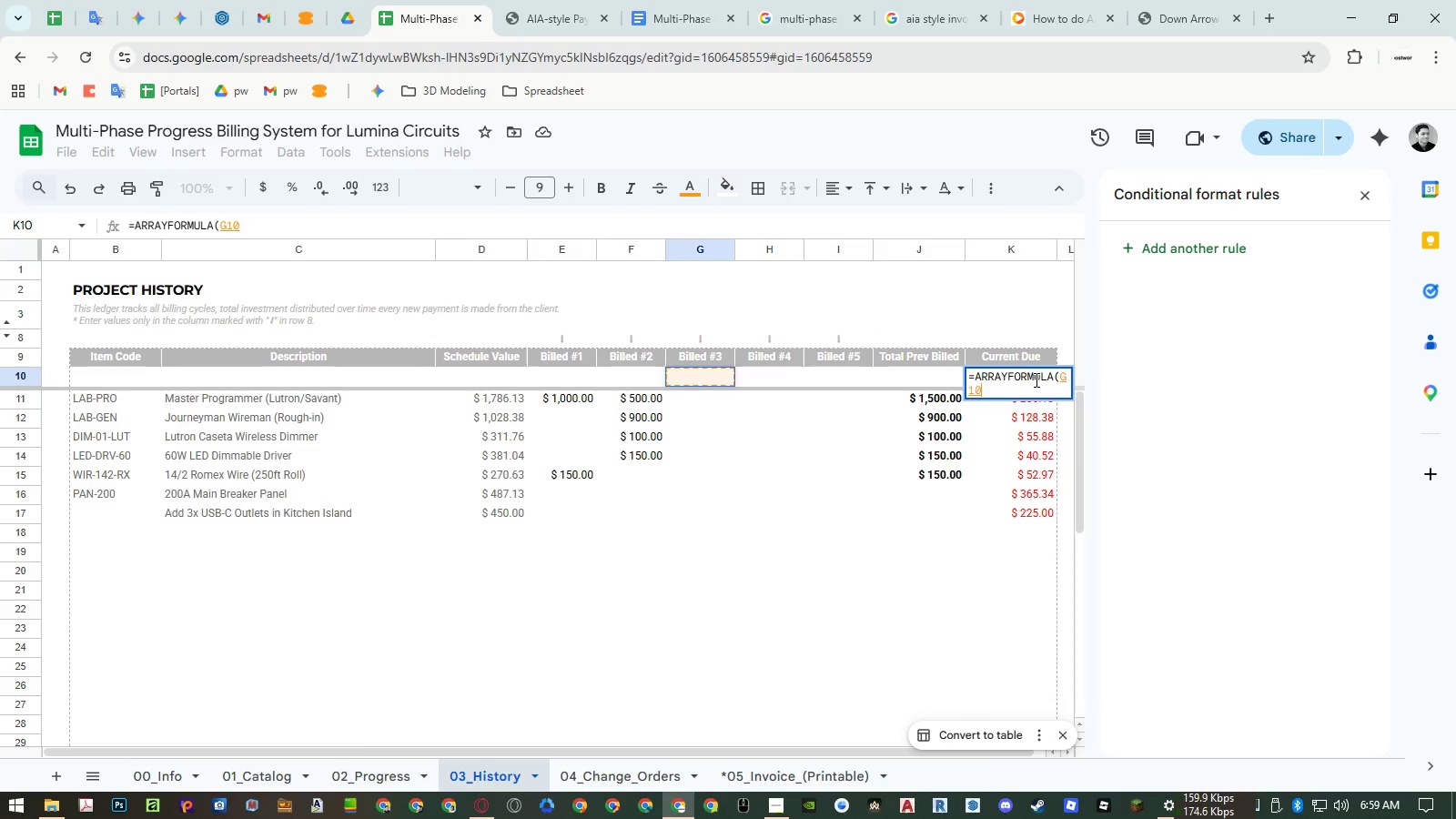 
key(ArrowLeft)
 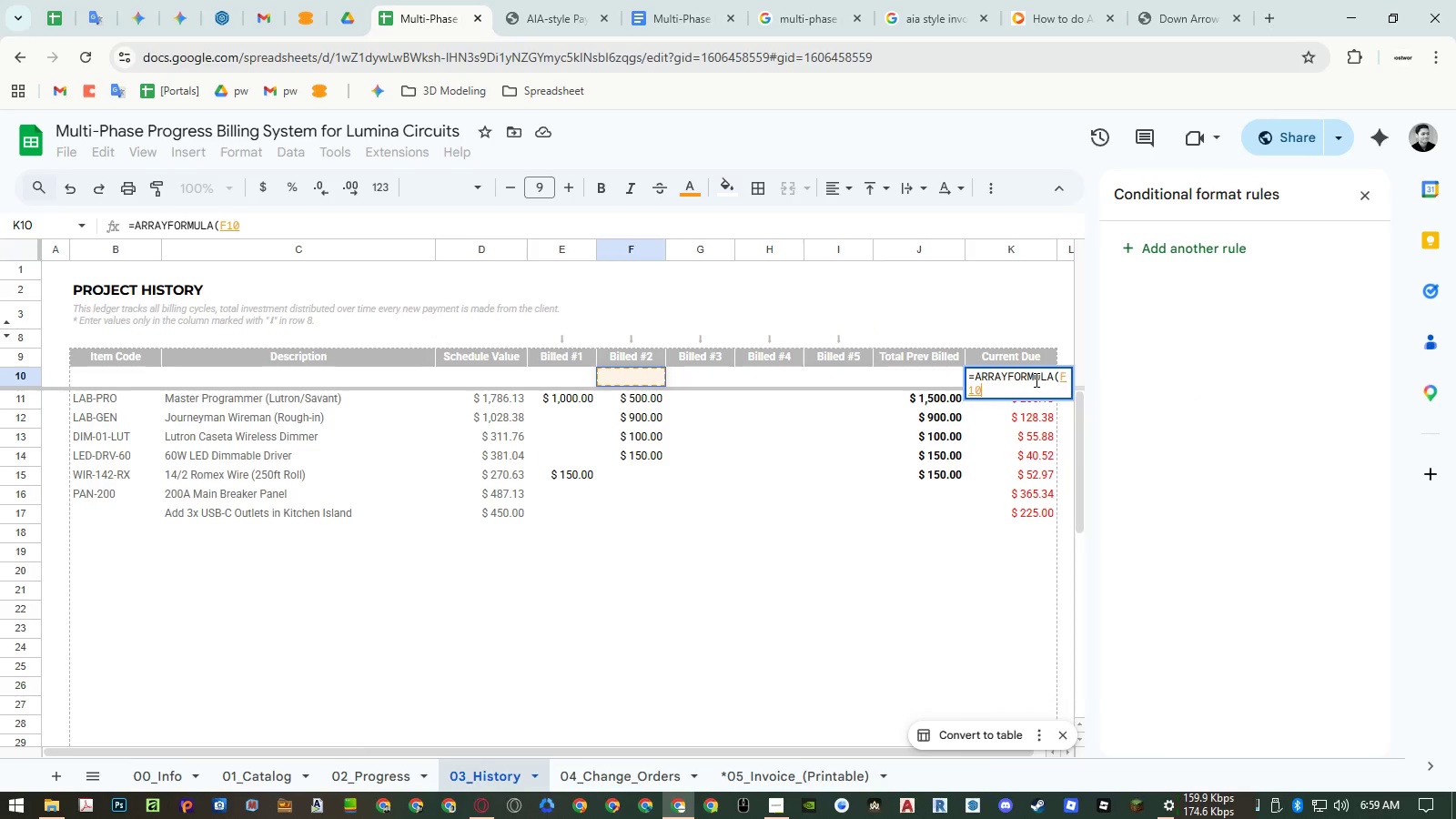 
key(ArrowLeft)
 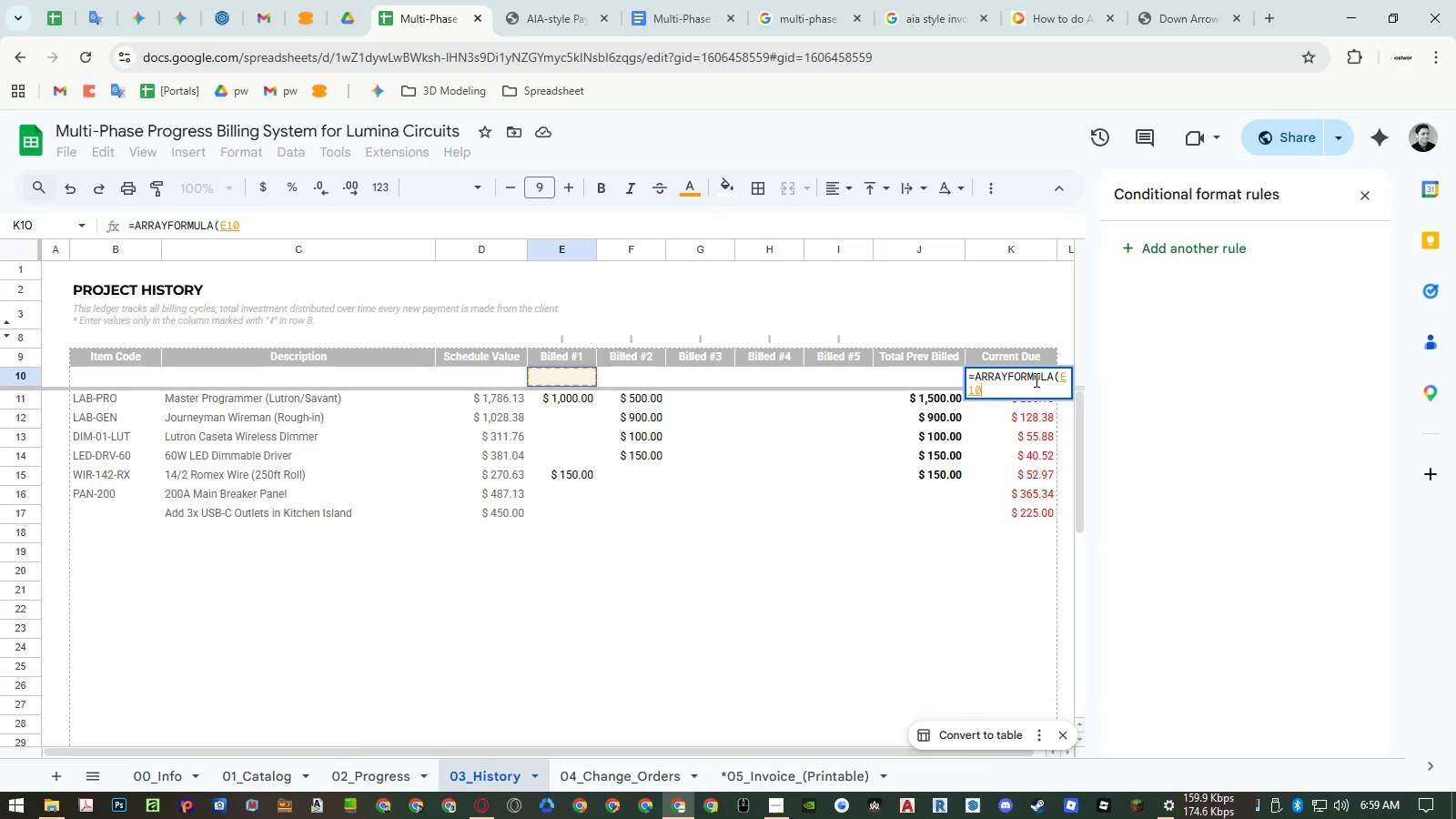 
key(ArrowLeft)
 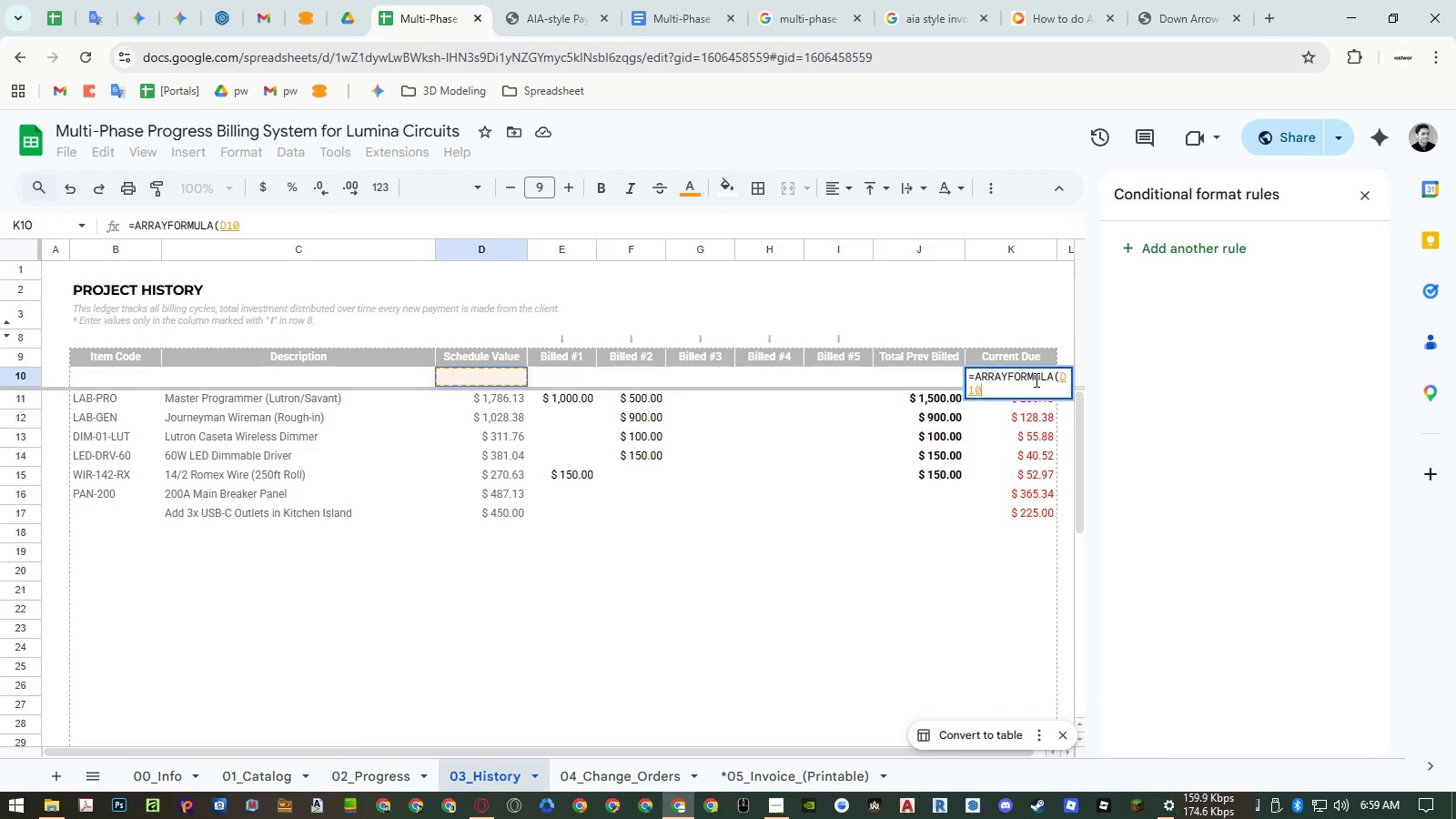 
key(Shift+ArrowDown)
 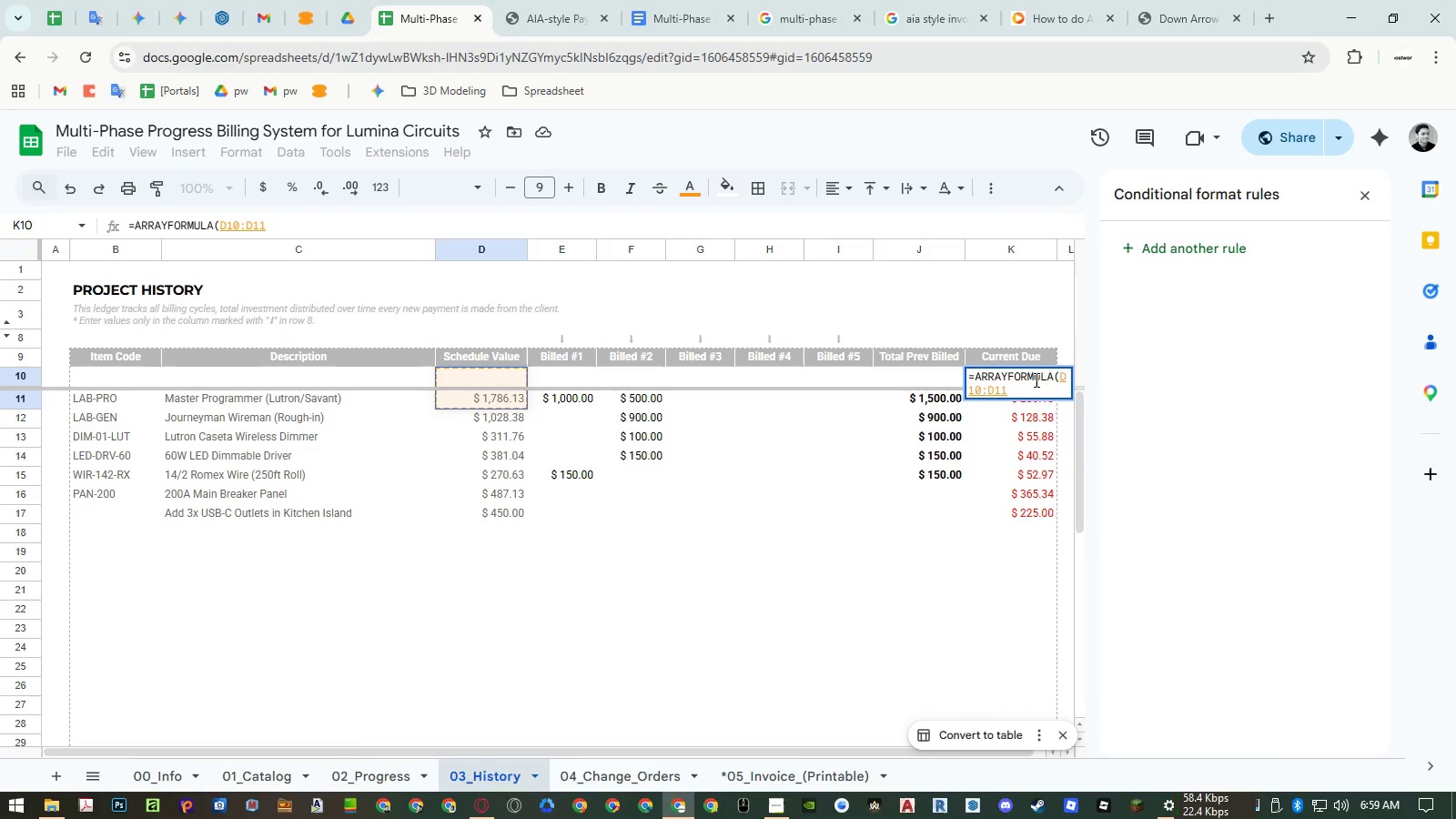 
key(Backspace)
 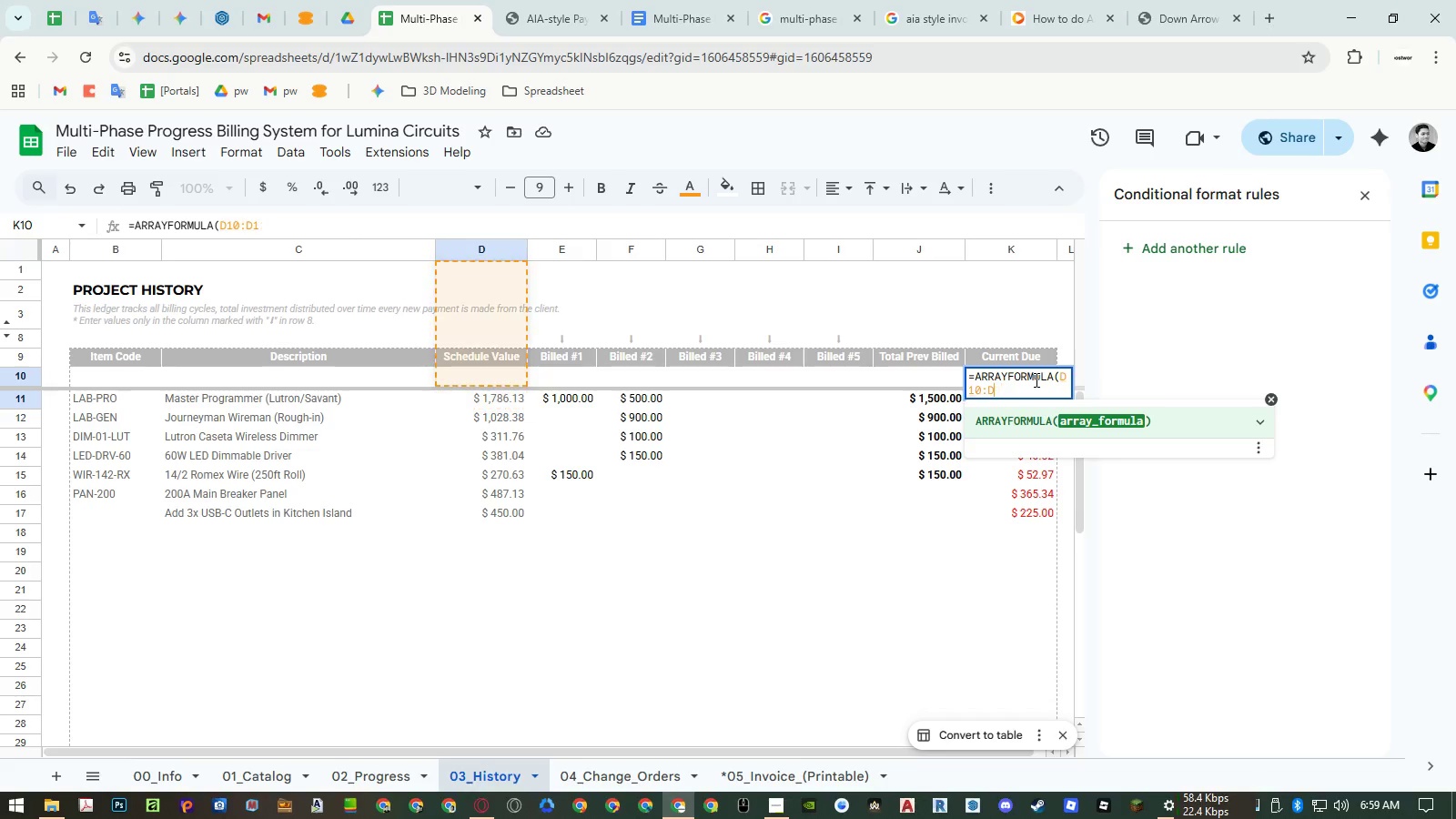 
key(Backspace)
 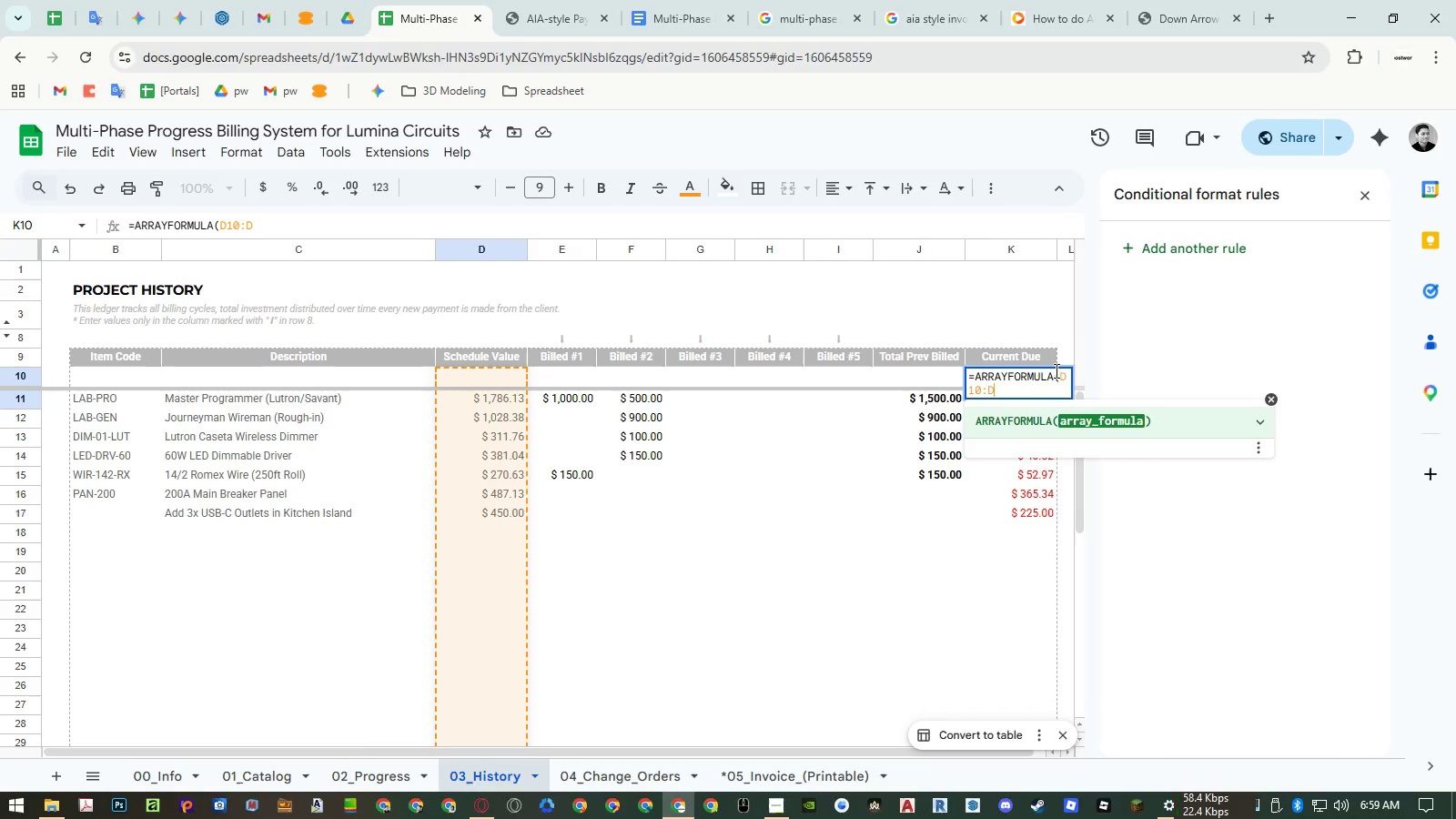 
key(NumpadSubtract)
 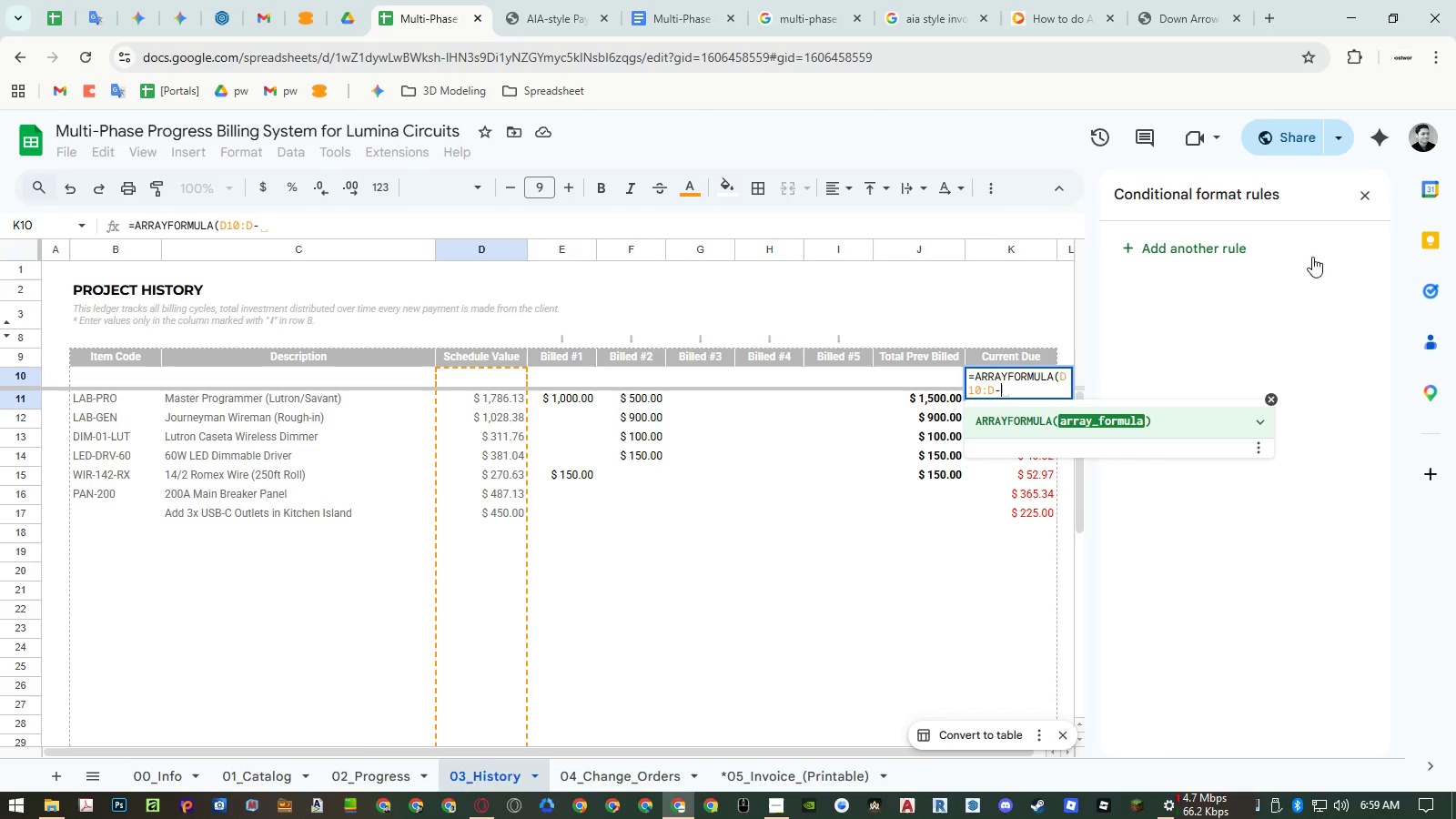 
key(ArrowLeft)
 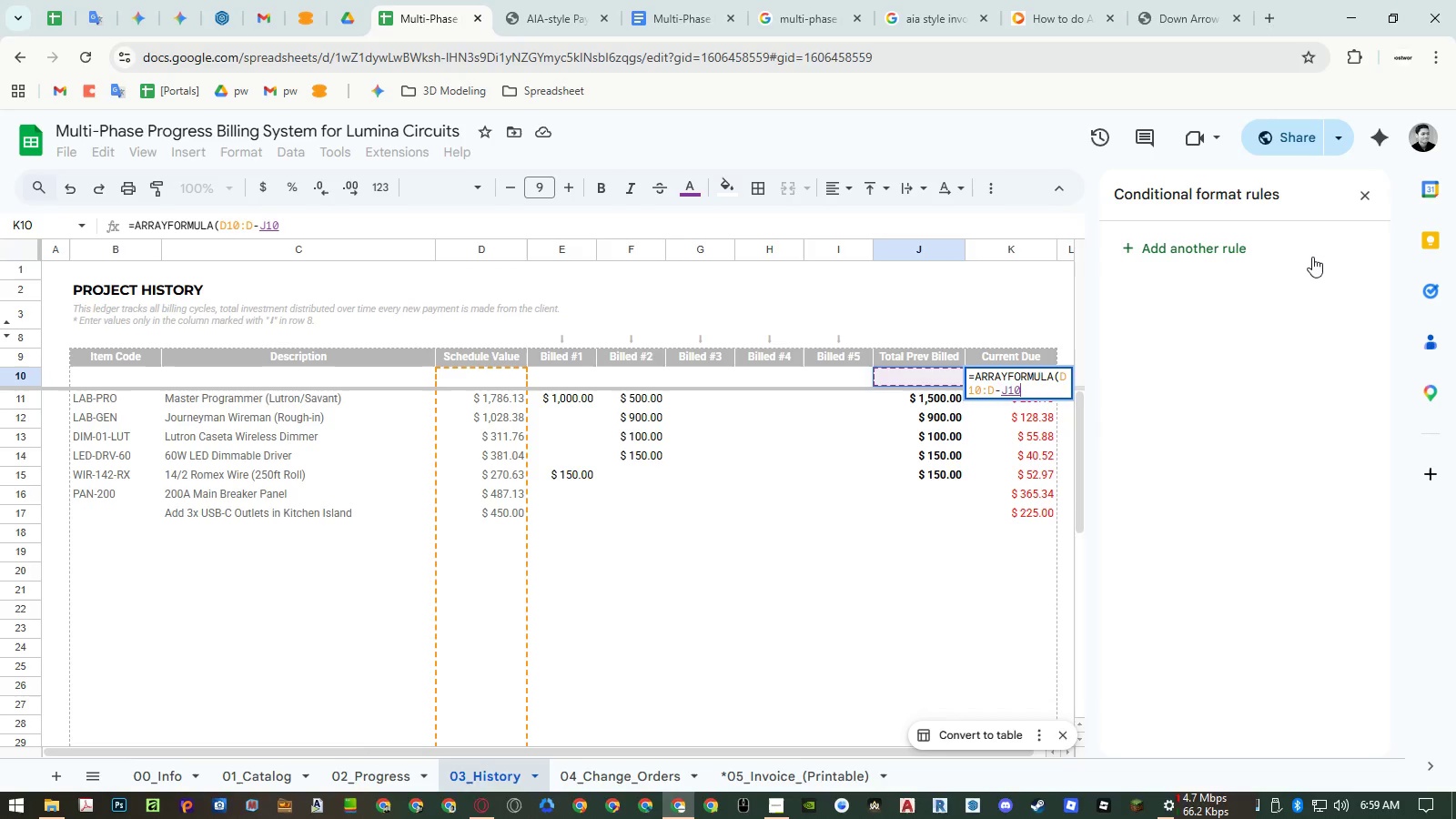 
key(Shift+ArrowDown)
 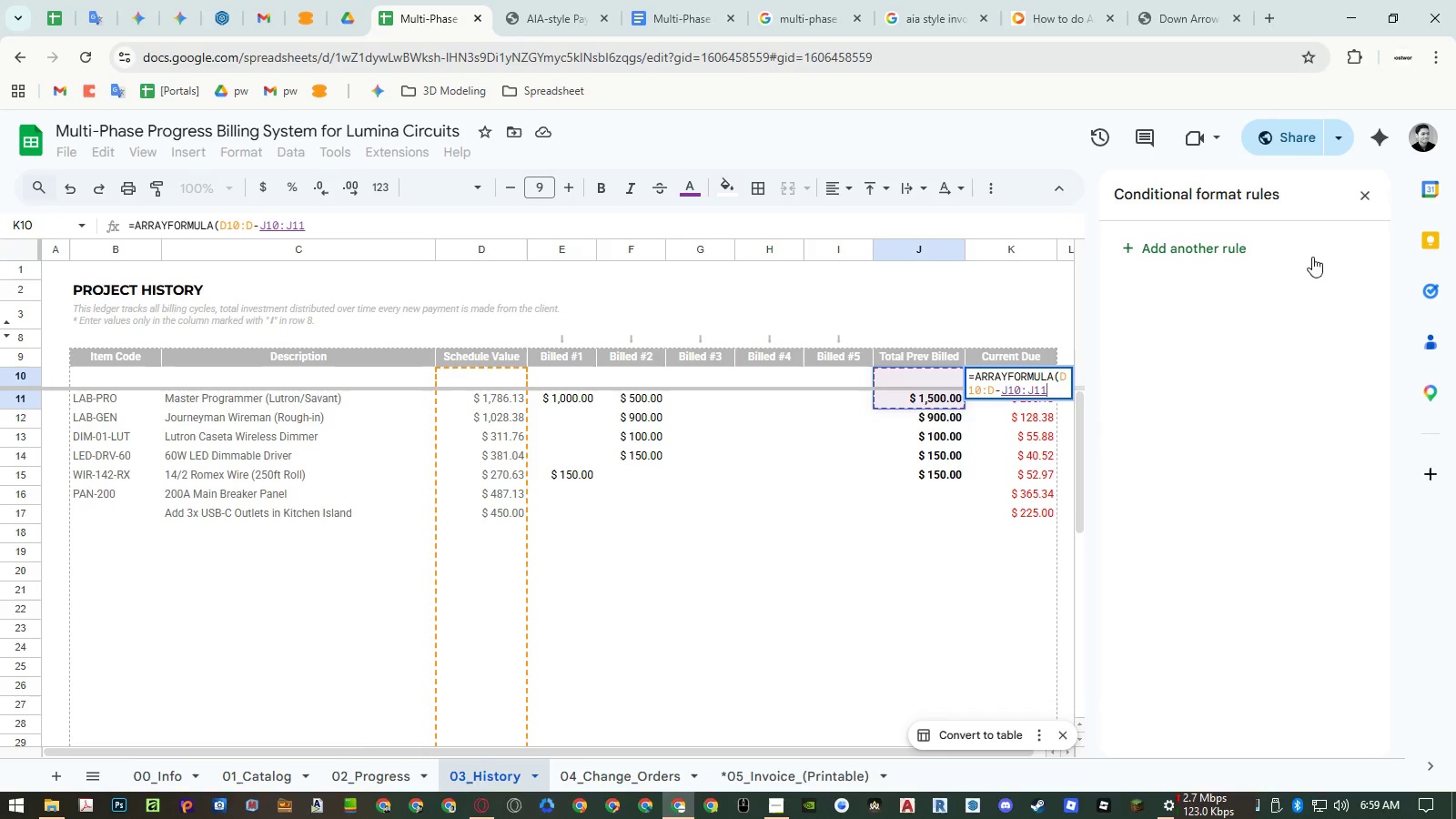 
key(Shift+ArrowDown)
 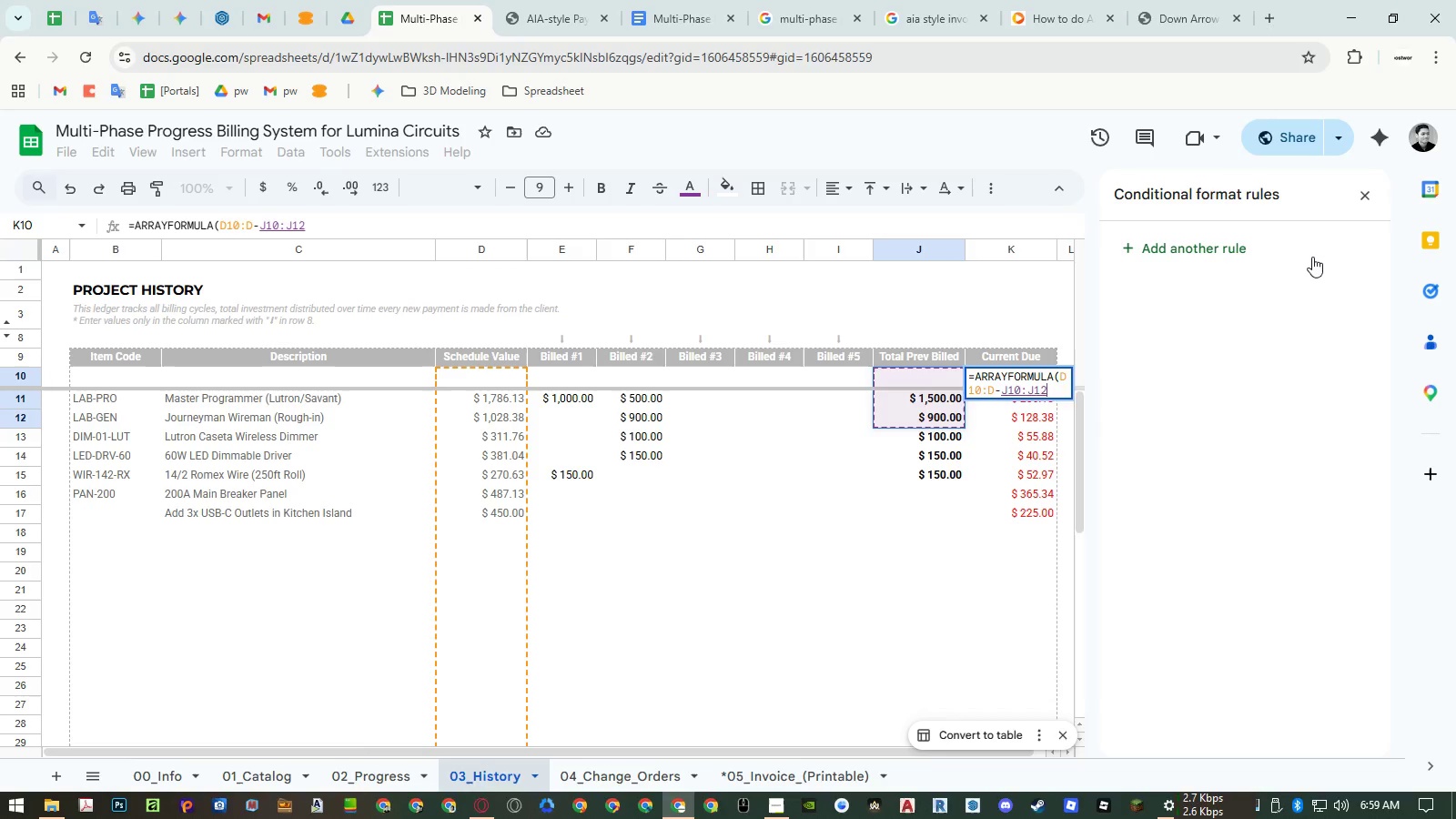 
key(Backspace)
 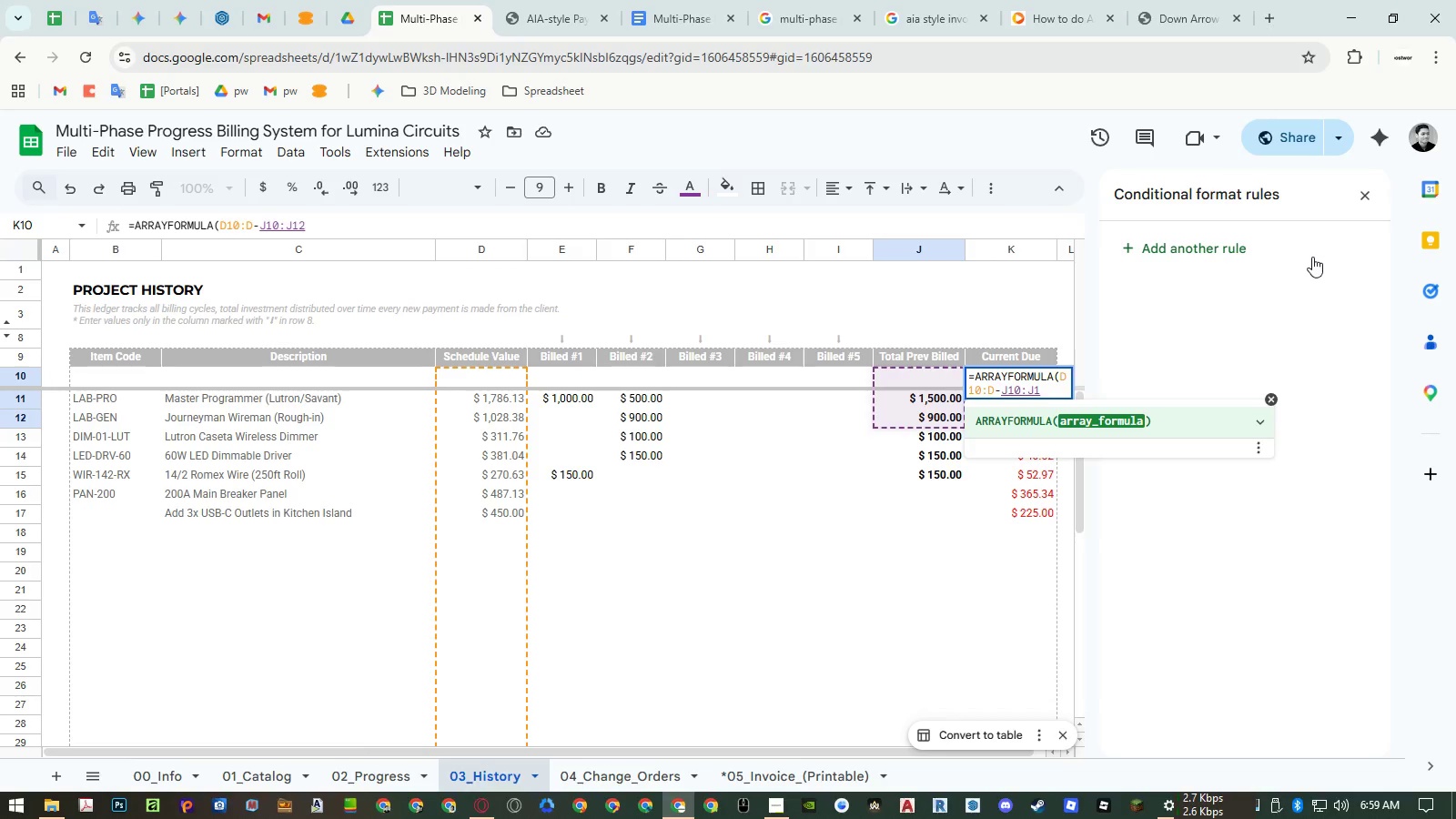 
key(Backspace)
 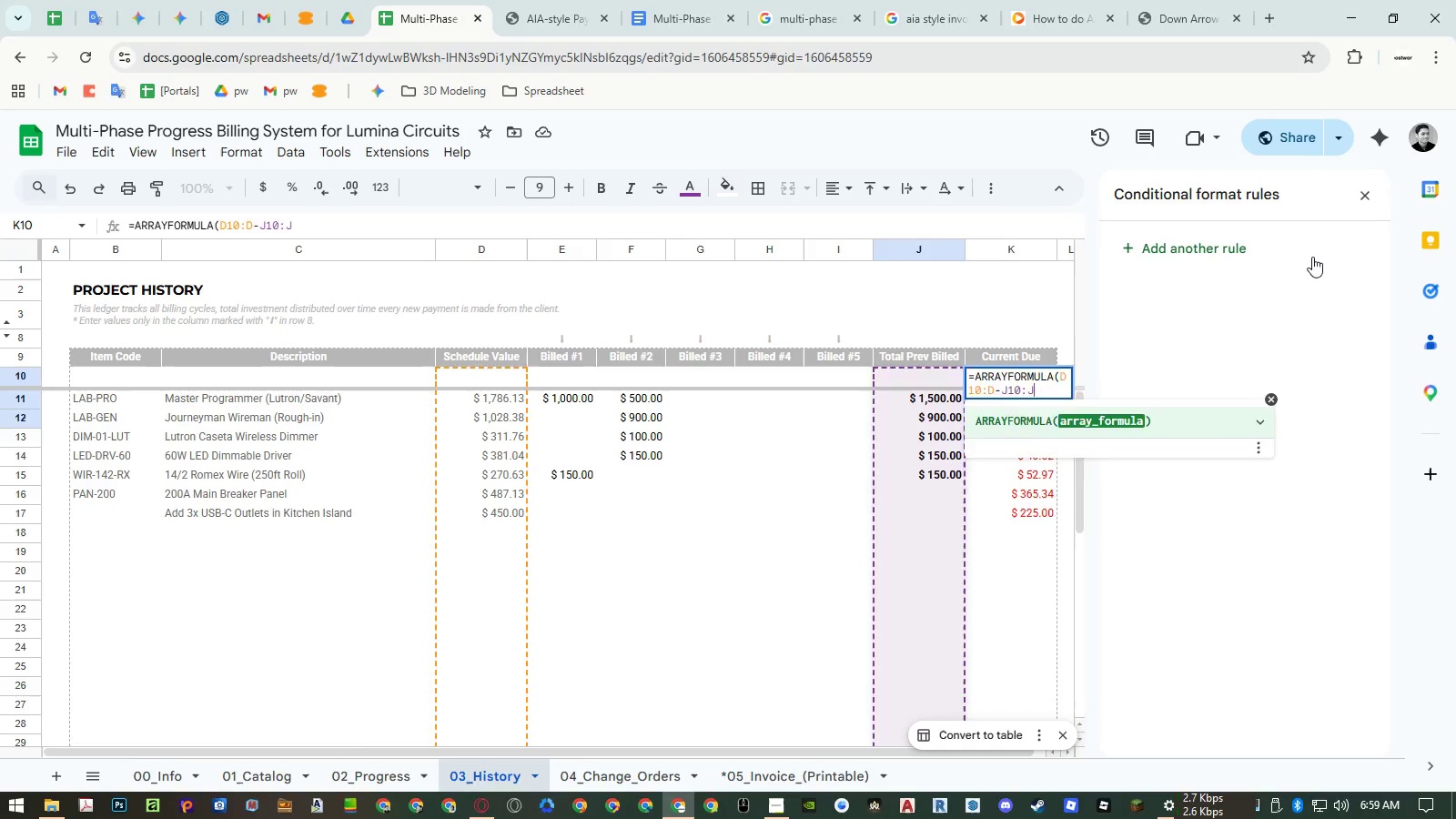 
key(Enter)
 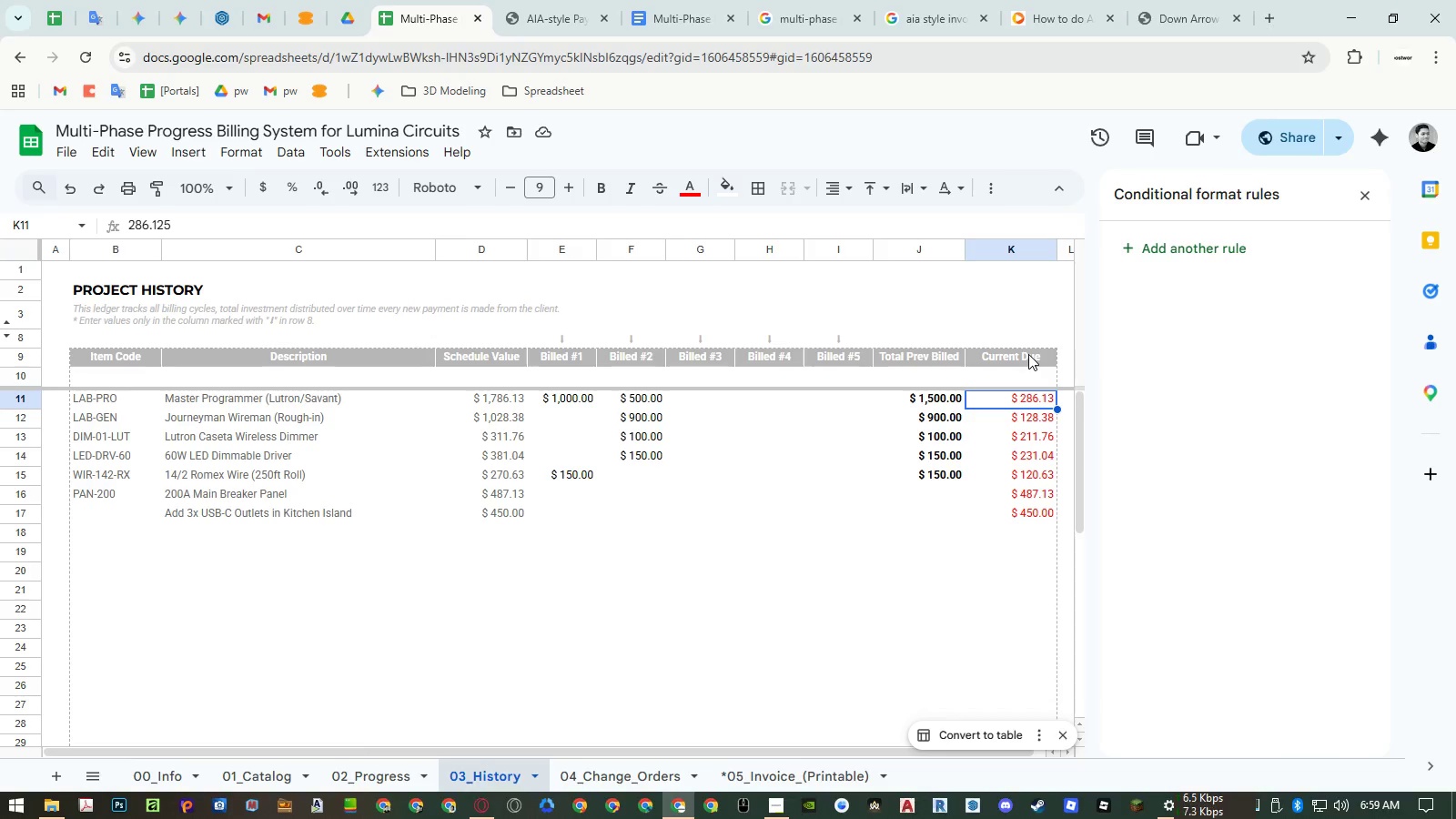 
wait(16.22)
 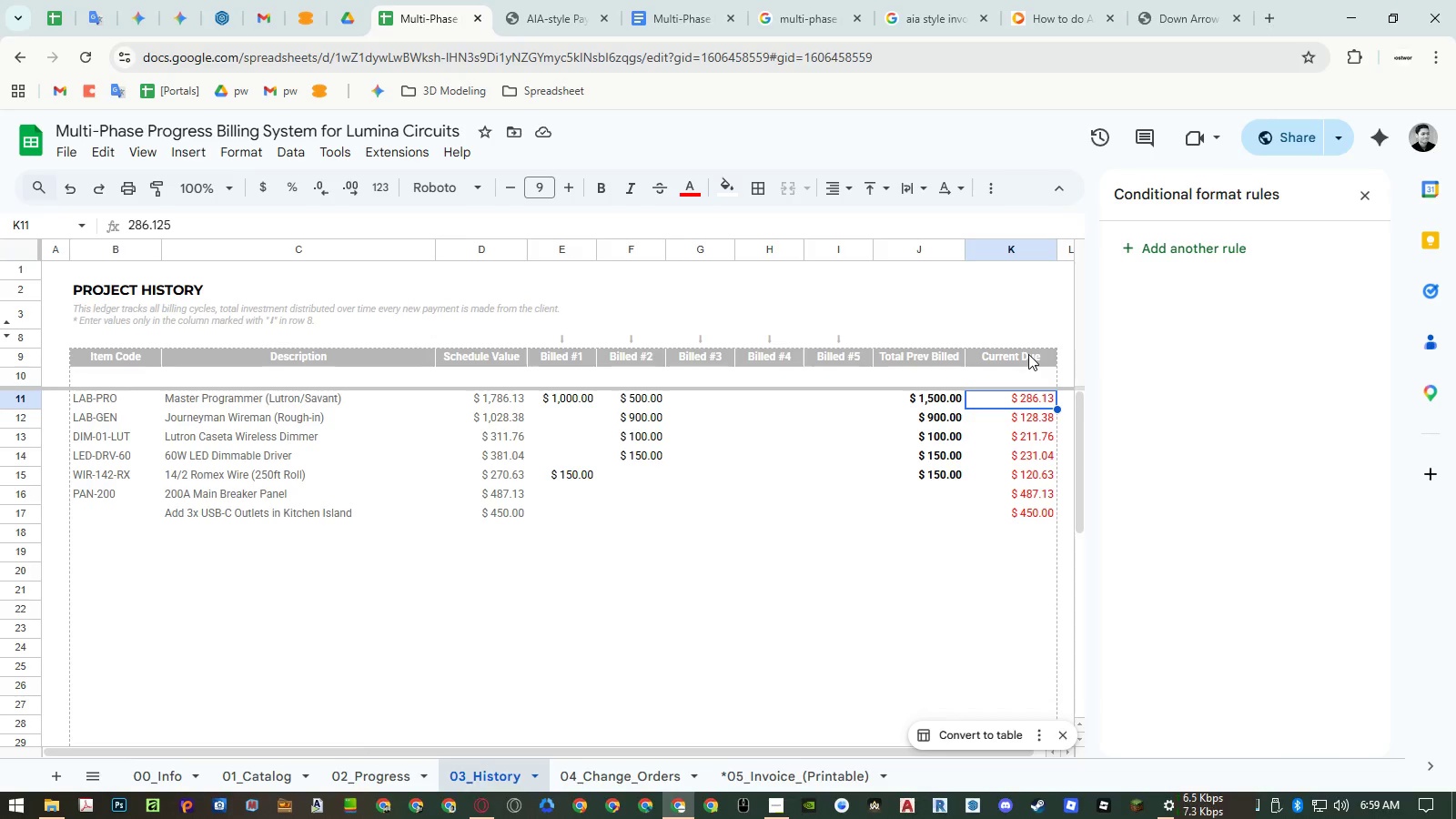 
left_click_drag(start_coordinate=[945, 398], to_coordinate=[894, 817])
 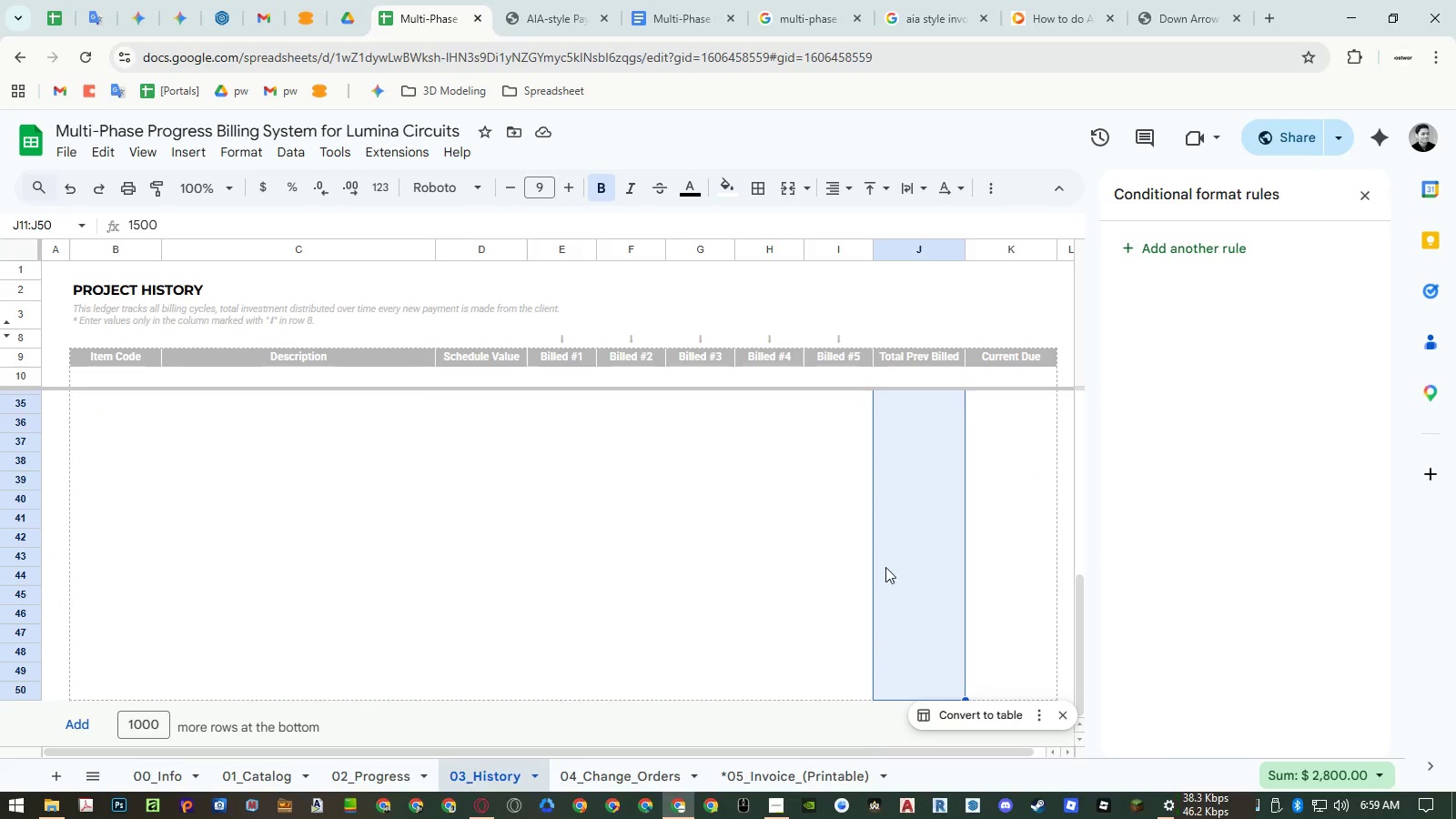 
scroll: coordinate [901, 495], scroll_direction: up, amount: 15.0
 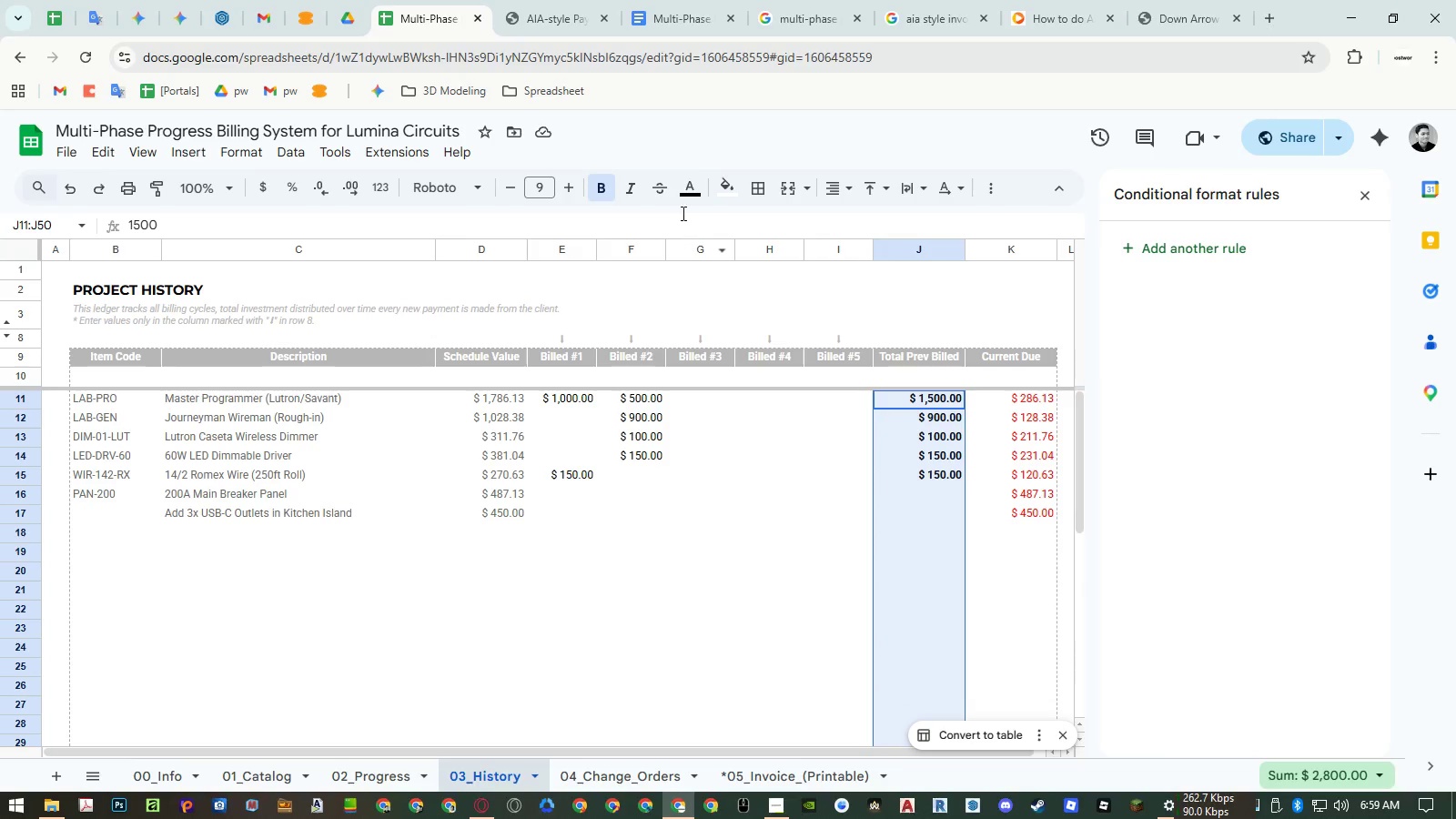 
left_click([678, 187])
 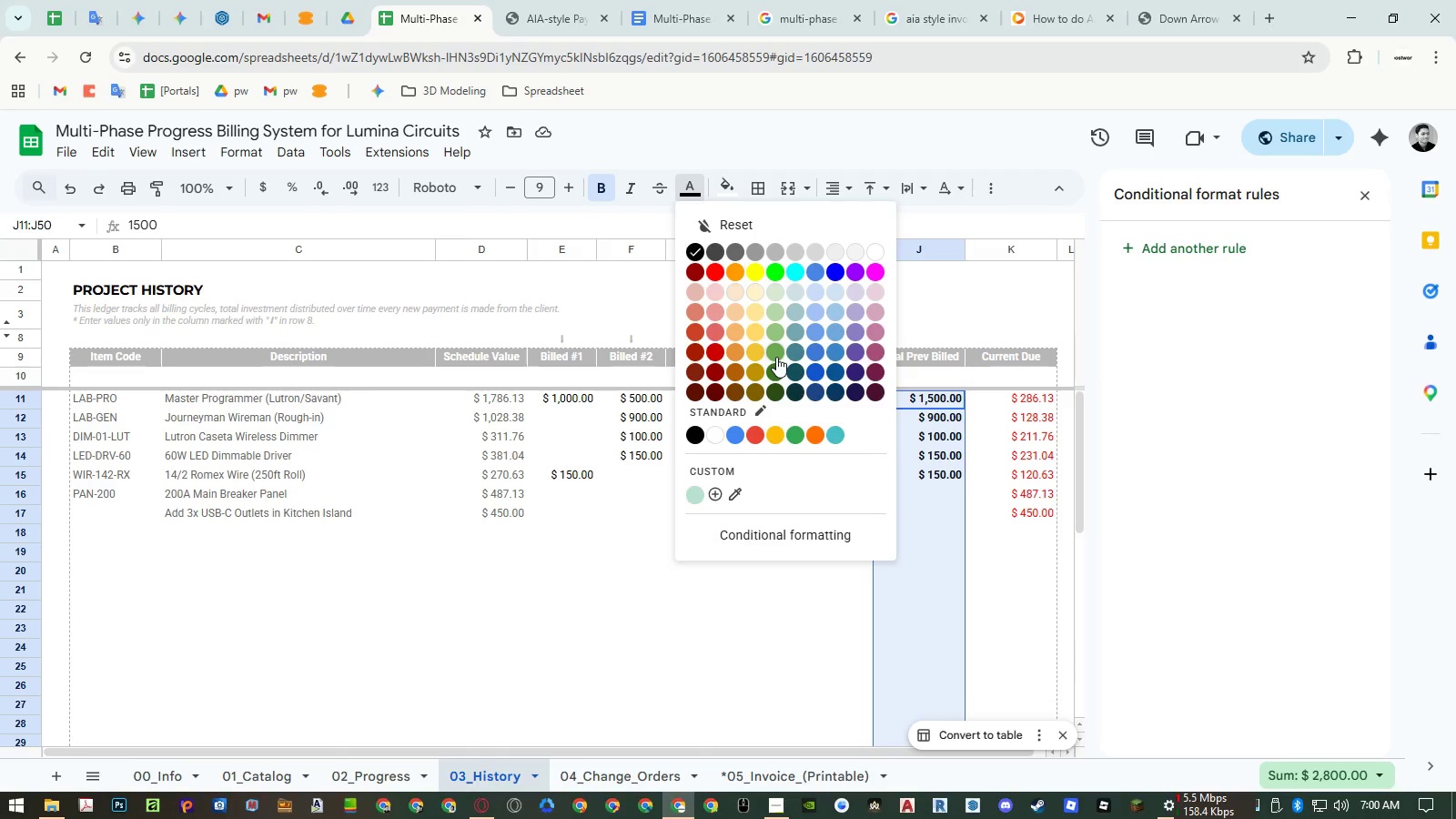 
left_click([776, 357])
 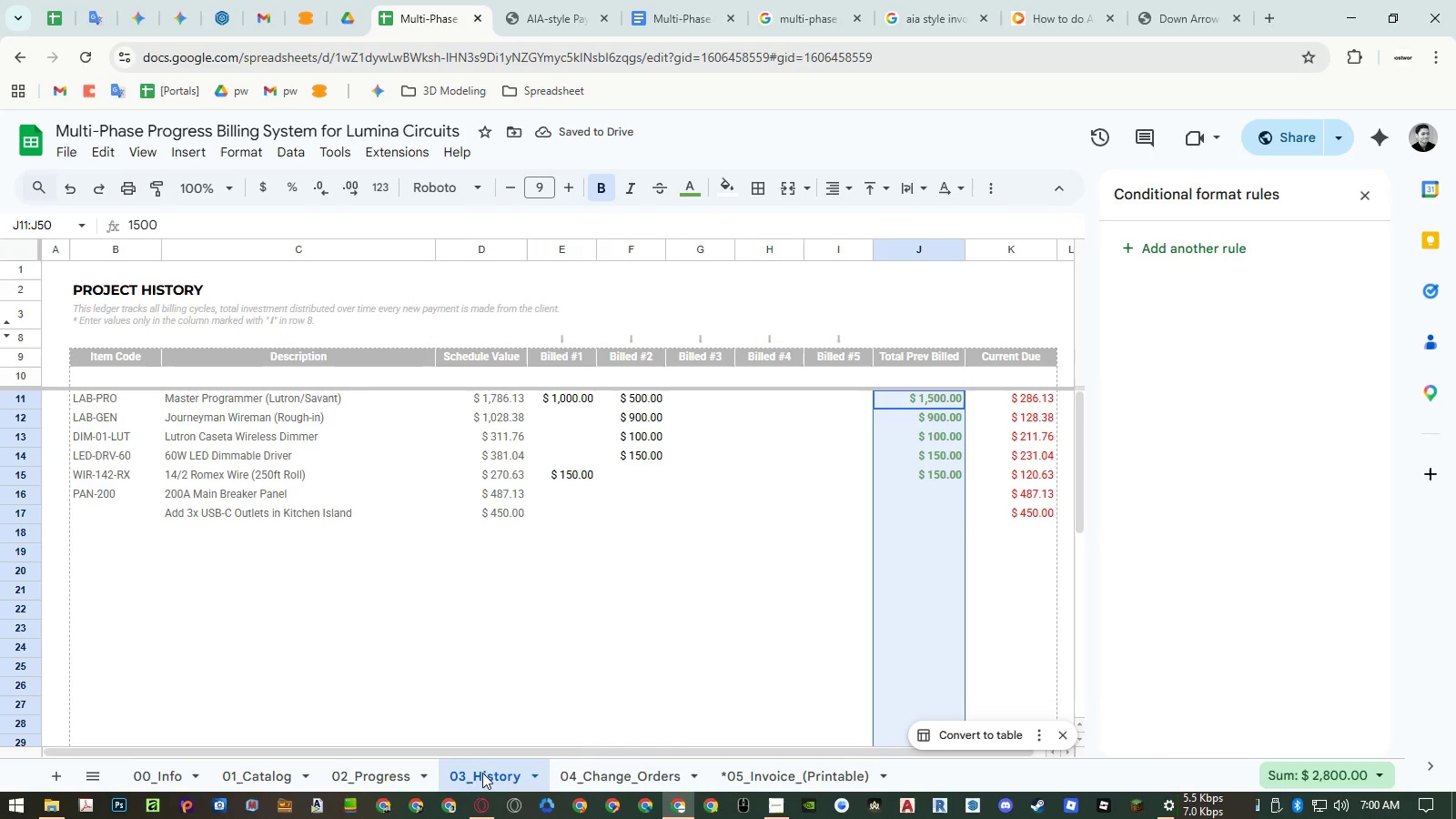 
left_click([392, 777])
 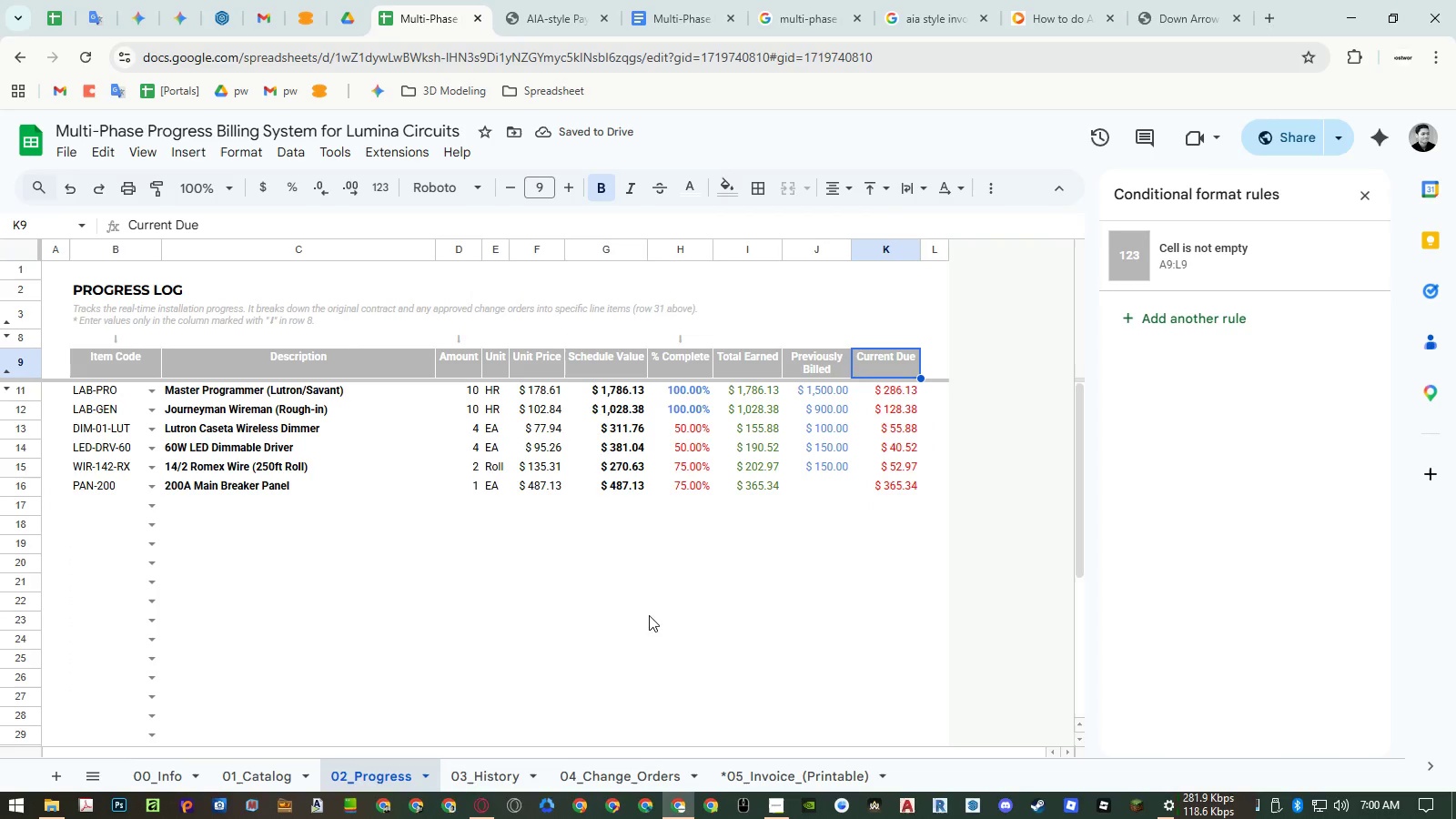 
left_click([730, 454])
 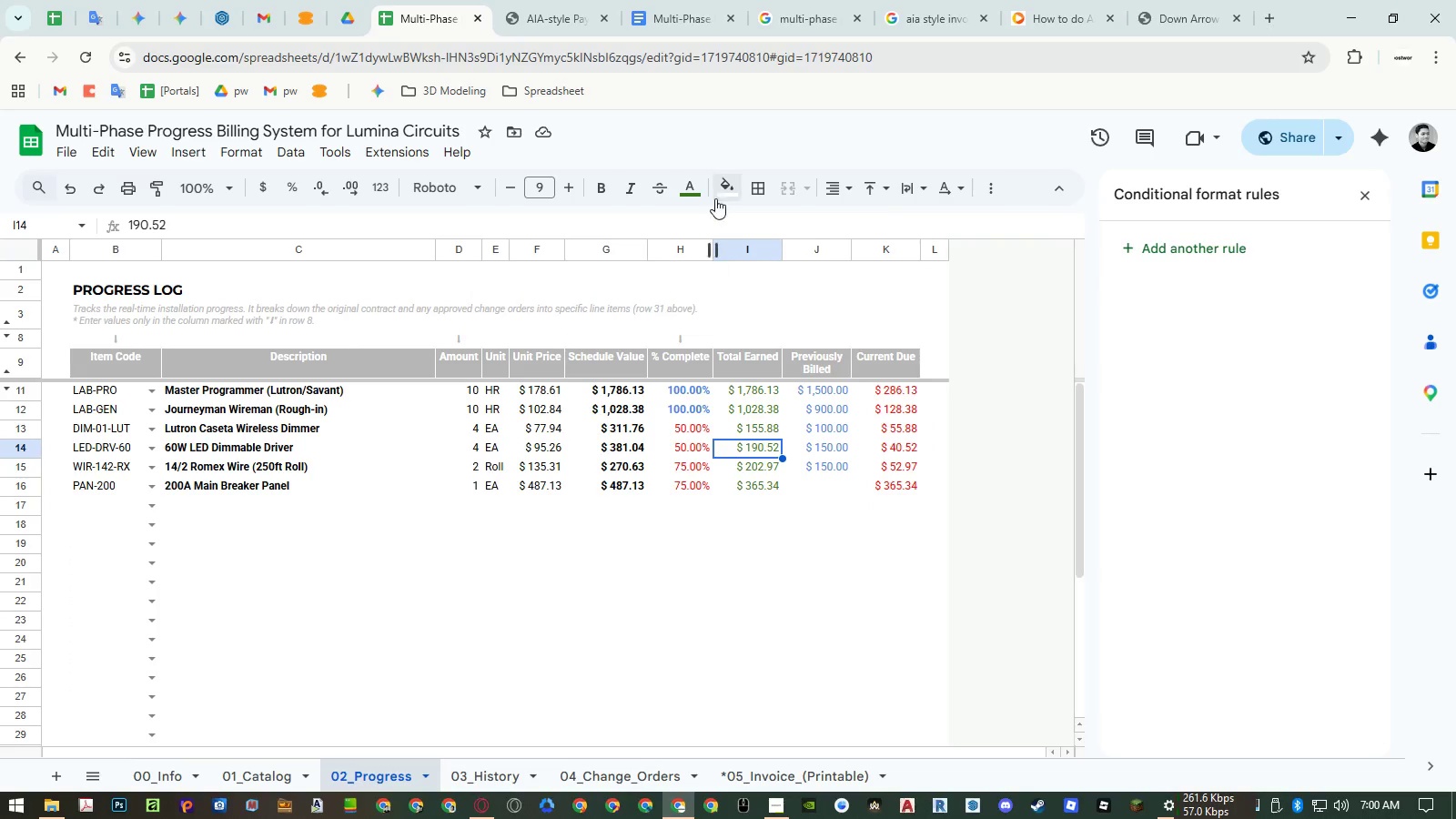 
left_click([694, 190])
 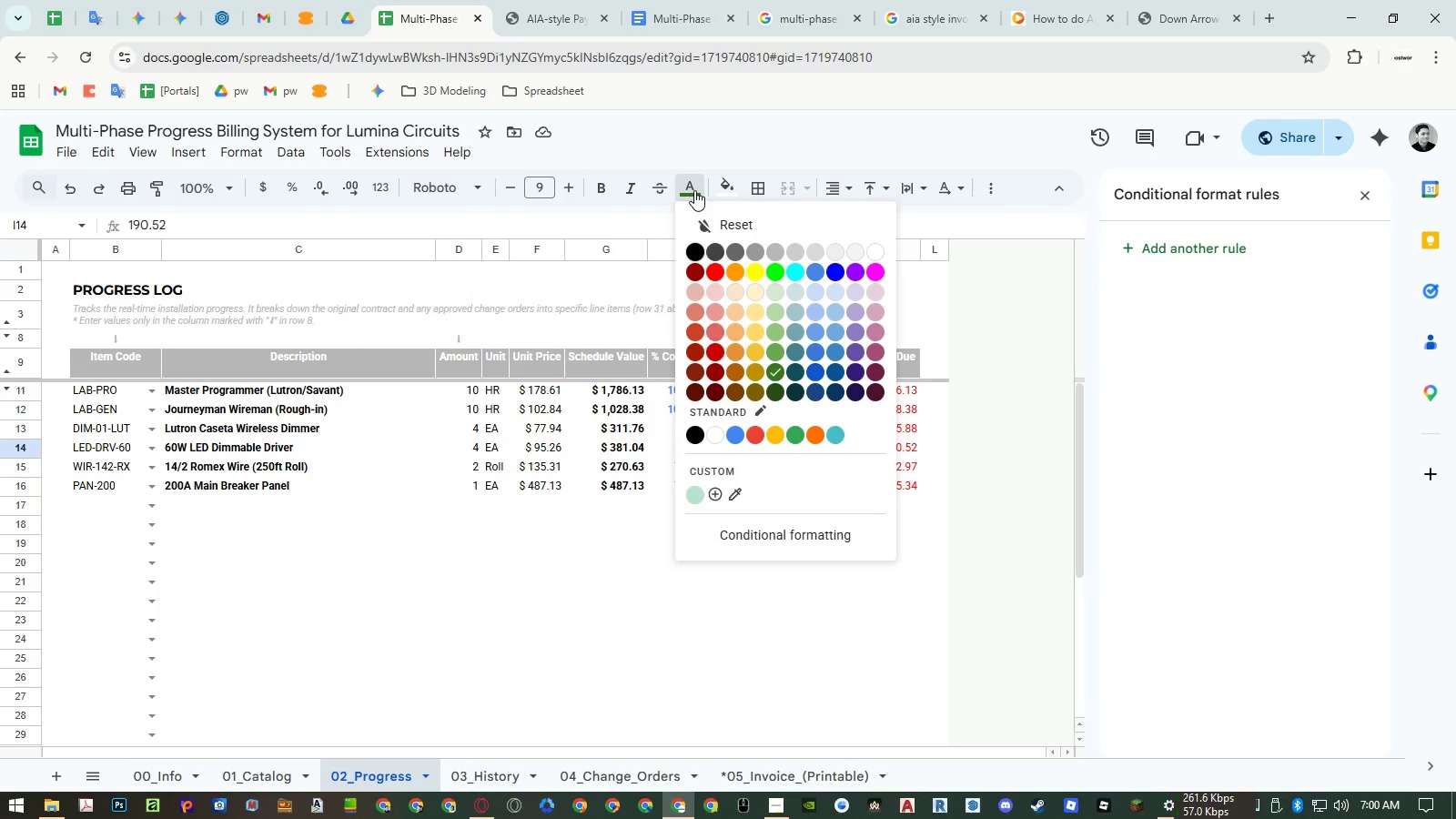 
key(Escape)
 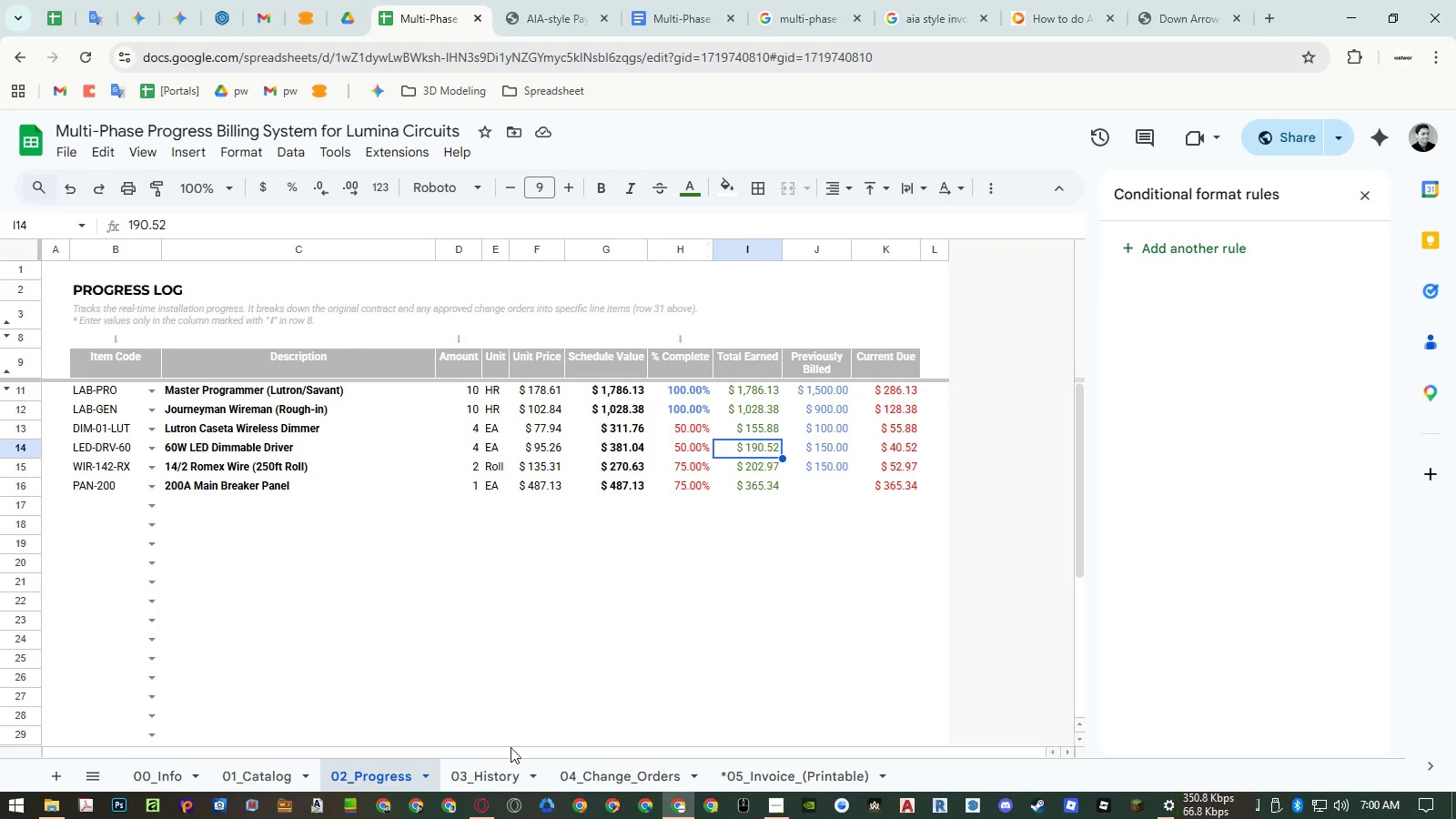 
left_click([492, 768])
 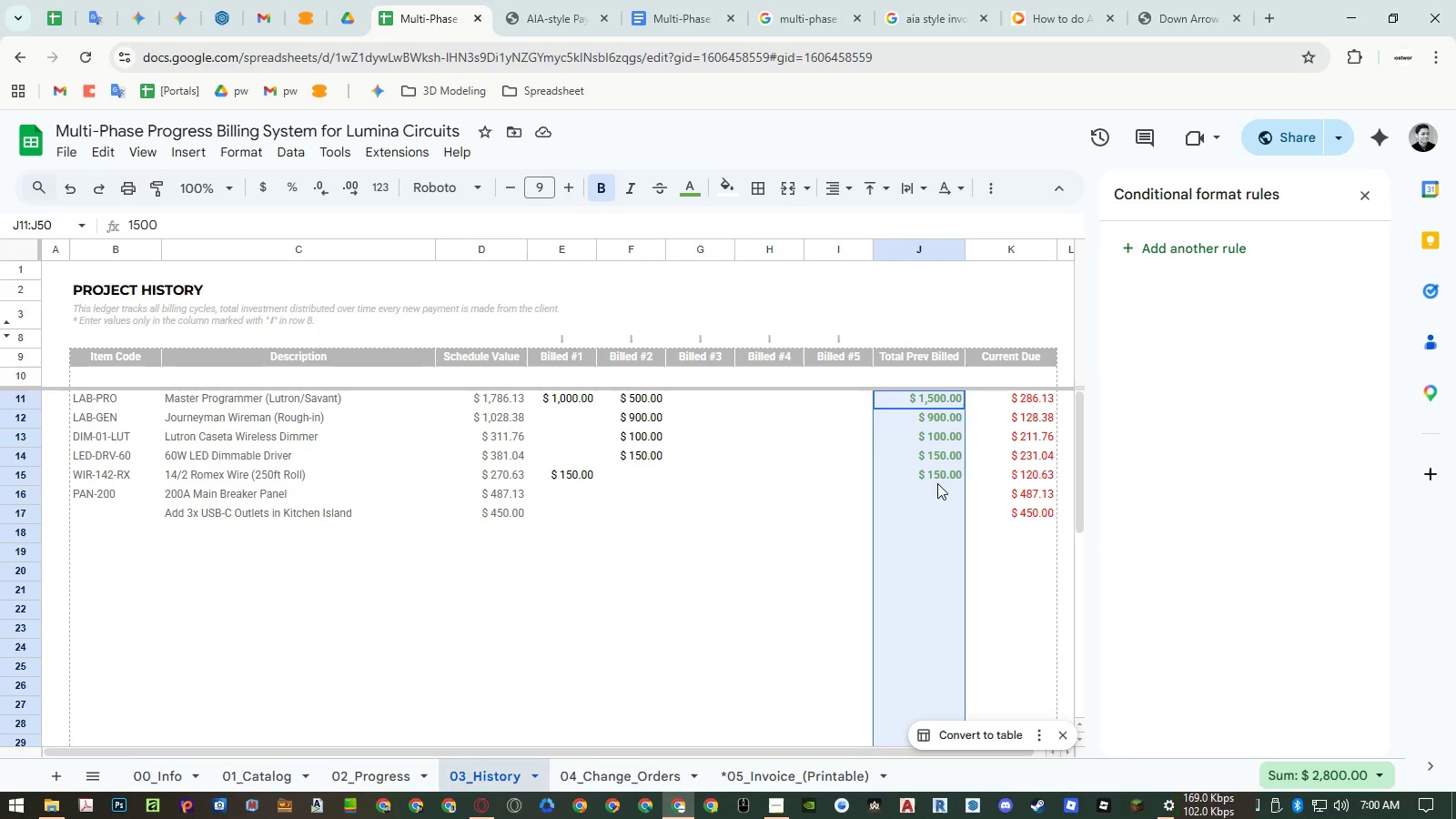 
wait(5.52)
 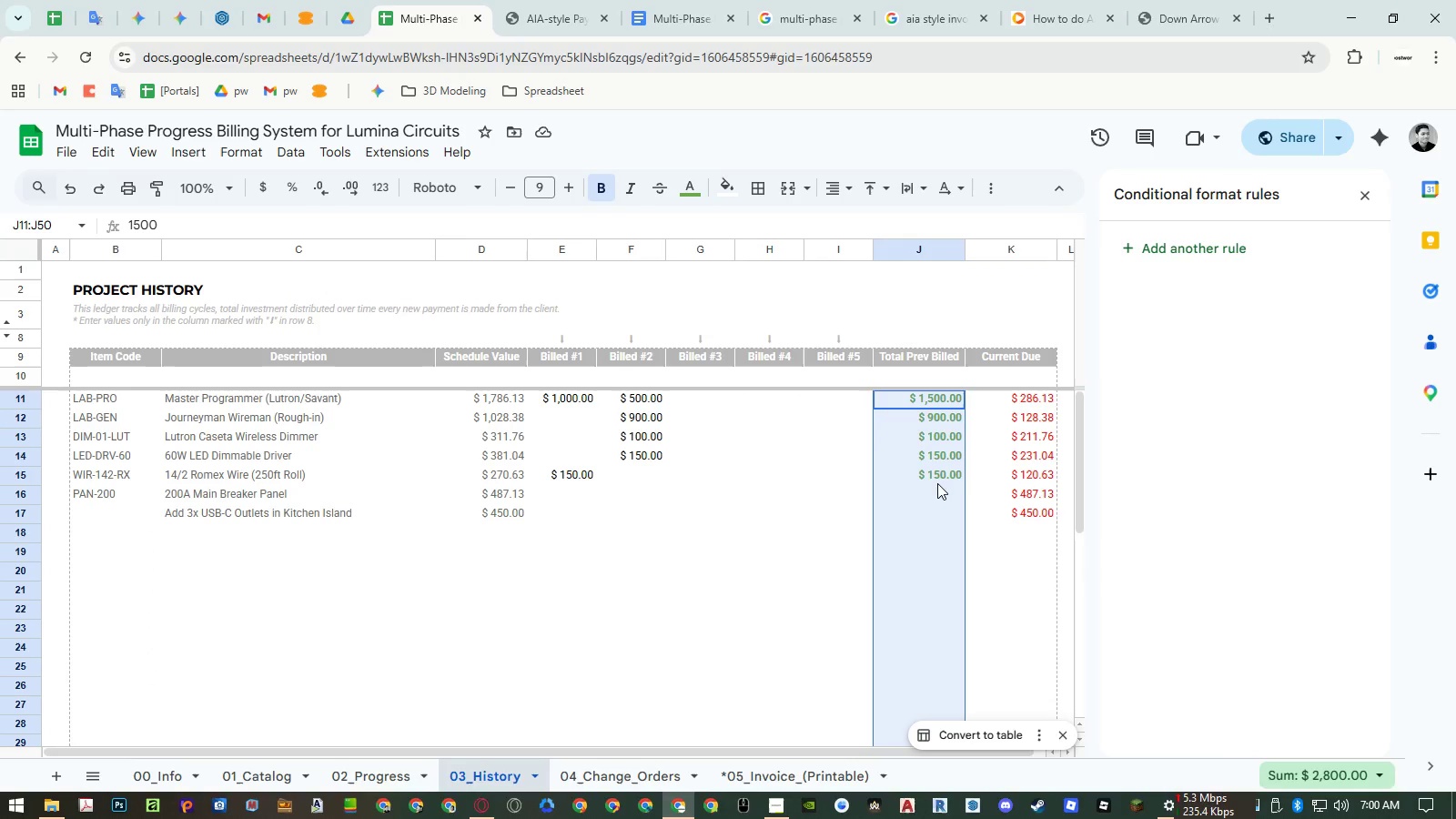 
left_click([699, 177])
 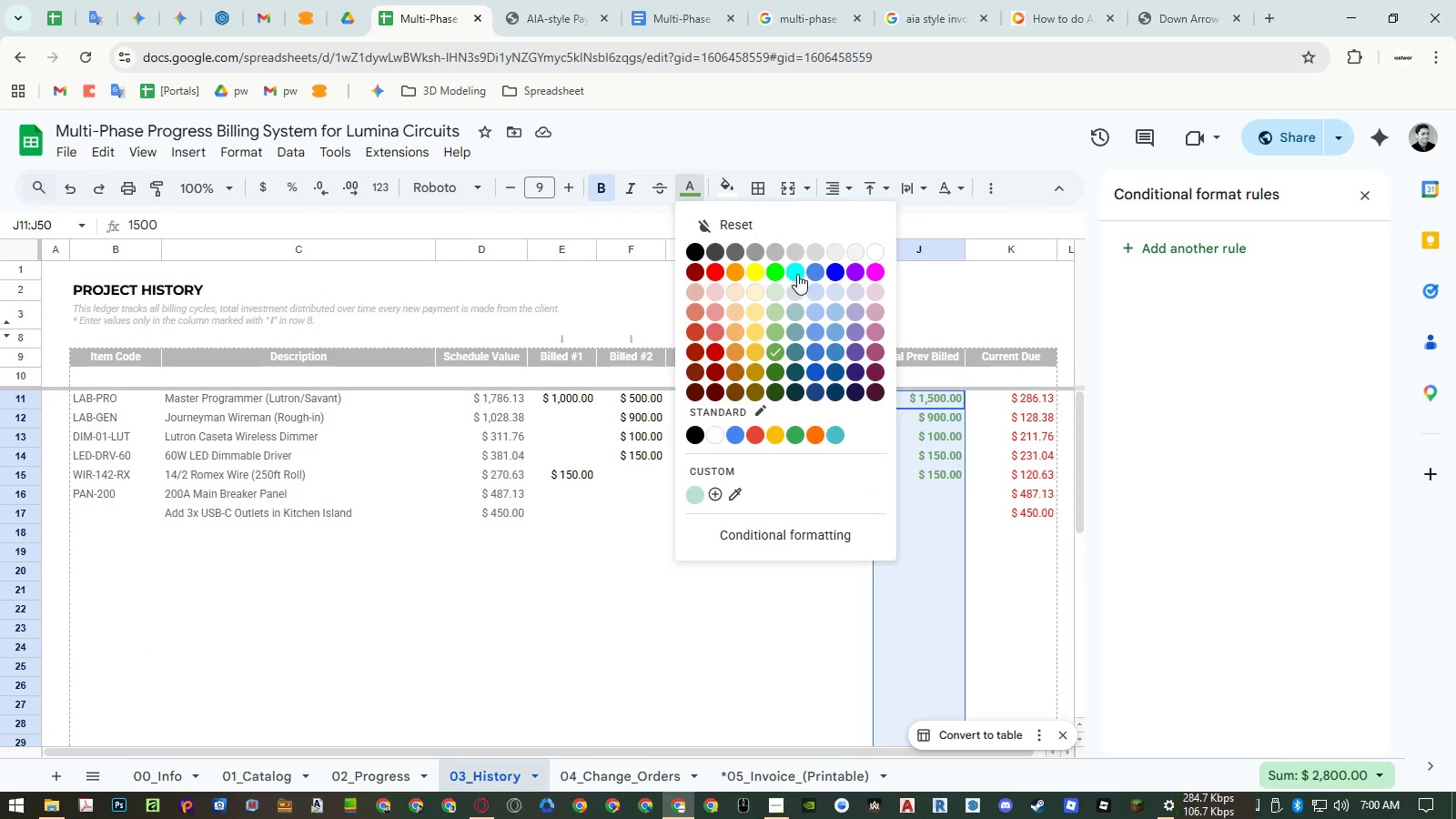 
left_click([811, 273])
 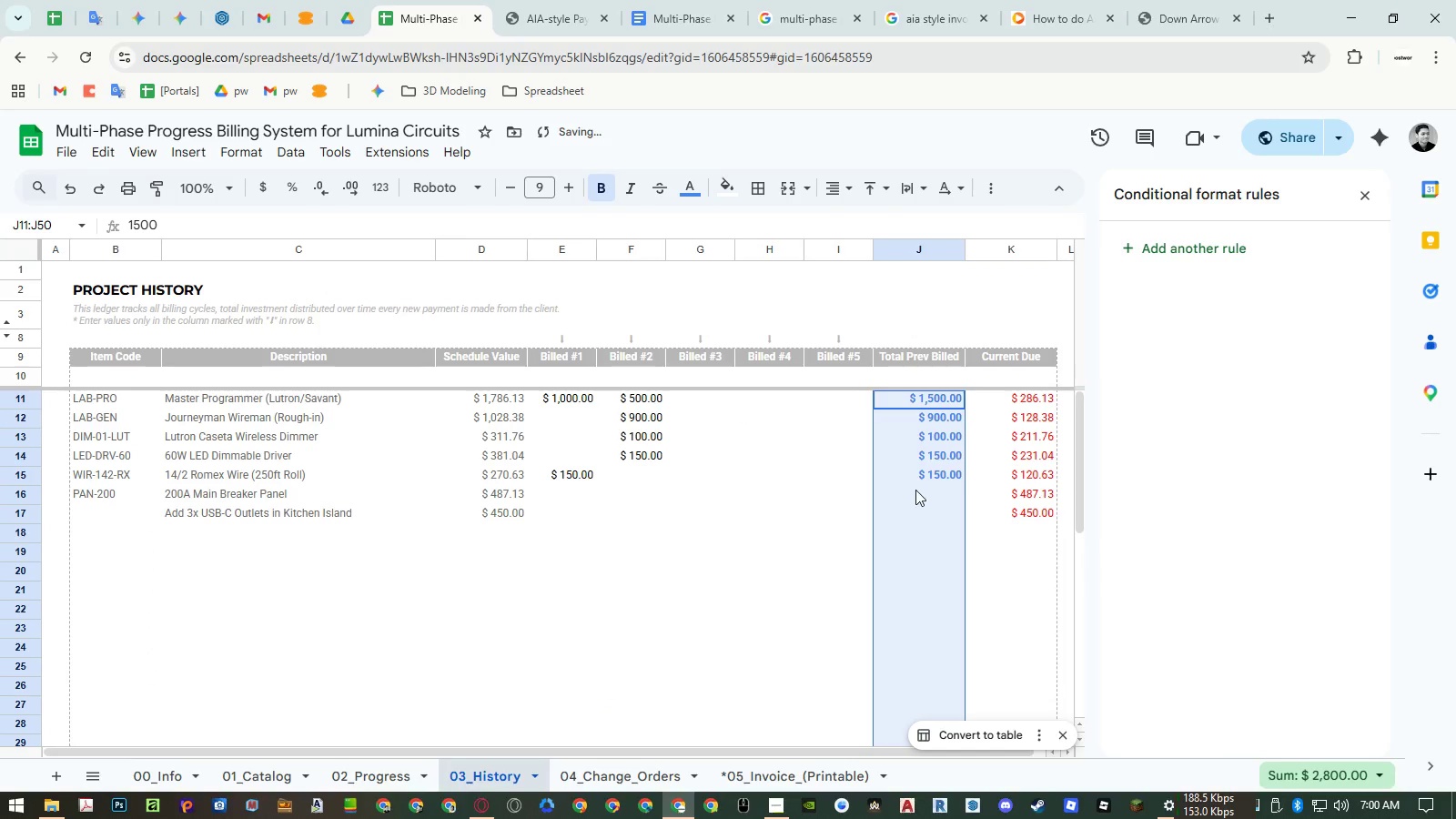 
left_click([939, 514])
 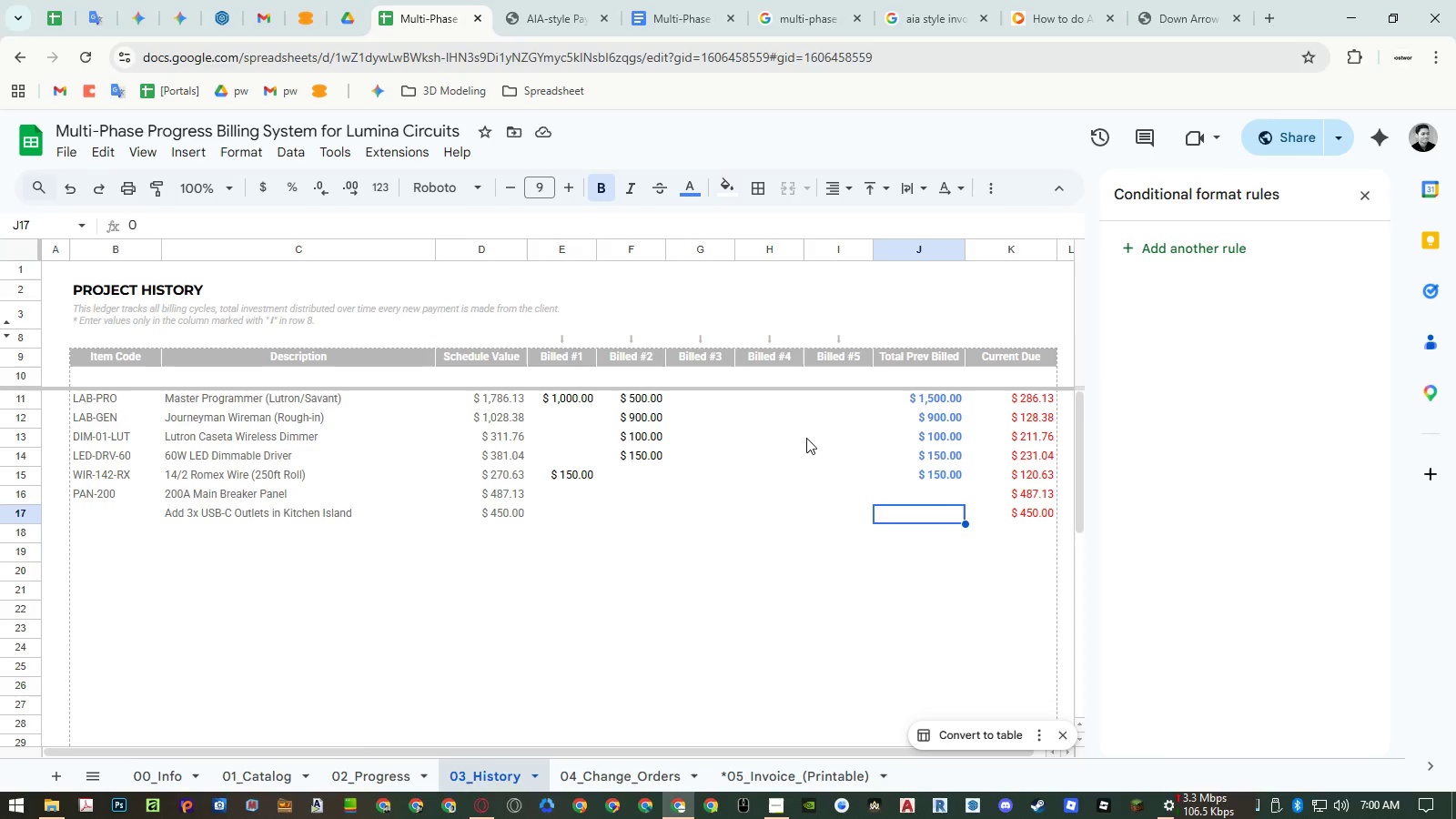 
wait(31.33)
 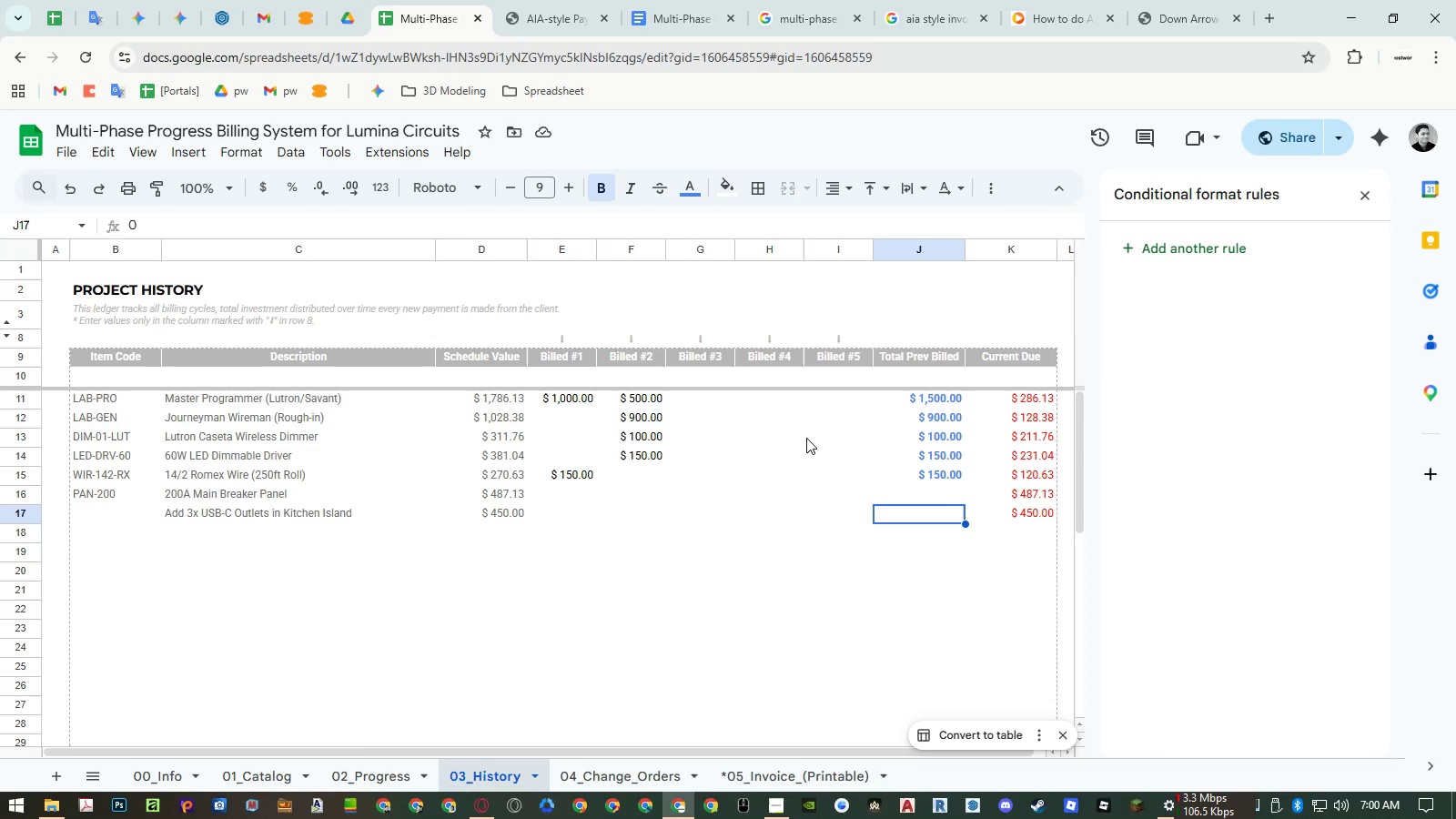 
left_click([629, 433])
 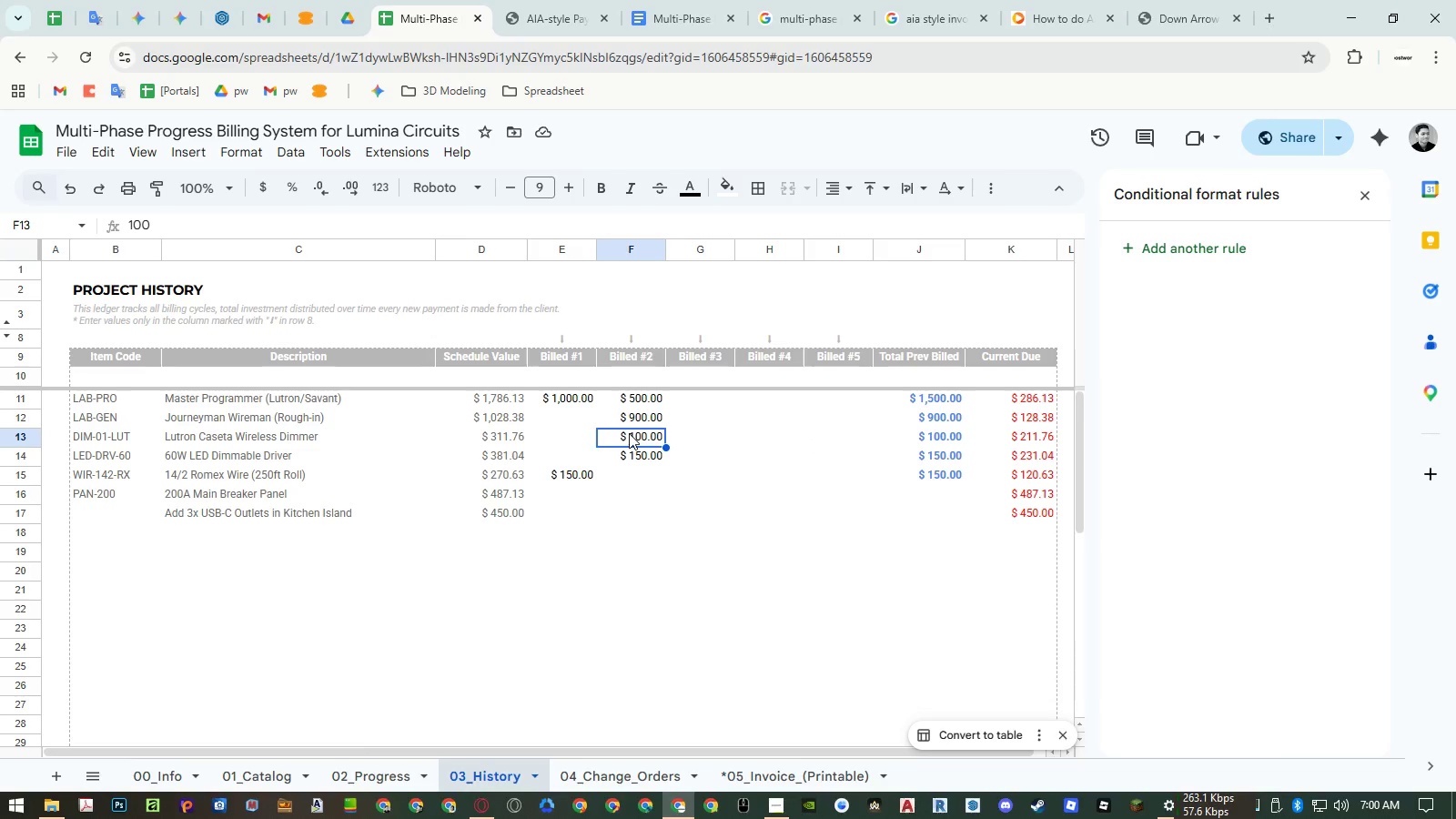 
left_click([705, 512])
 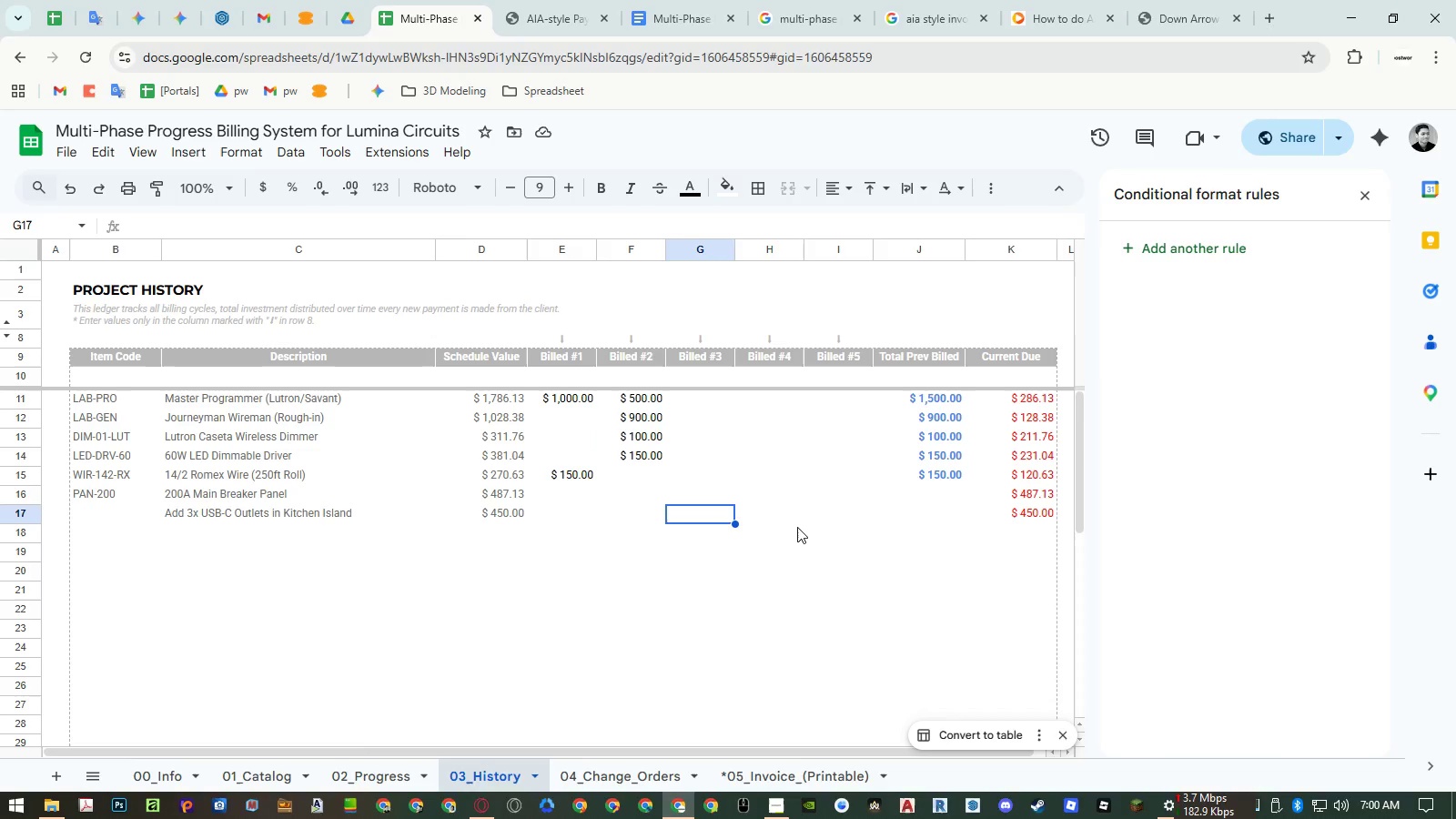 
key(Numpad4)
 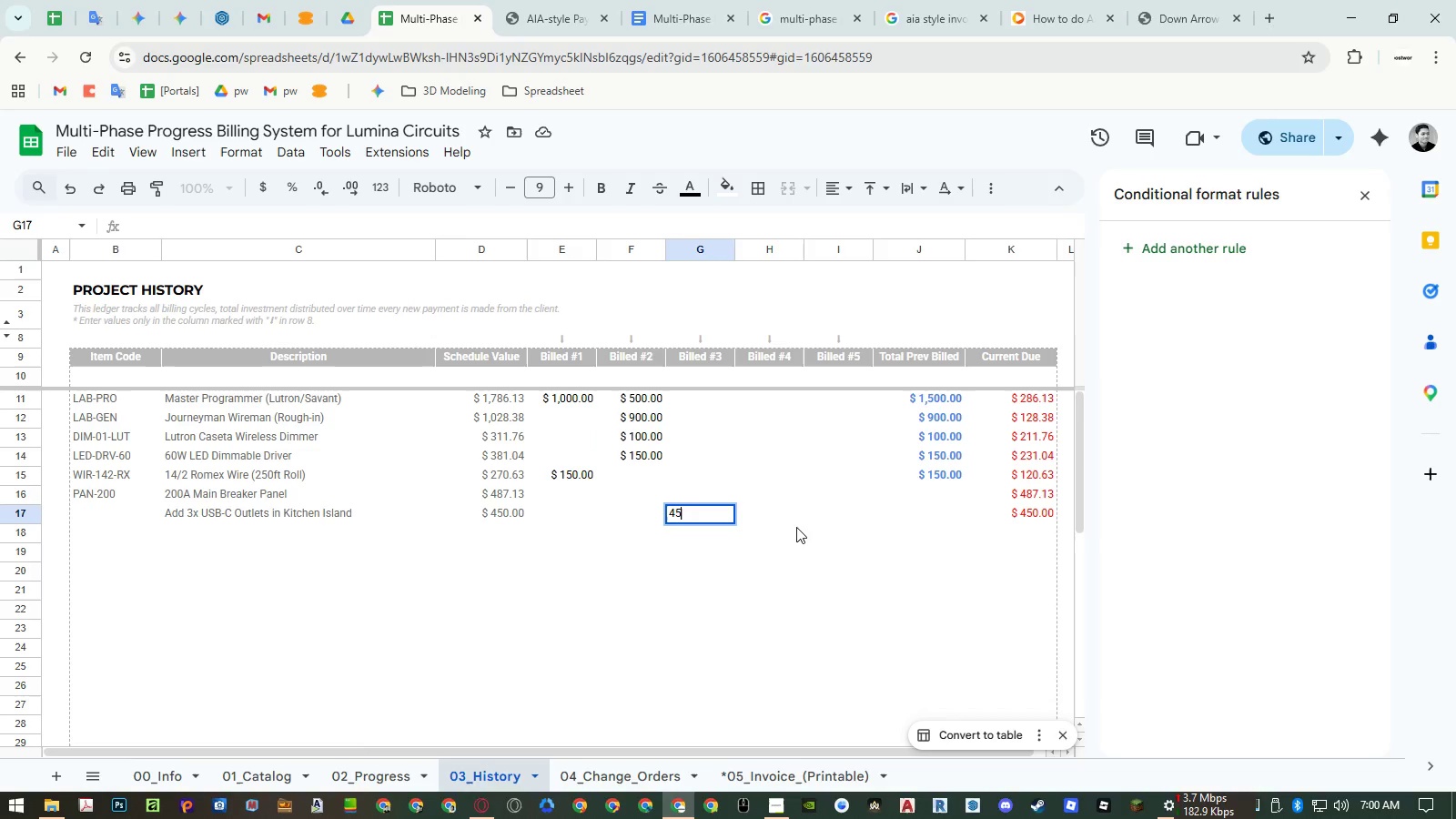 
key(Numpad5)
 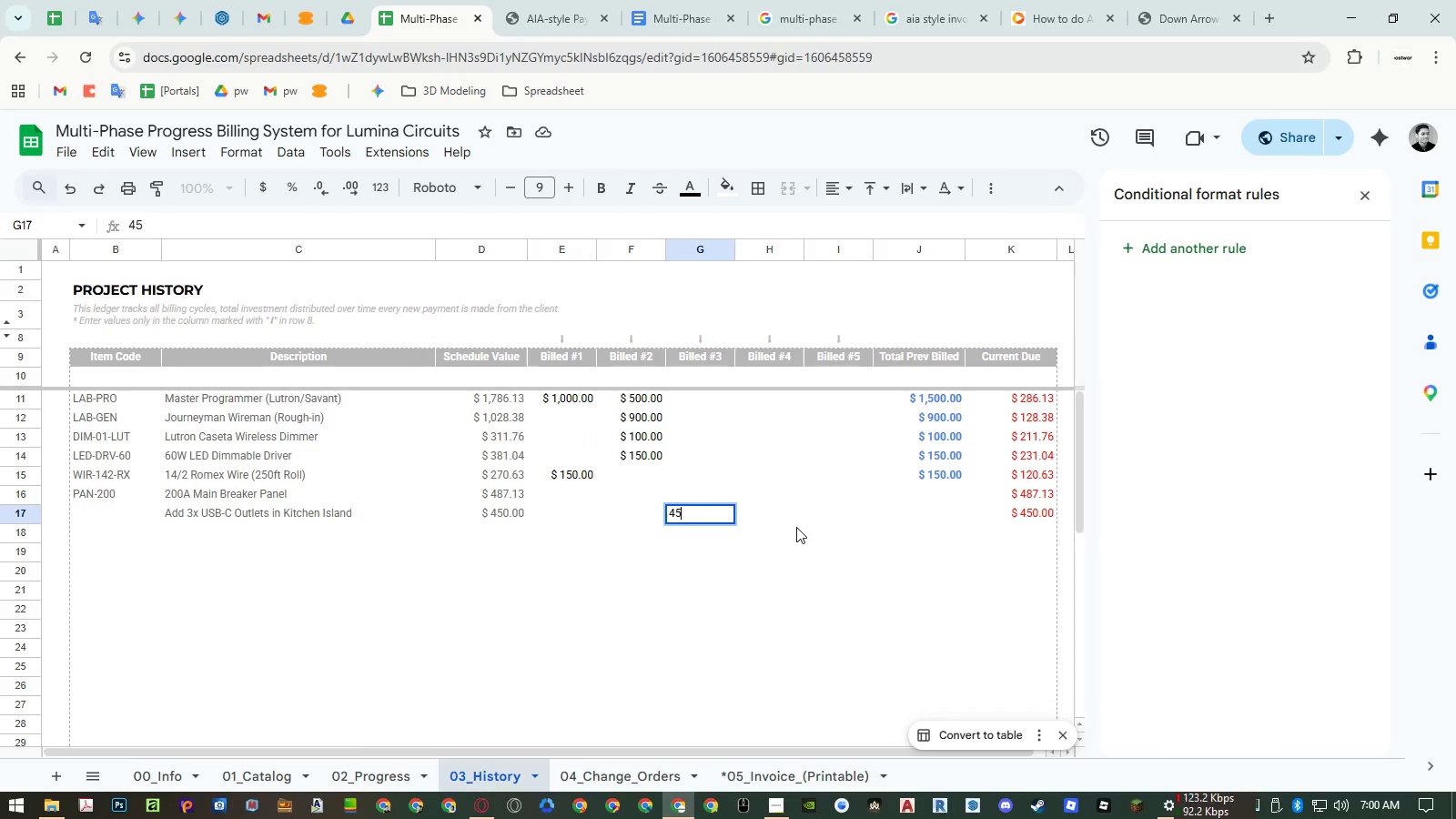 
key(Numpad0)
 